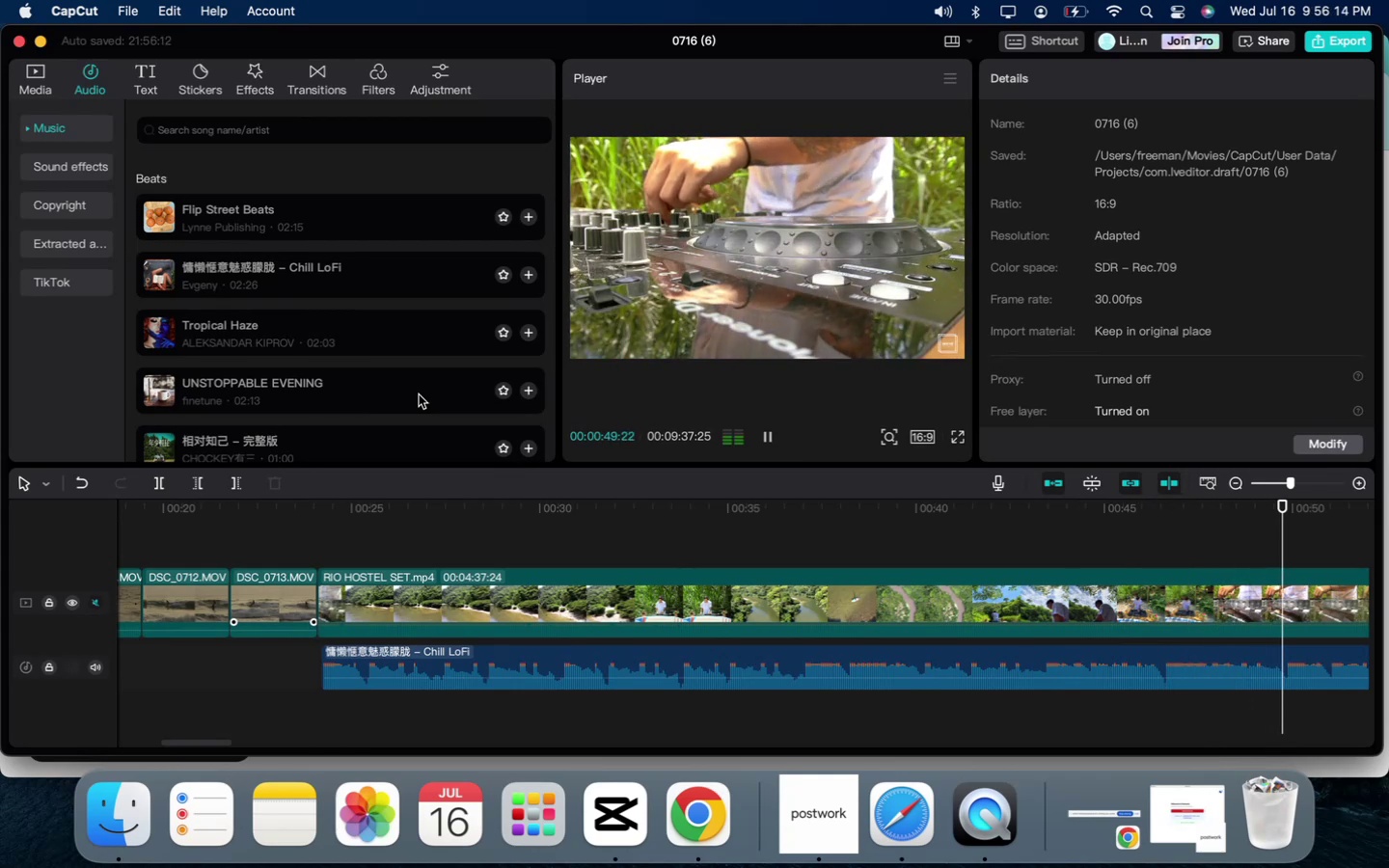 
scroll: coordinate [902, 542], scroll_direction: down, amount: 14.0
 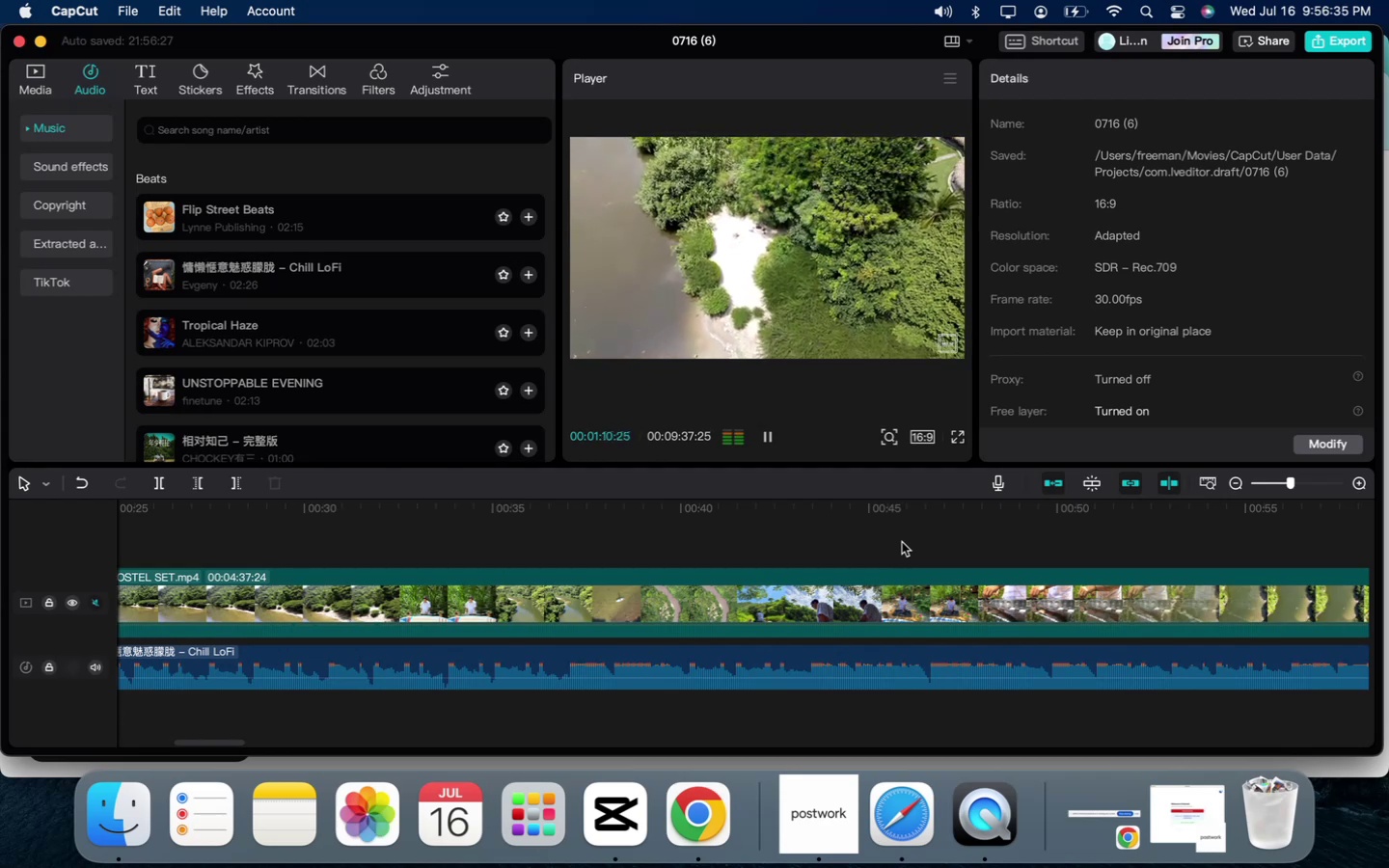 
wait(20.64)
 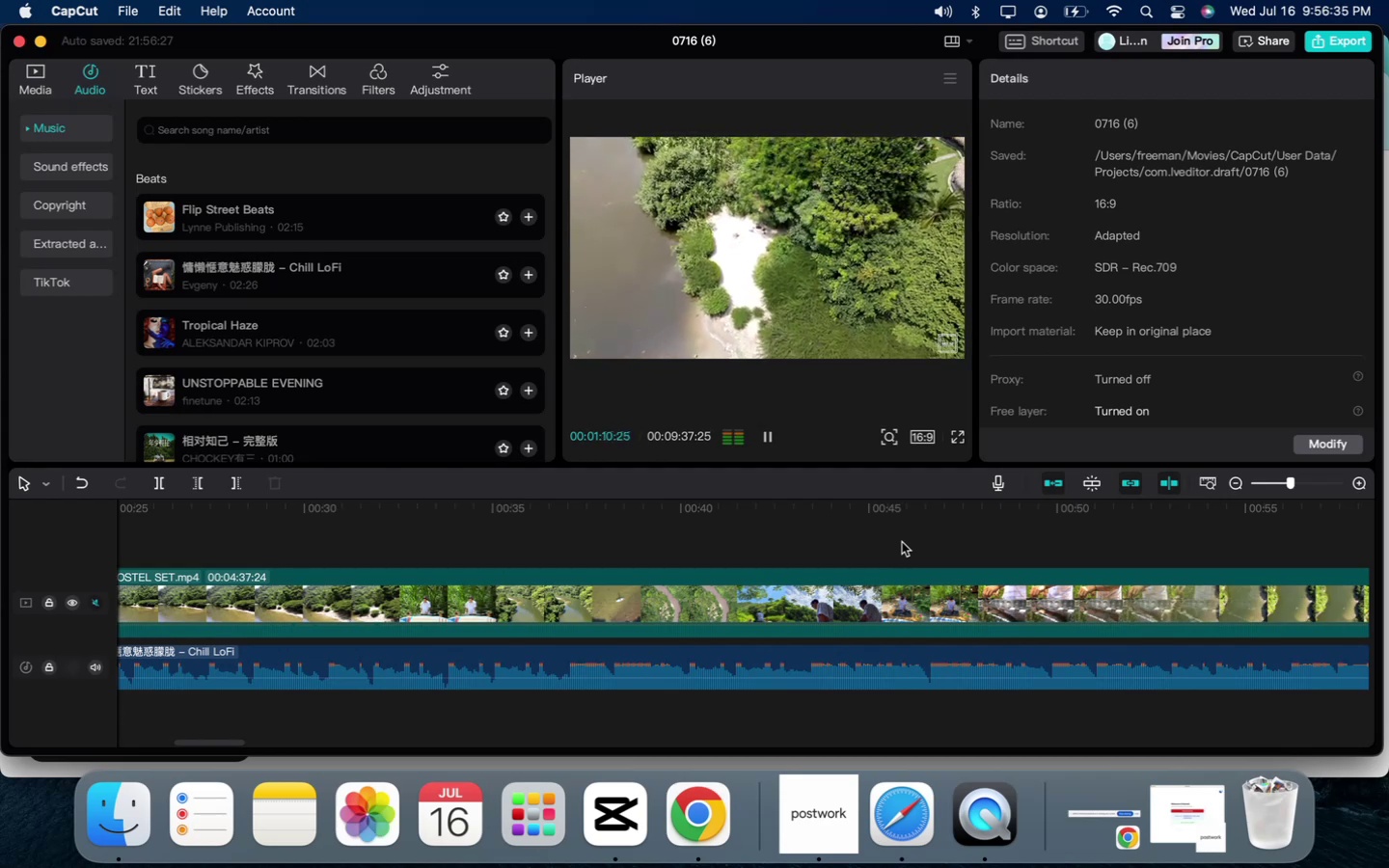 
key(Space)
 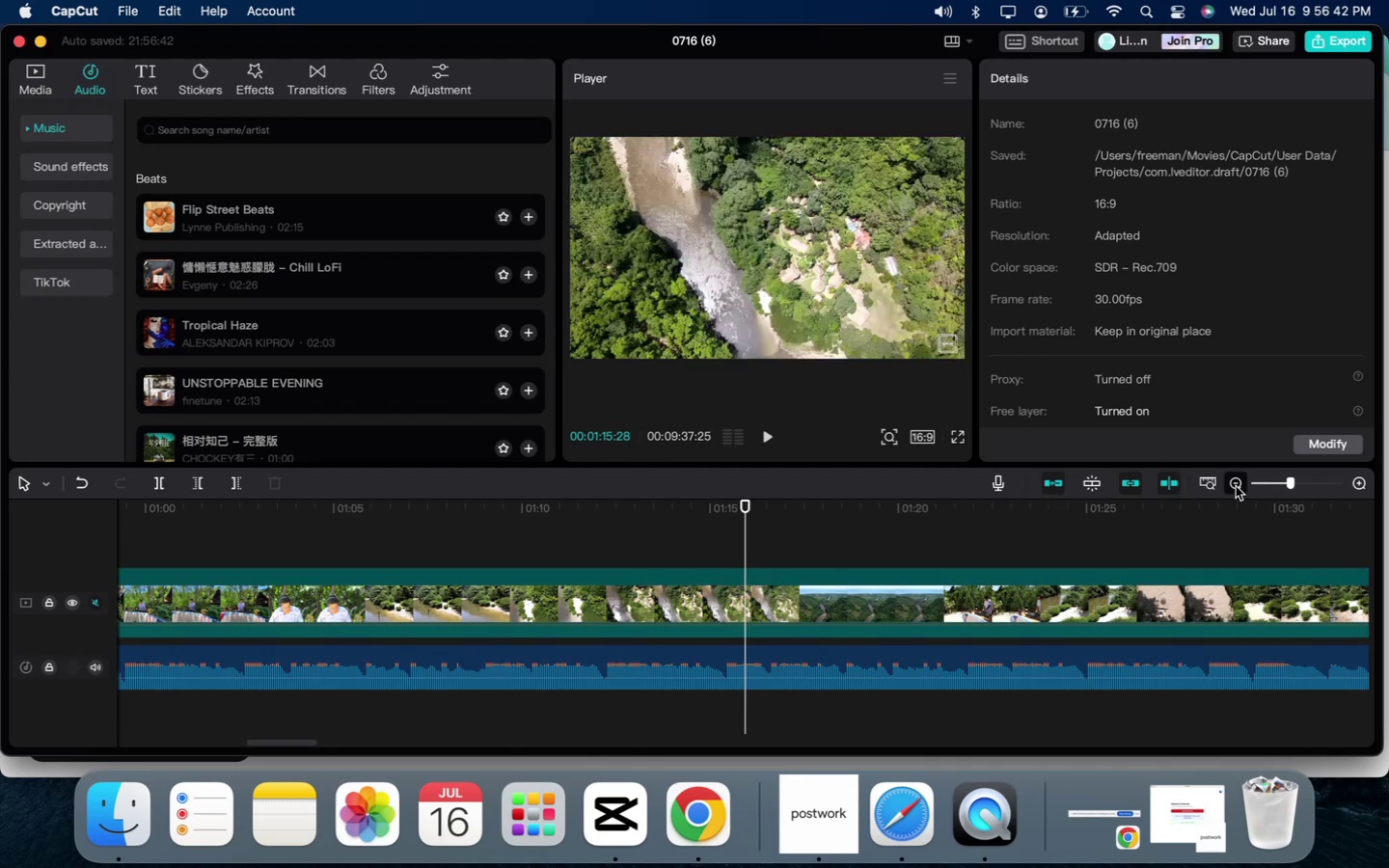 
left_click([1236, 486])
 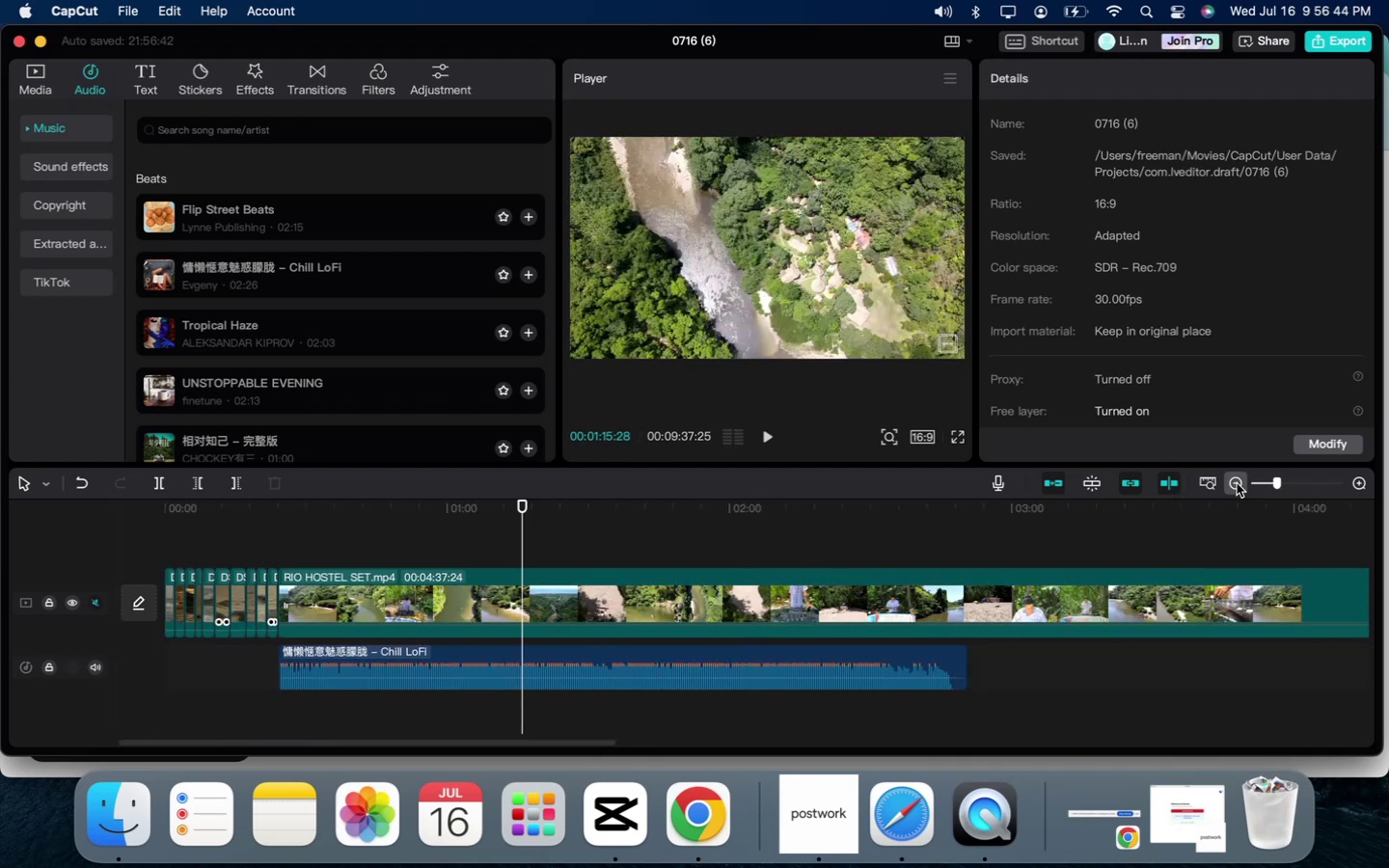 
left_click([1237, 482])
 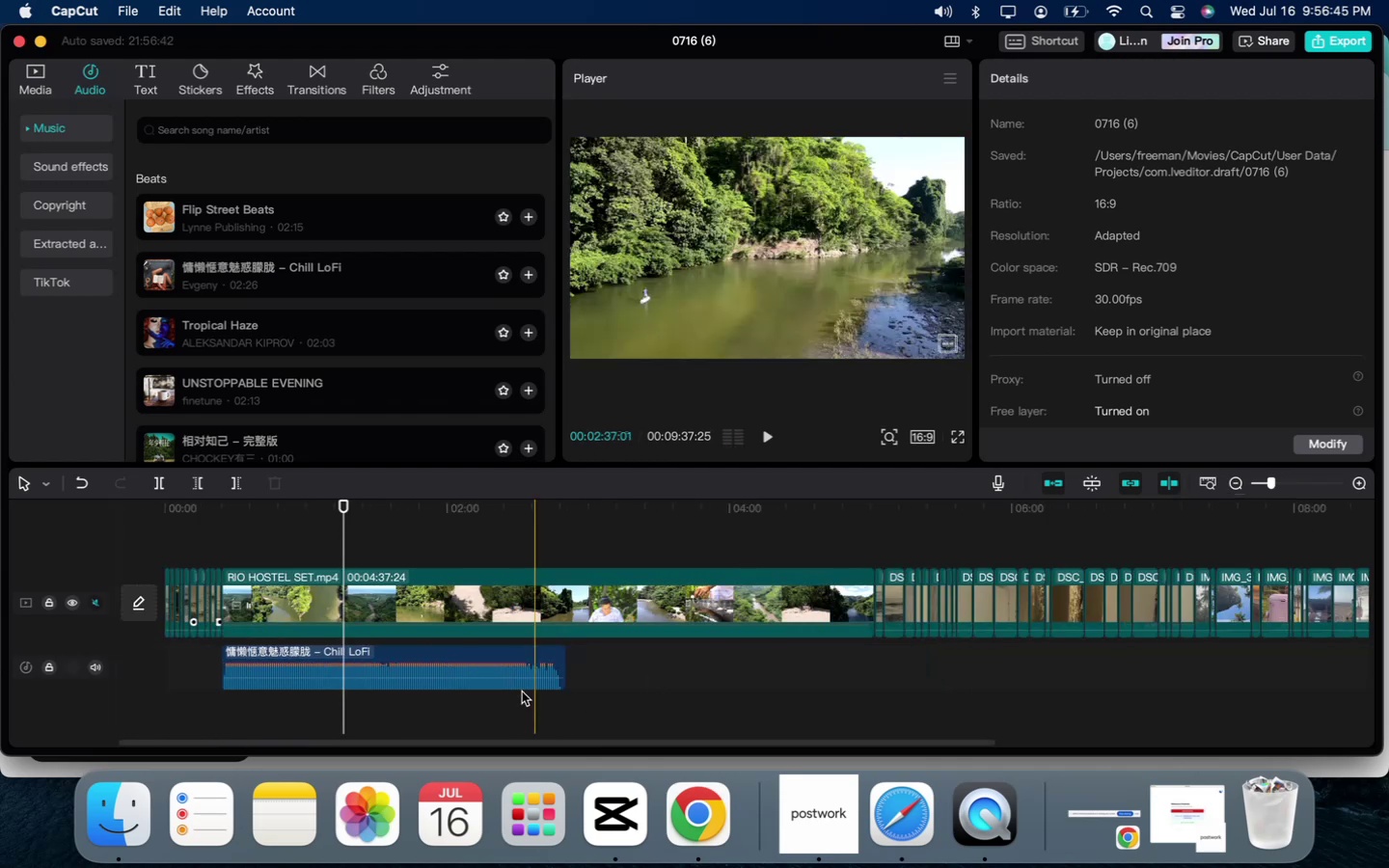 
left_click([521, 659])
 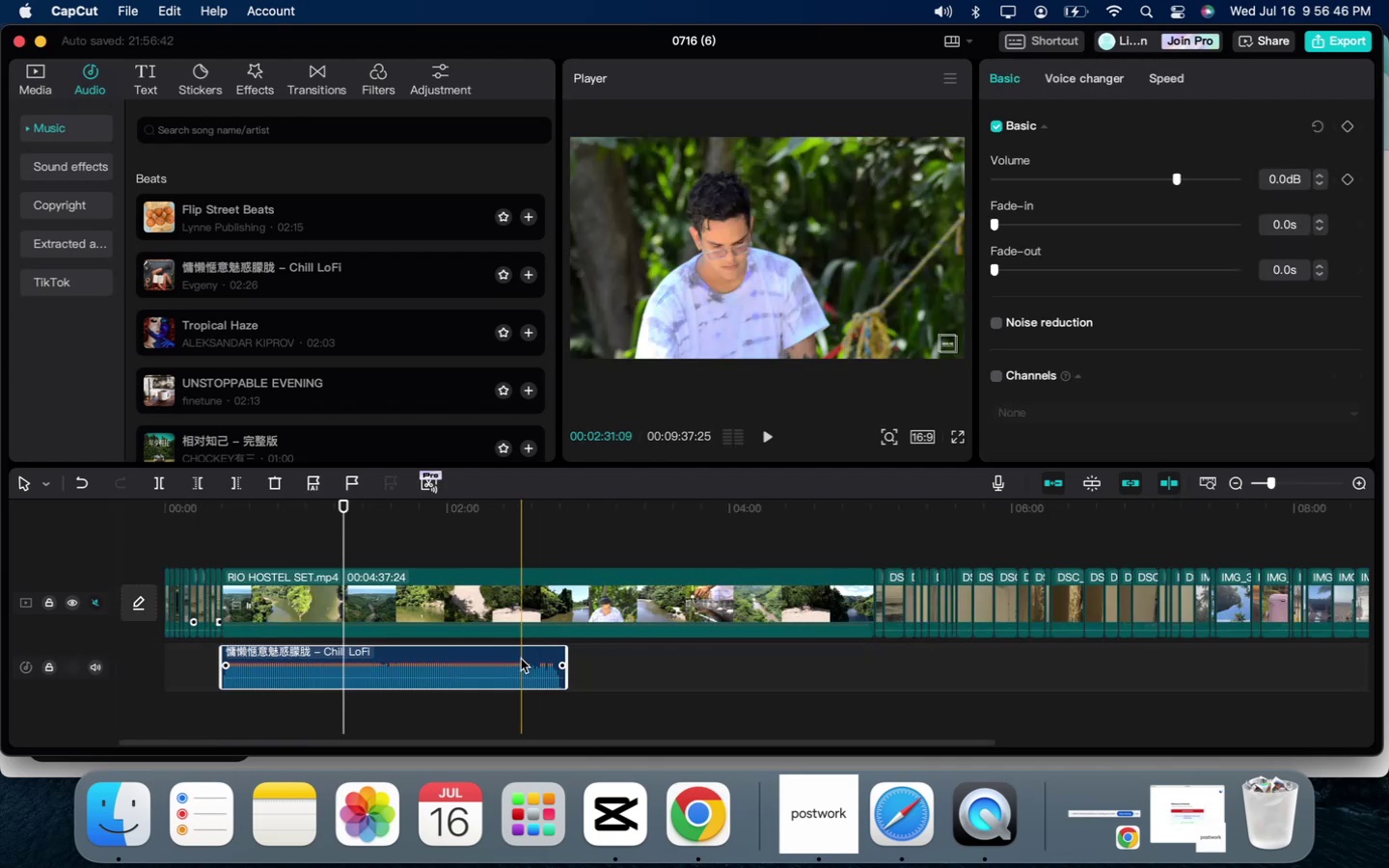 
key(Backspace)
 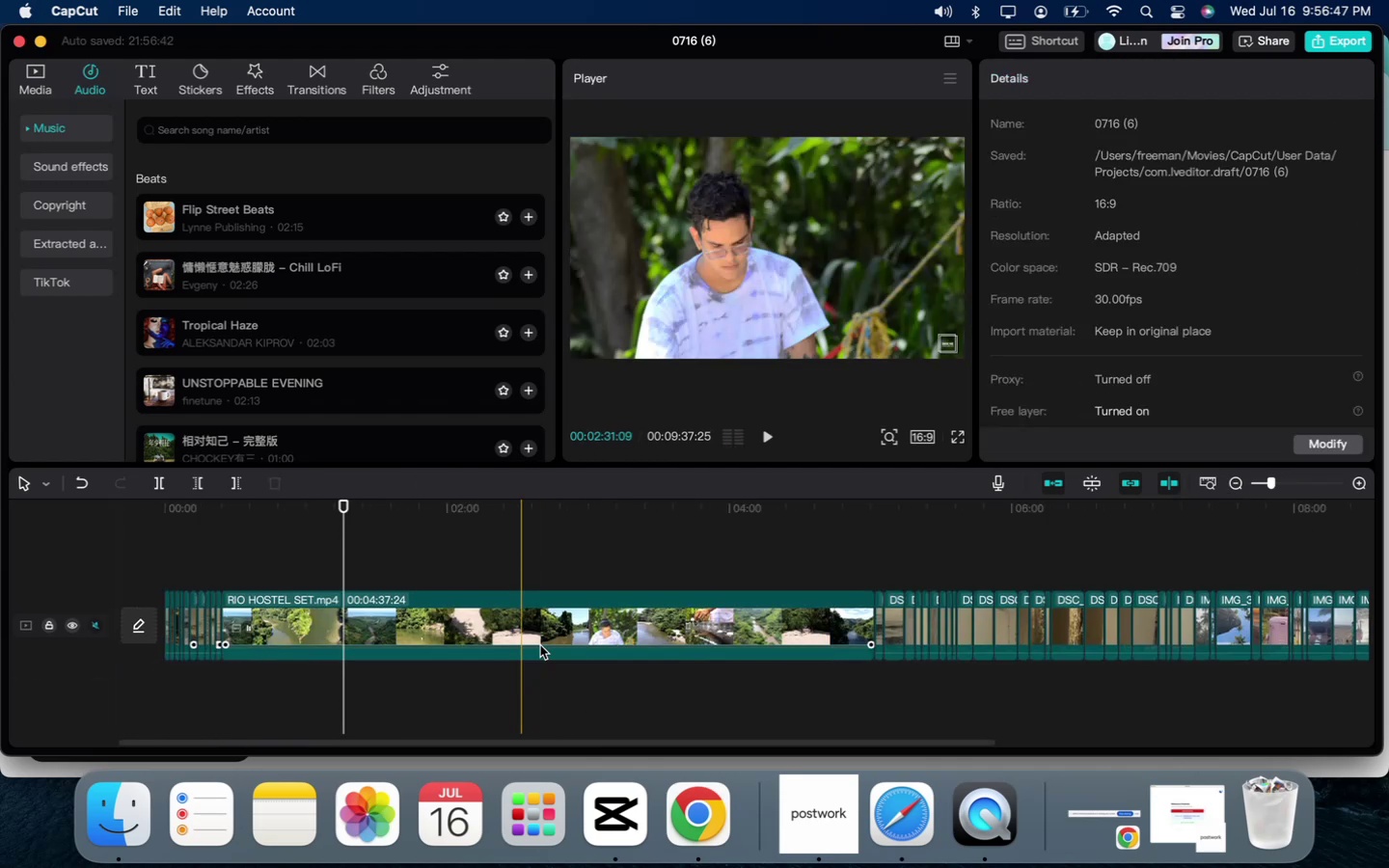 
left_click([549, 640])
 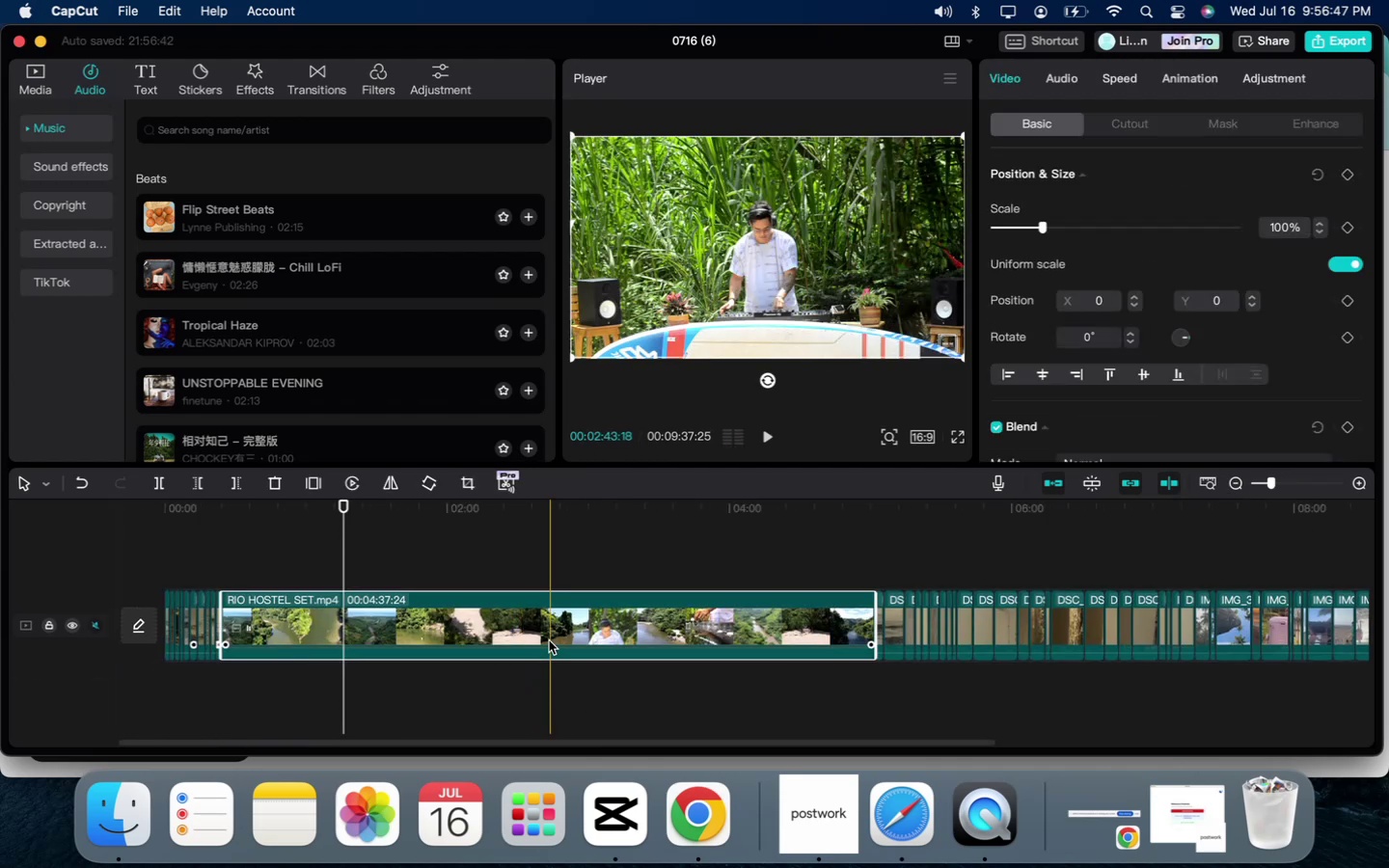 
key(Backspace)
 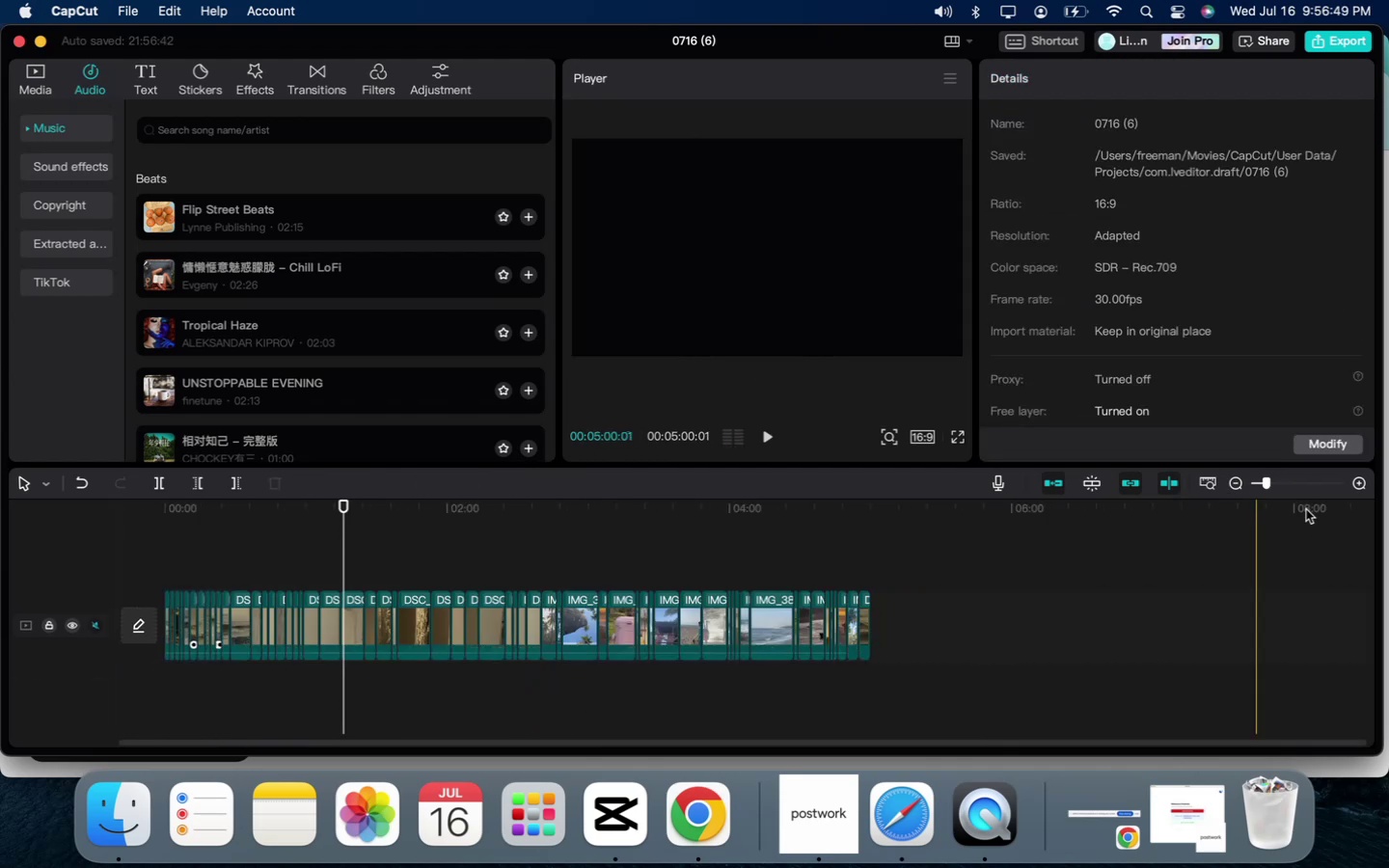 
left_click([1360, 486])
 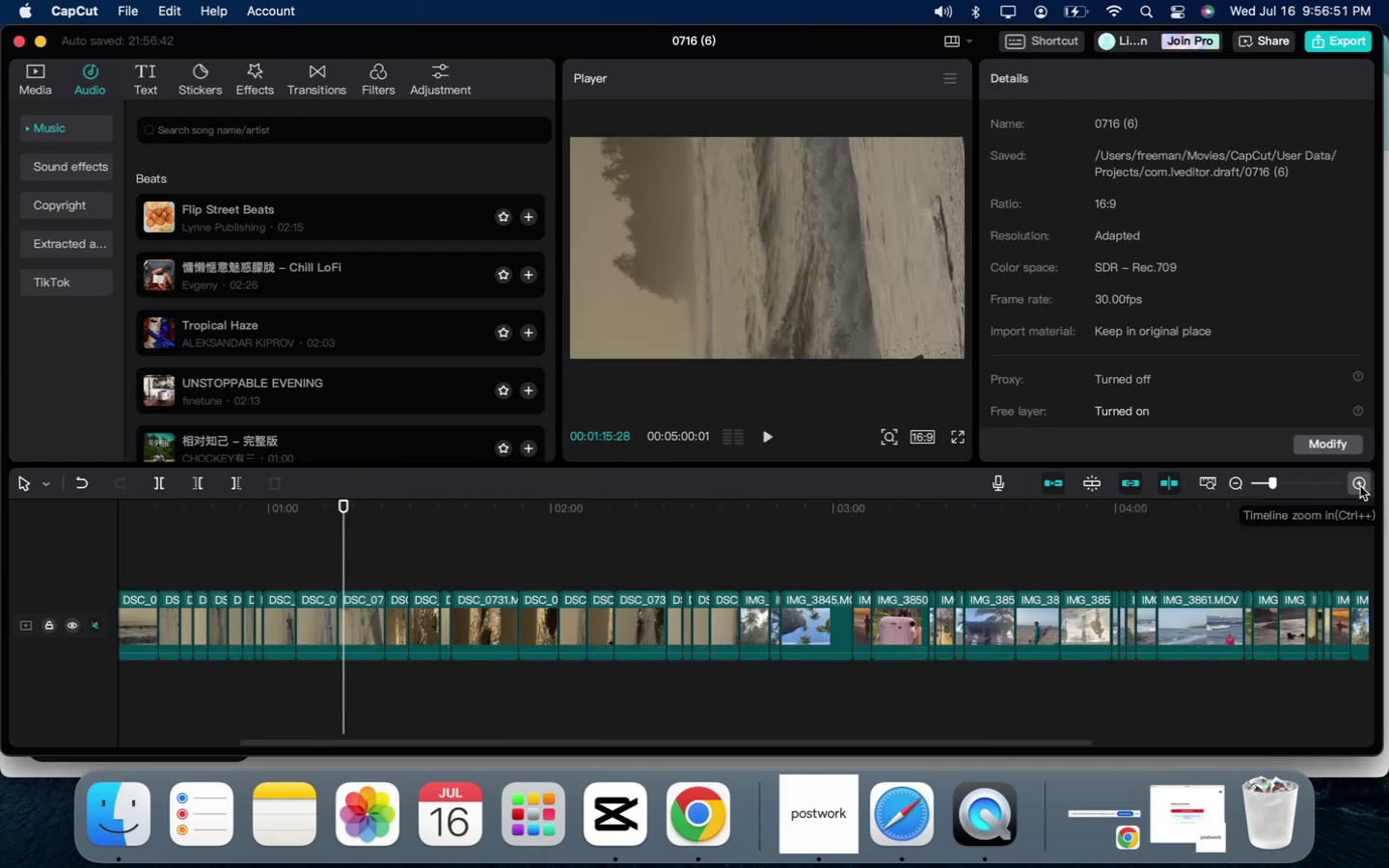 
left_click([1360, 486])
 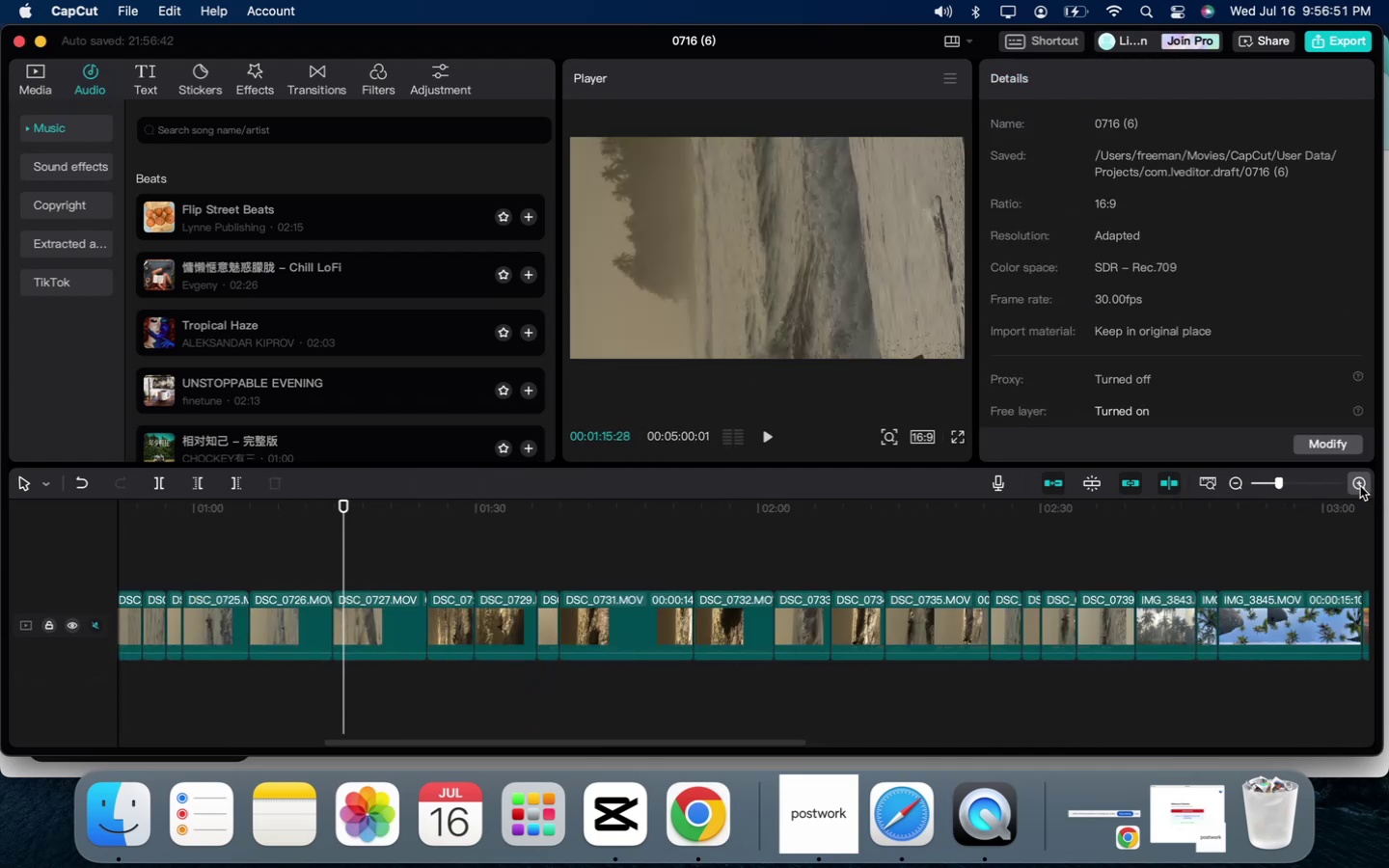 
left_click([1360, 486])
 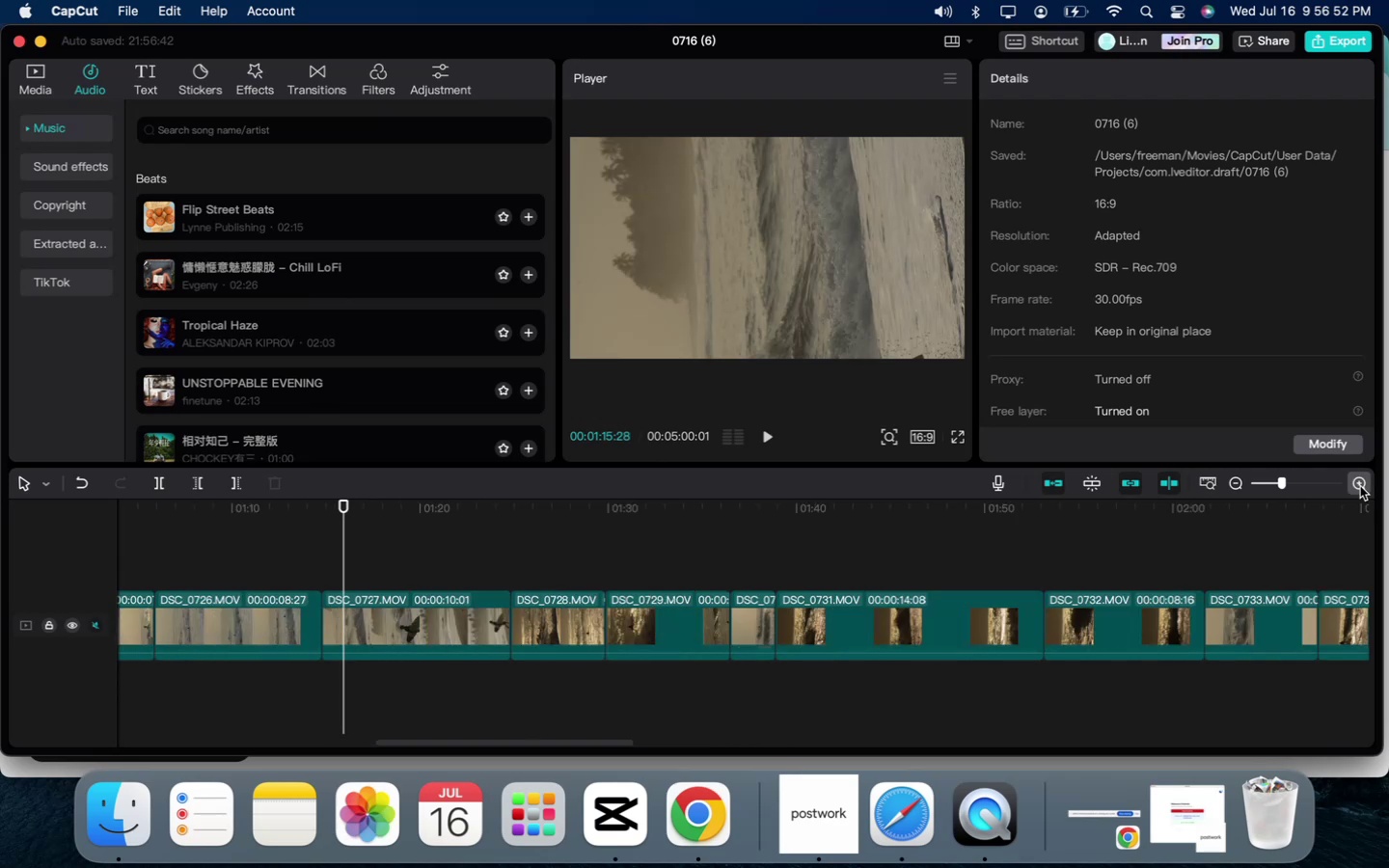 
left_click([1360, 486])
 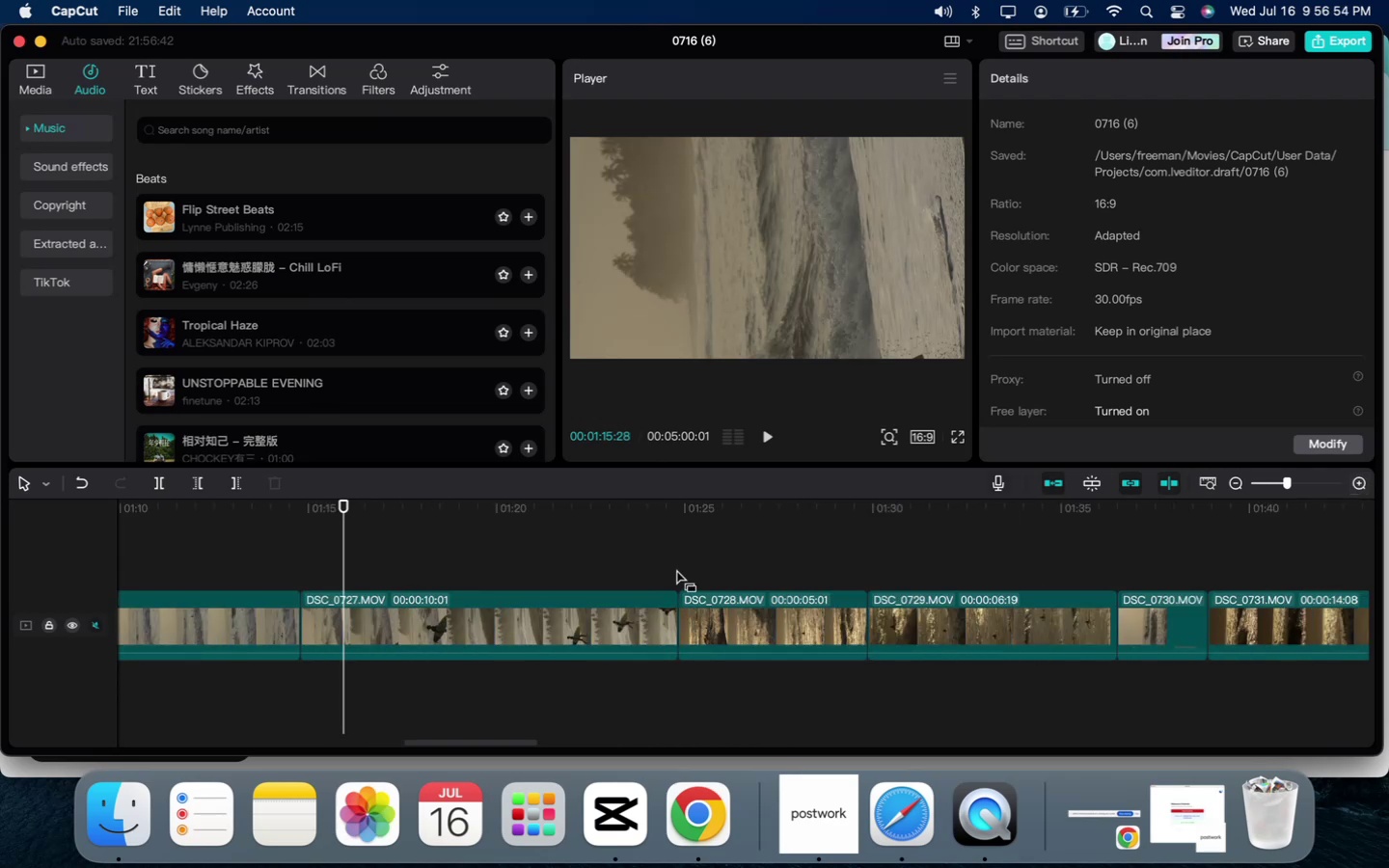 
scroll: coordinate [662, 583], scroll_direction: up, amount: 58.0
 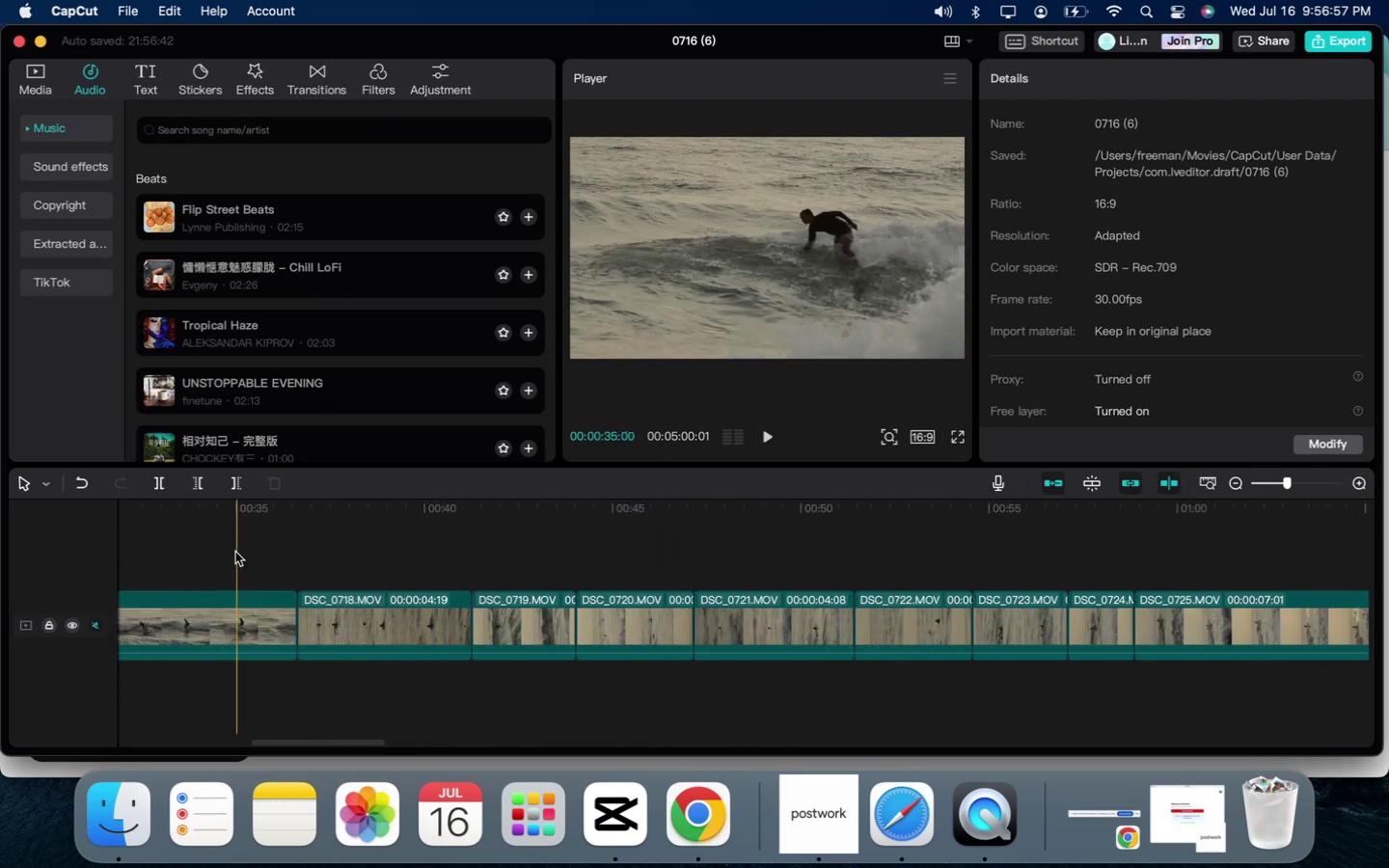 
left_click([235, 552])
 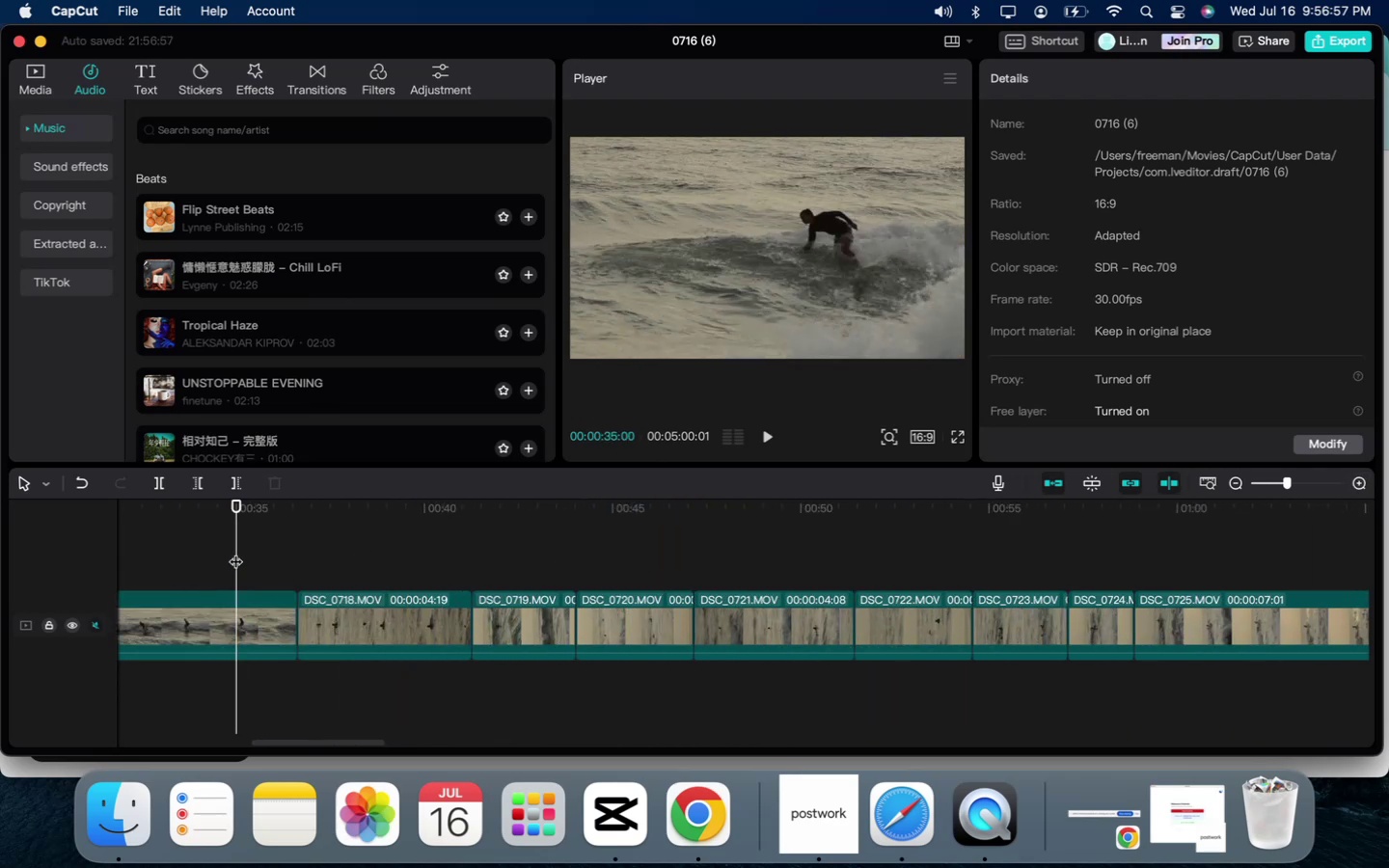 
scroll: coordinate [235, 552], scroll_direction: up, amount: 19.0
 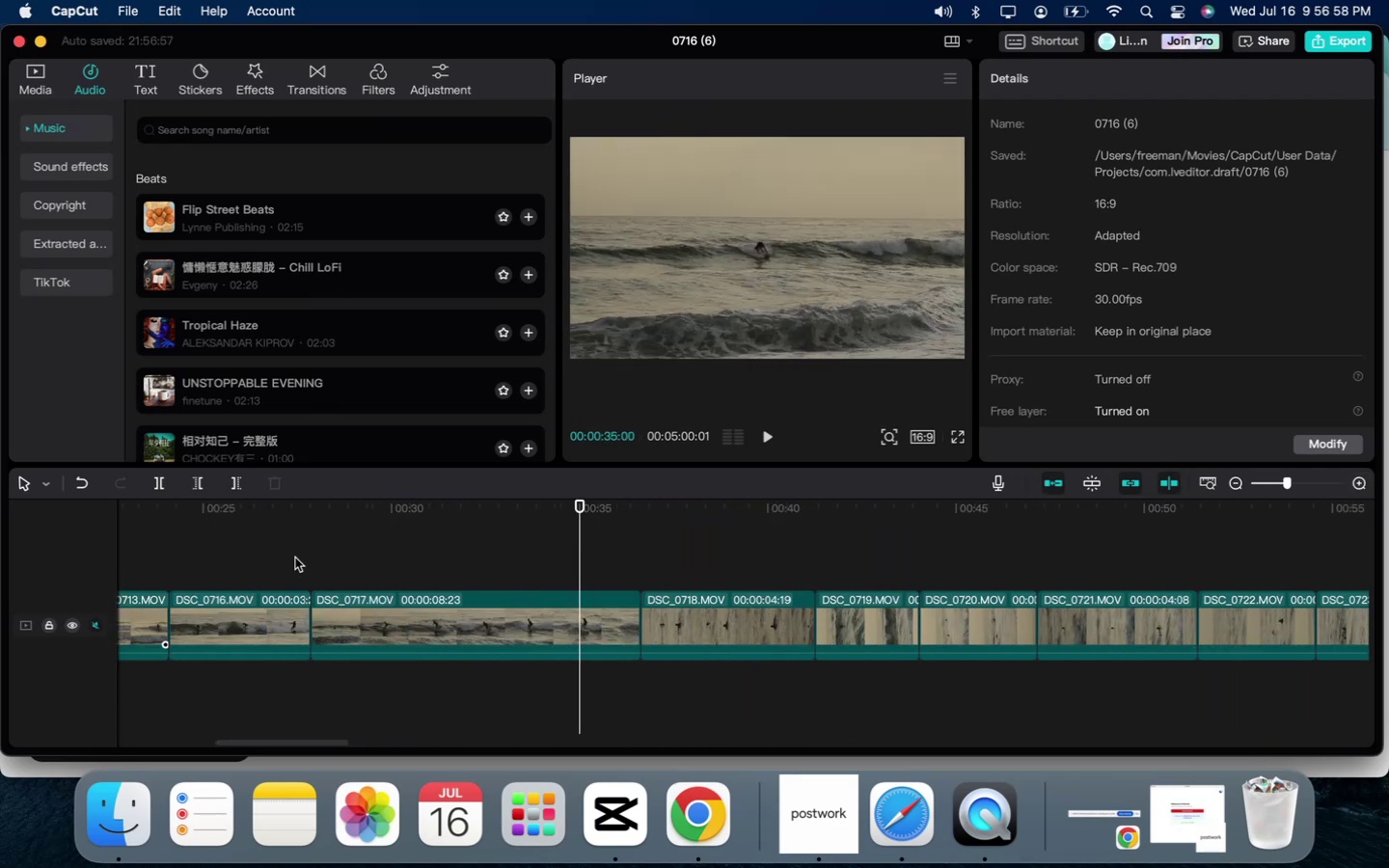 
left_click([280, 557])
 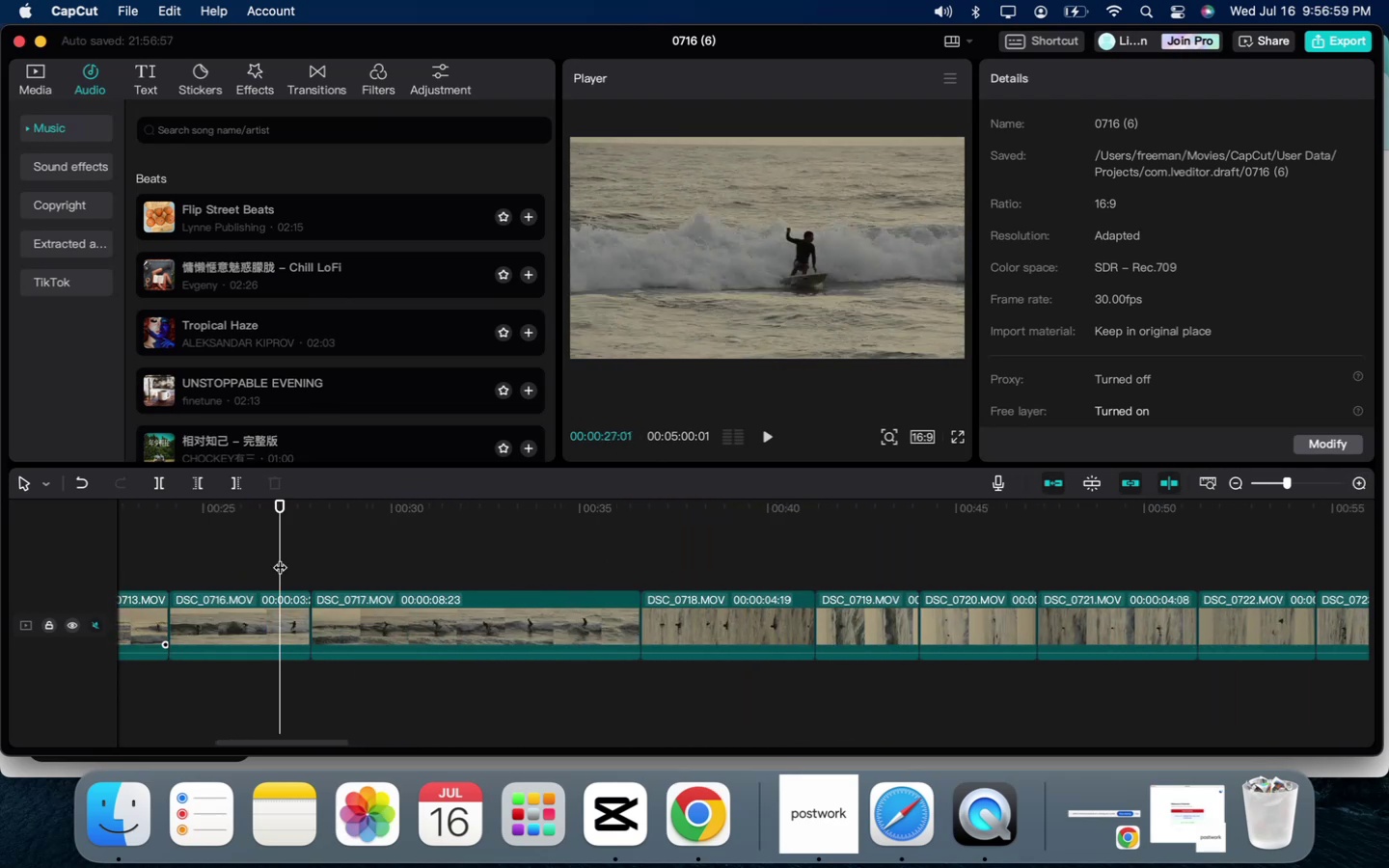 
key(Space)
 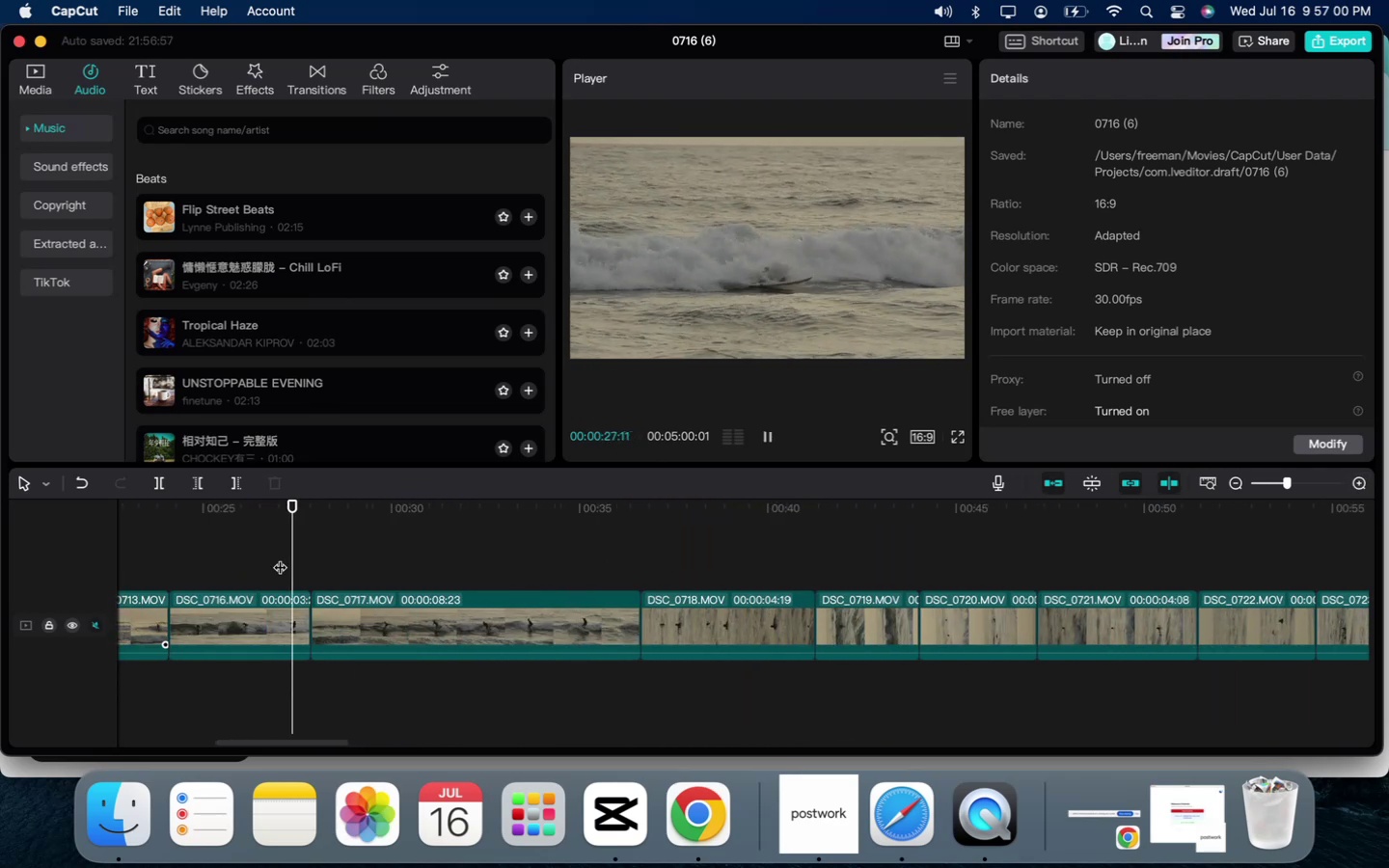 
key(Space)
 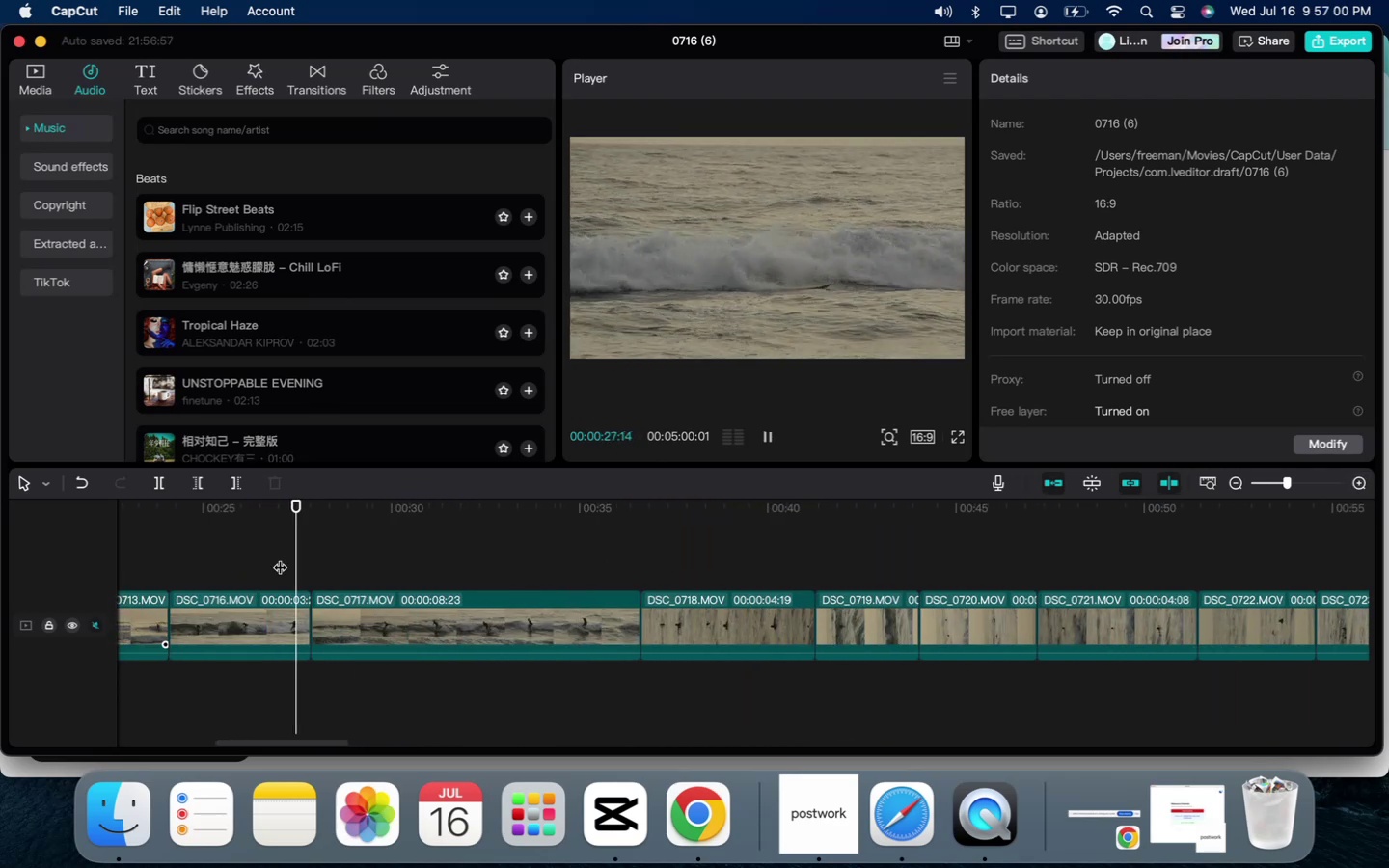 
scroll: coordinate [369, 563], scroll_direction: up, amount: 46.0
 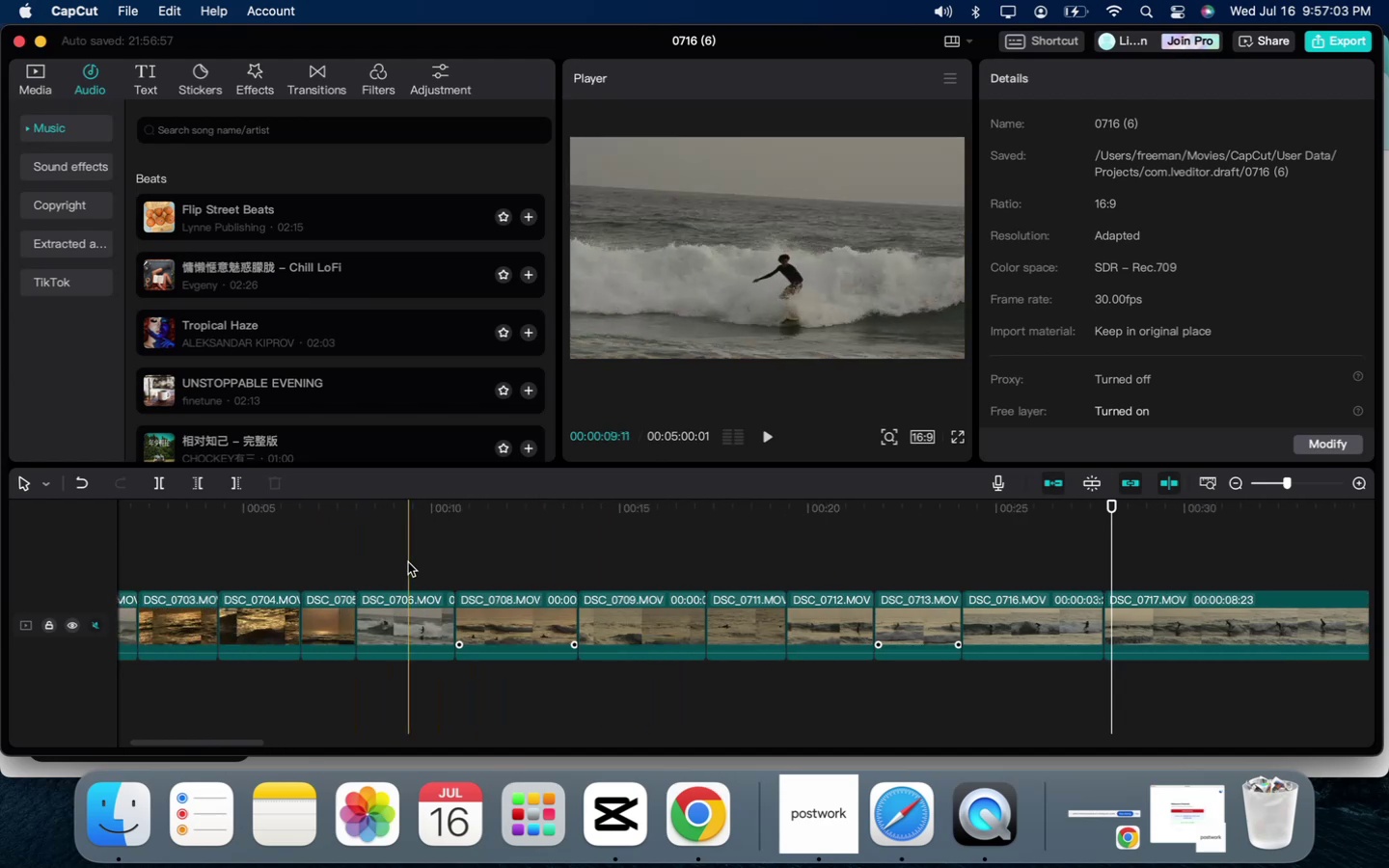 
left_click([408, 562])
 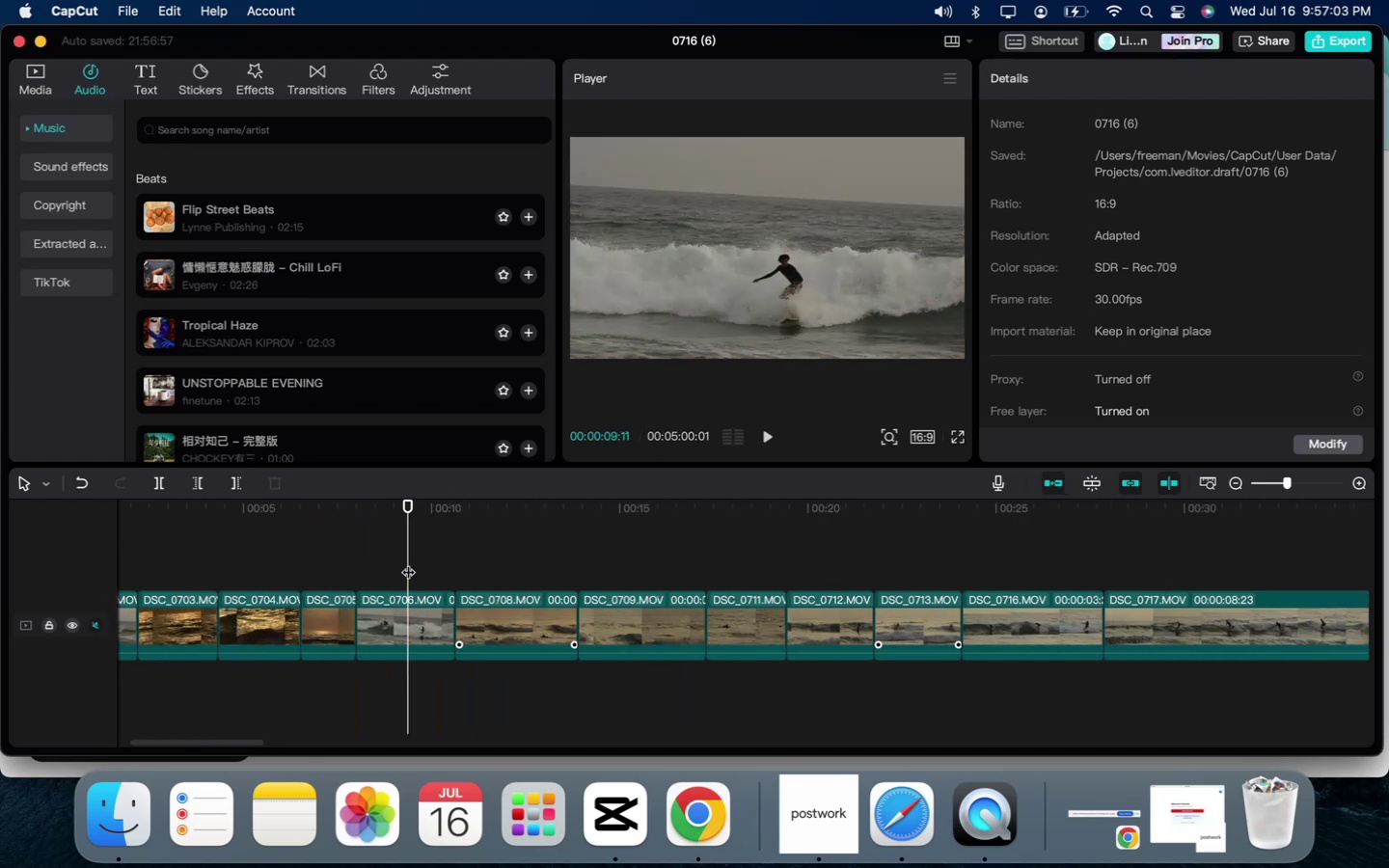 
key(Space)
 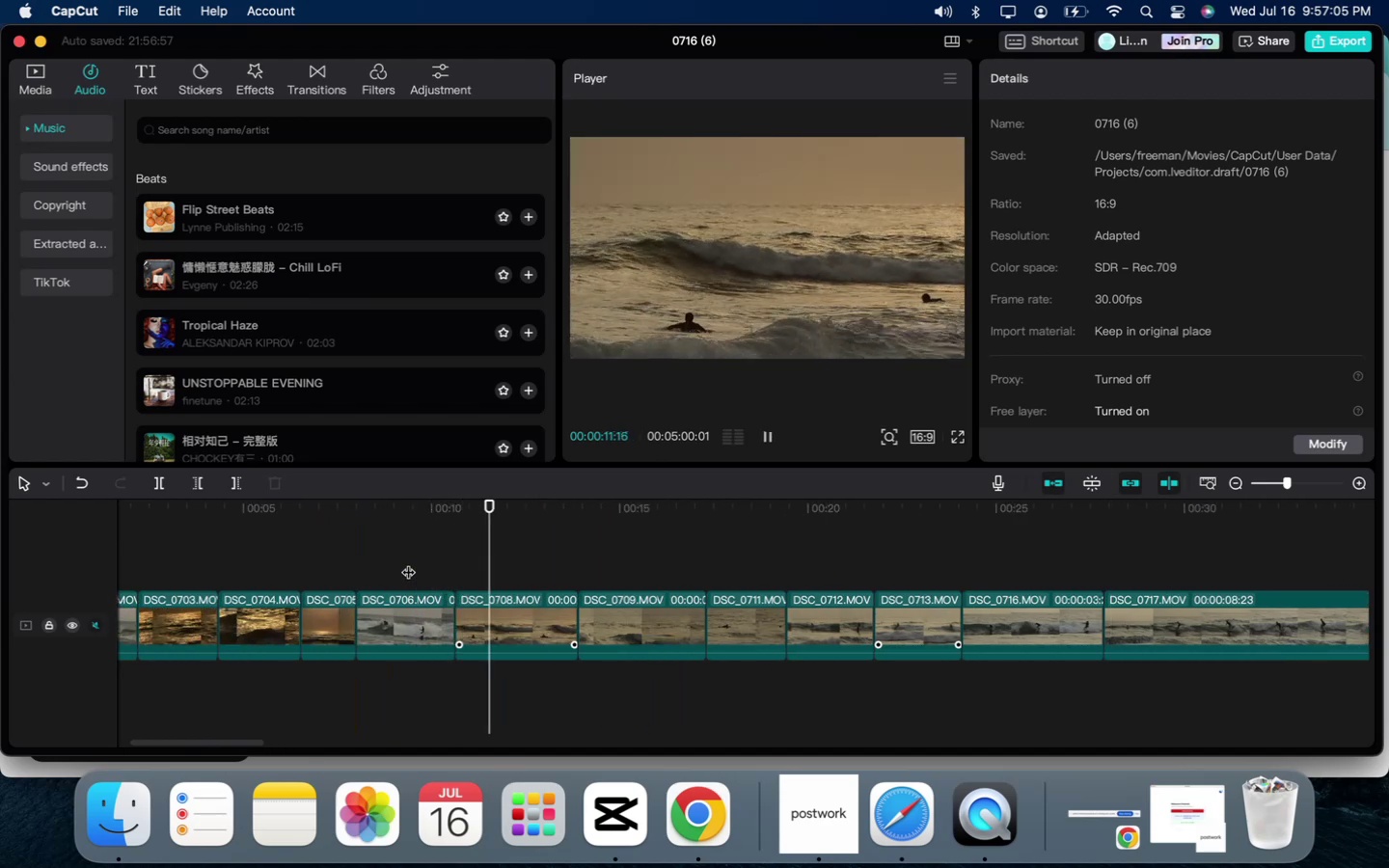 
key(Space)
 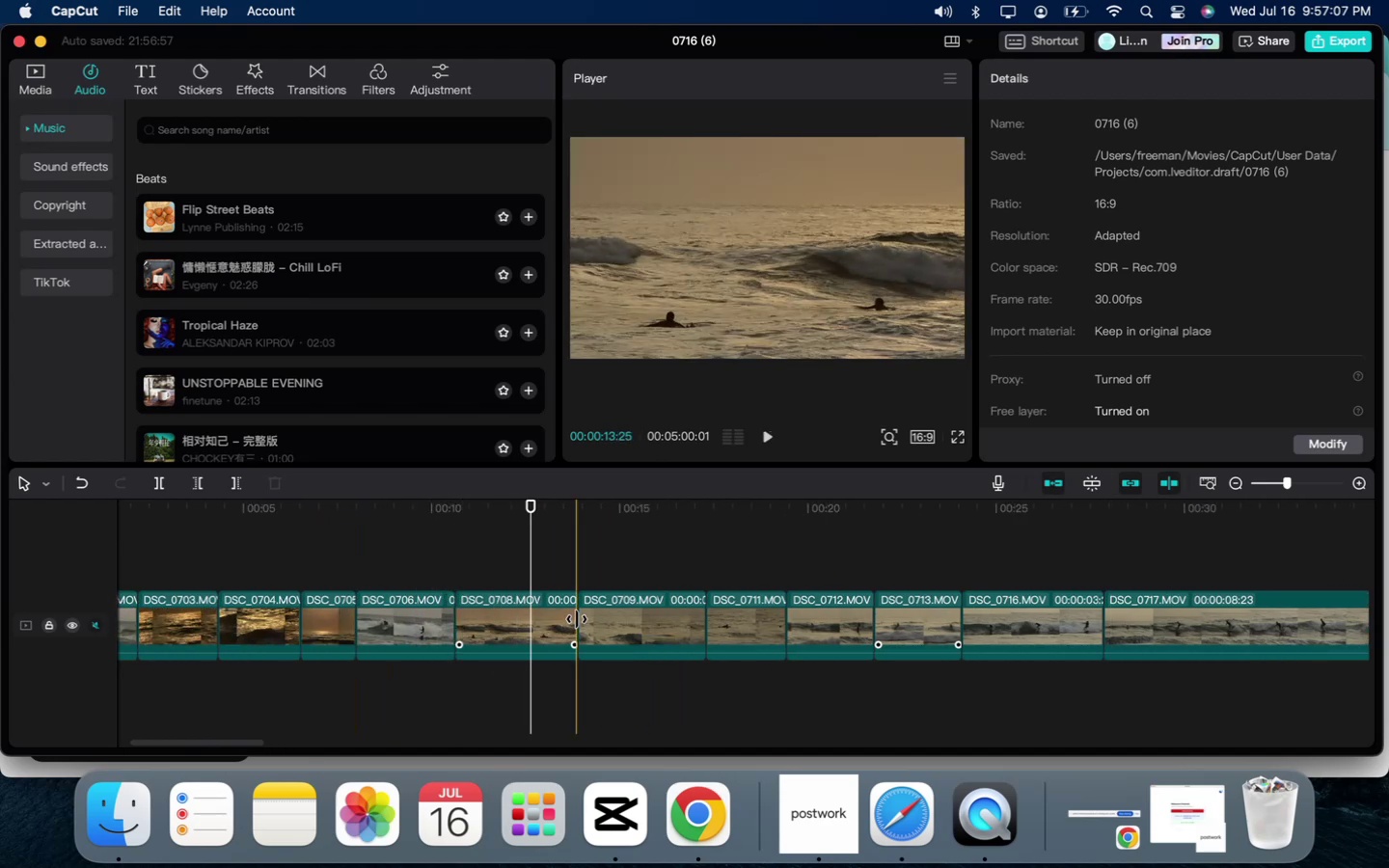 
left_click_drag(start_coordinate=[577, 619], to_coordinate=[524, 621])
 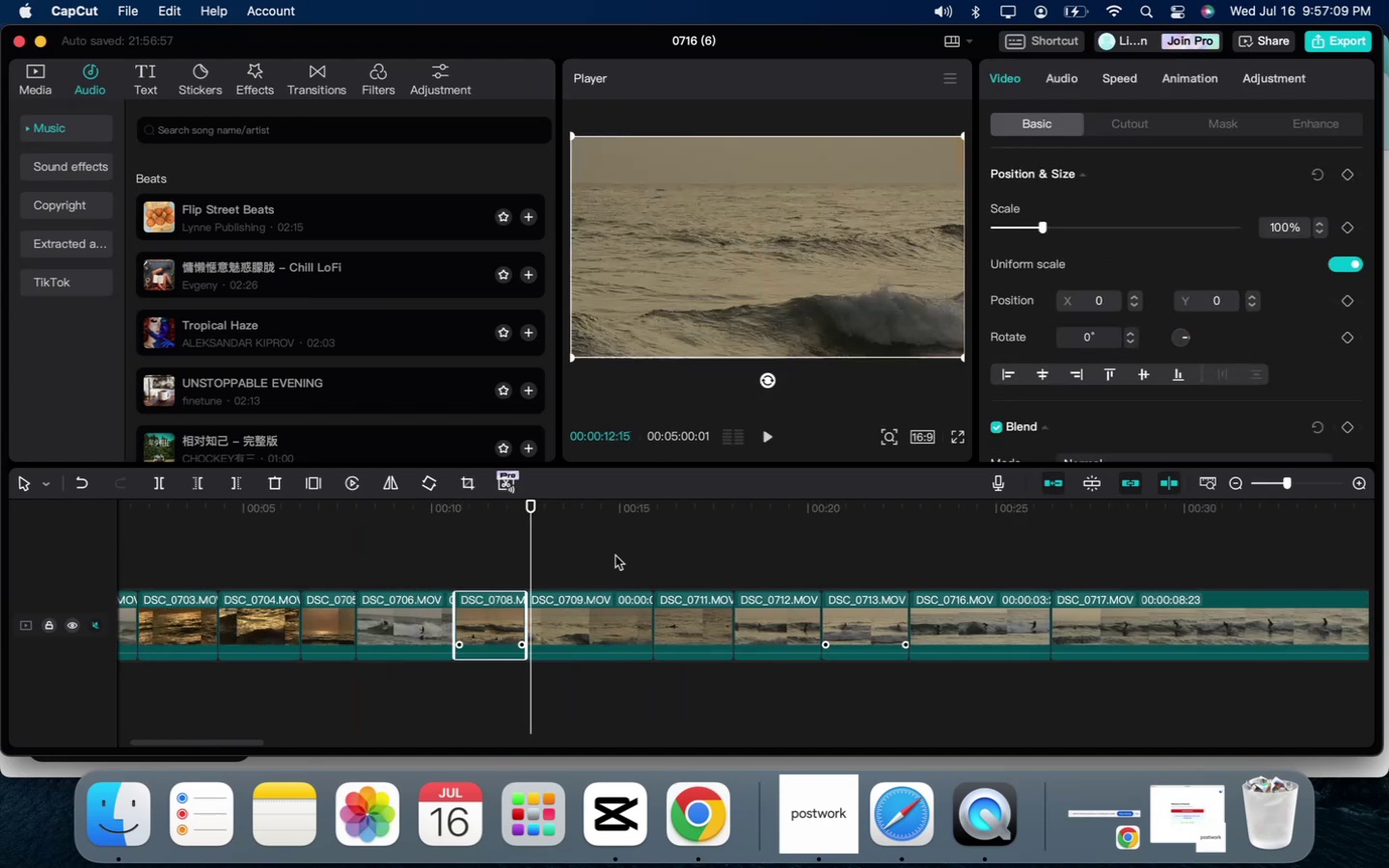 
left_click([620, 552])
 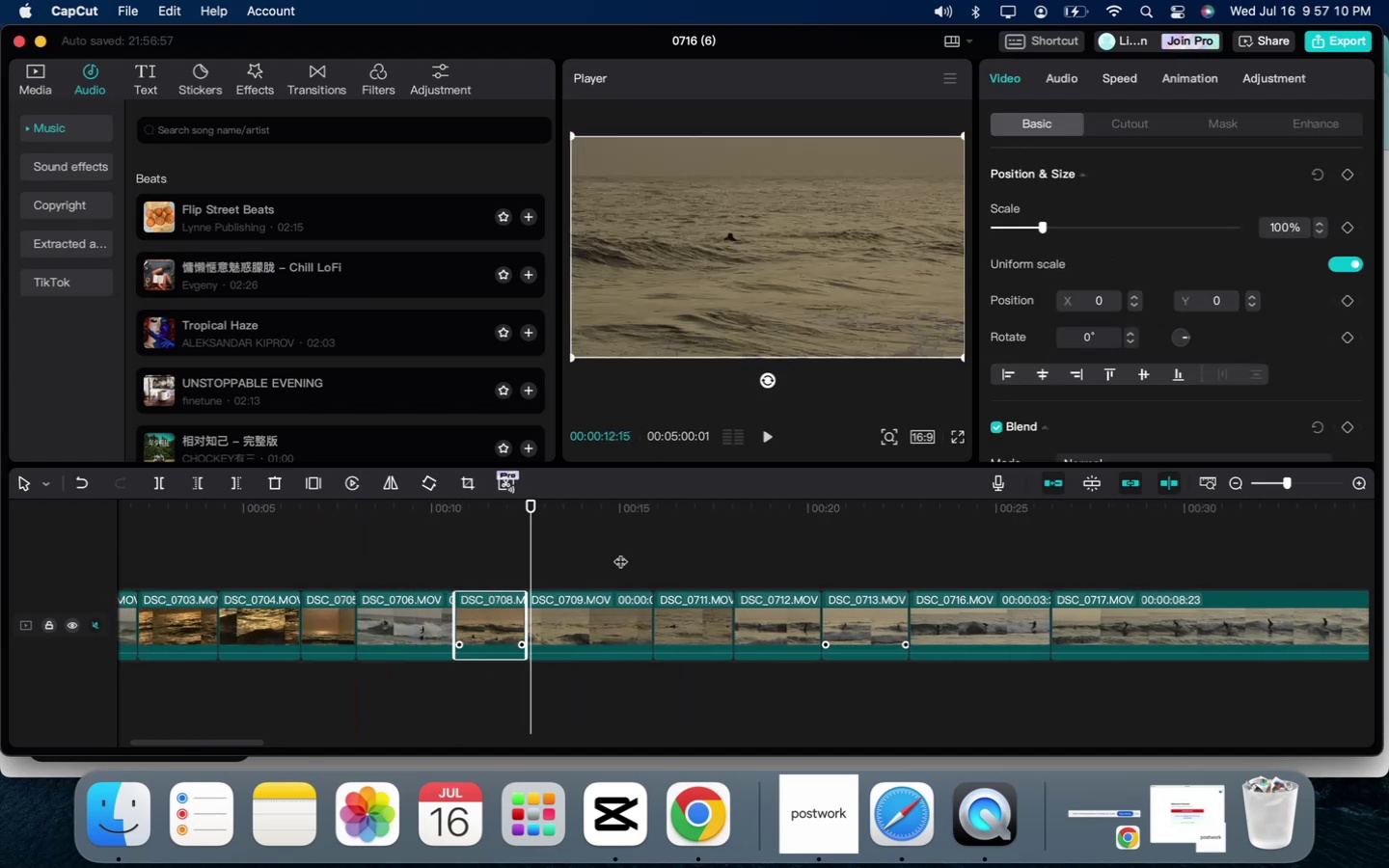 
key(Space)
 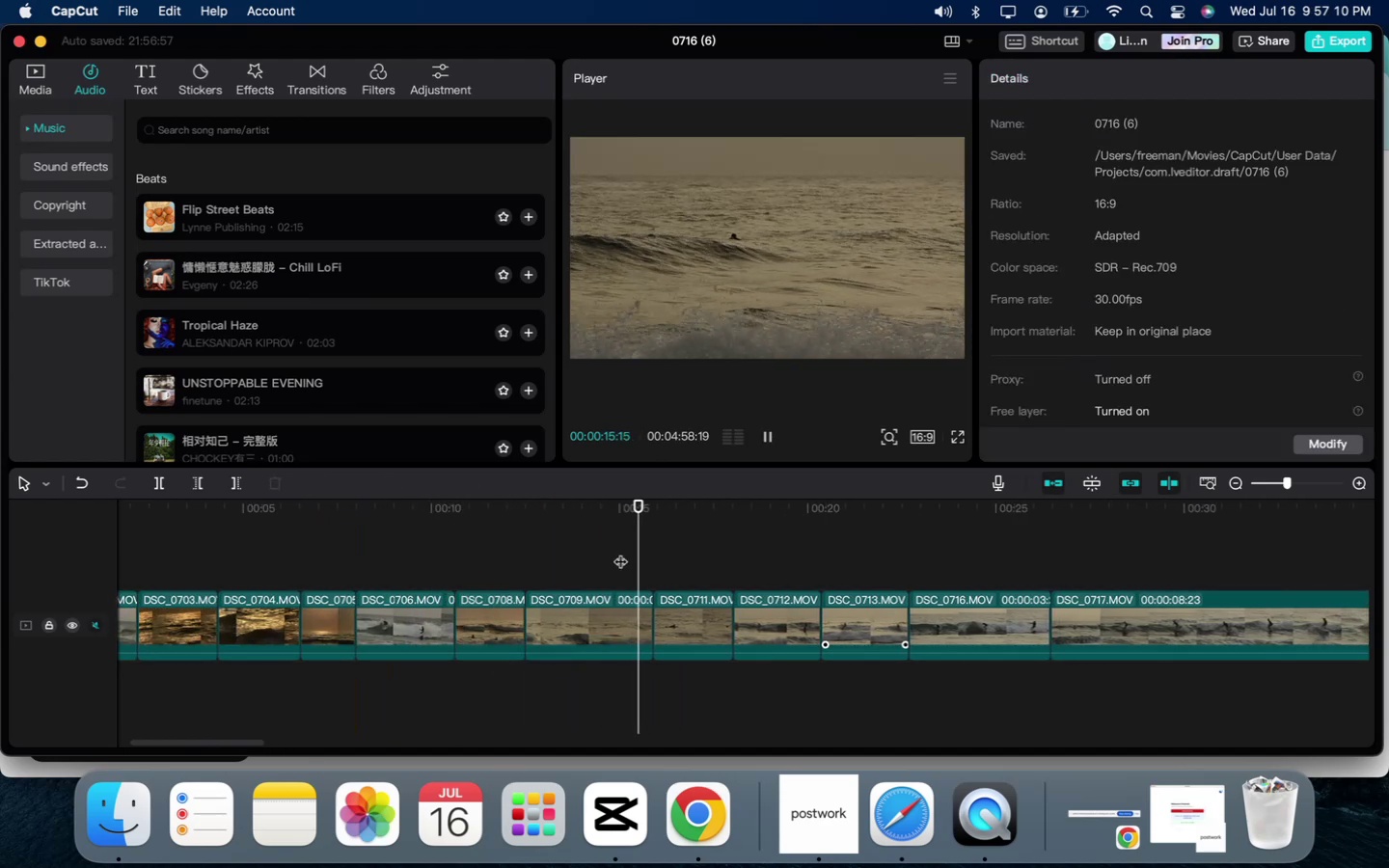 
key(Space)
 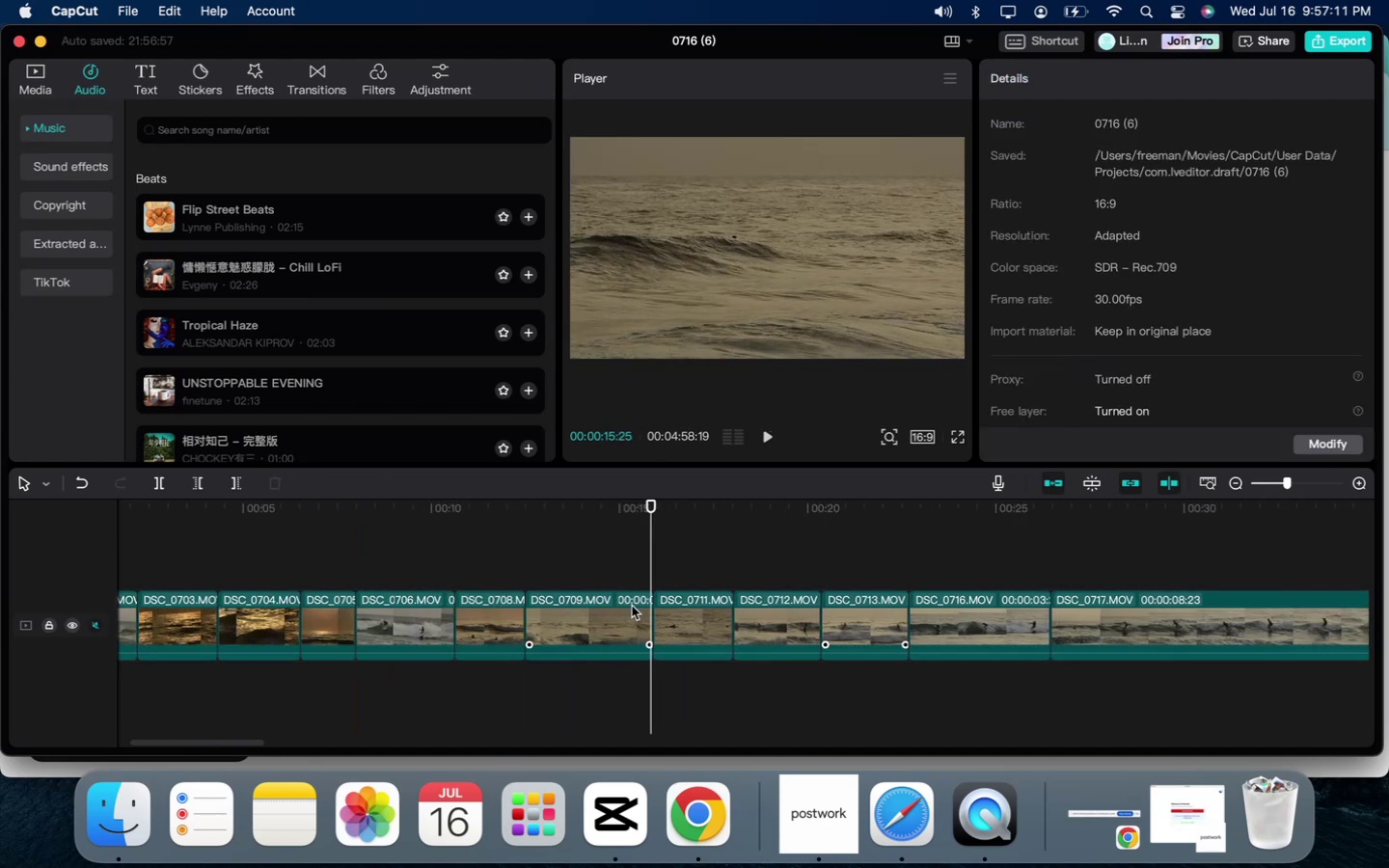 
key(Backspace)
 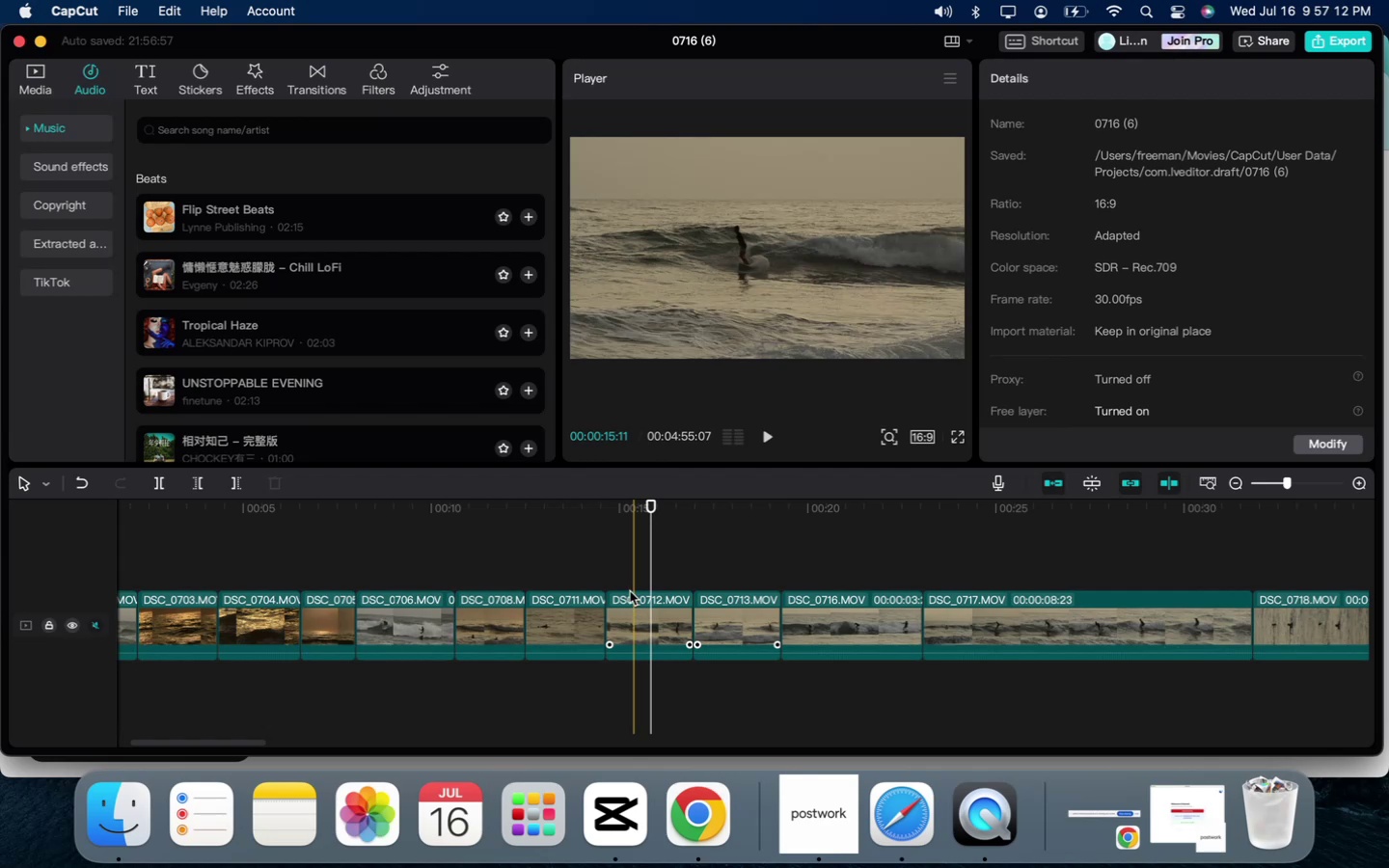 
left_click([630, 579])
 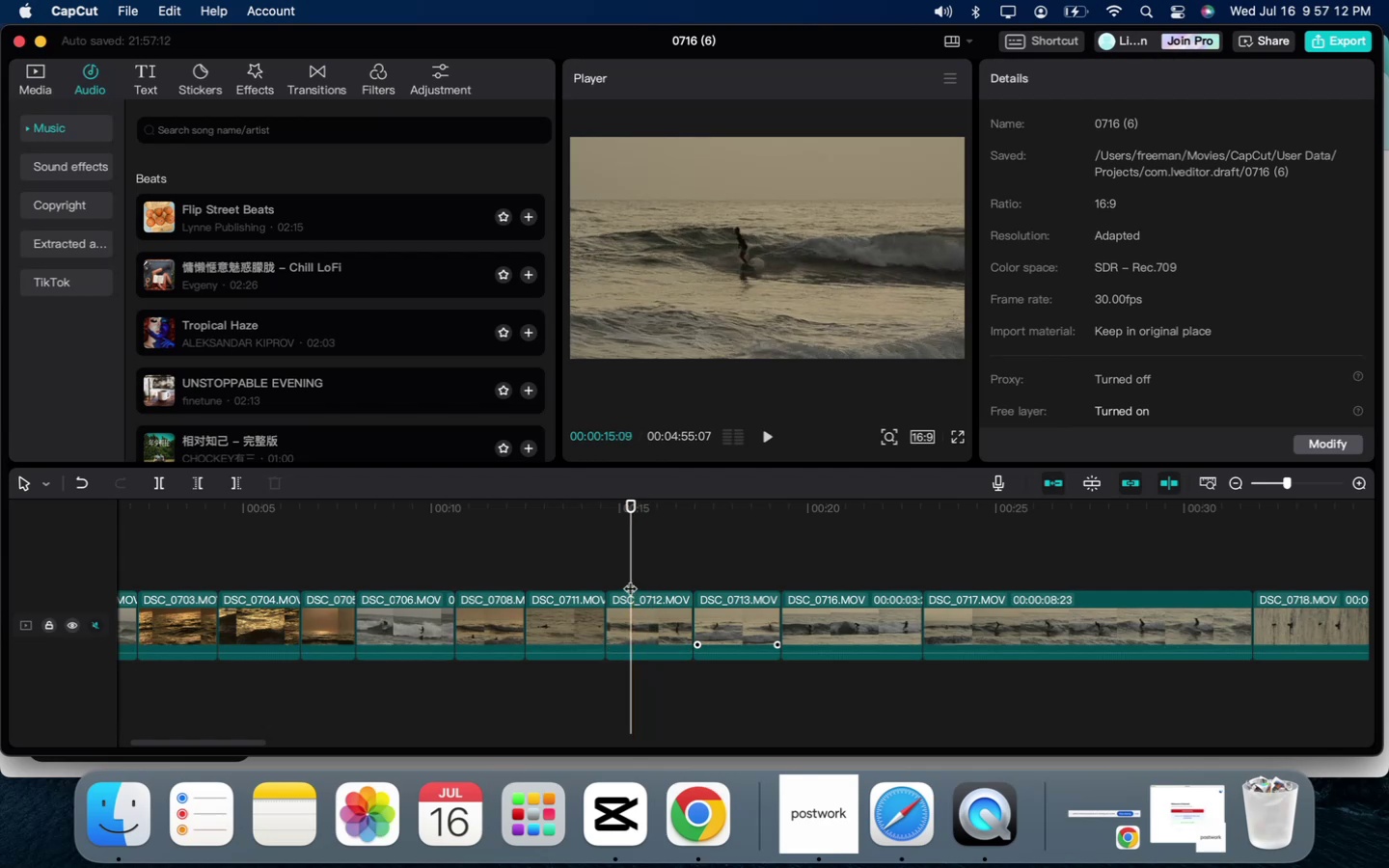 
key(Space)
 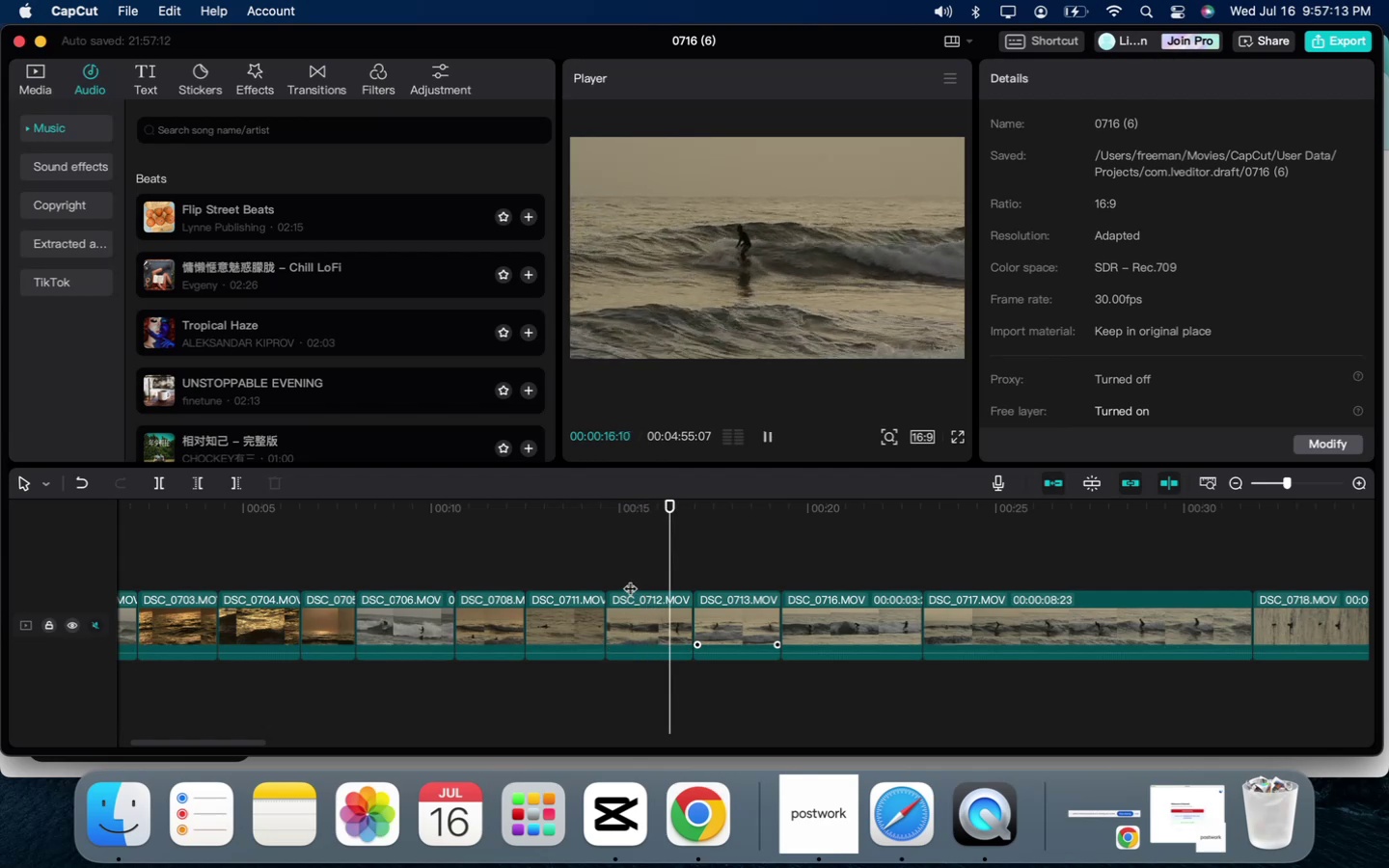 
key(Space)
 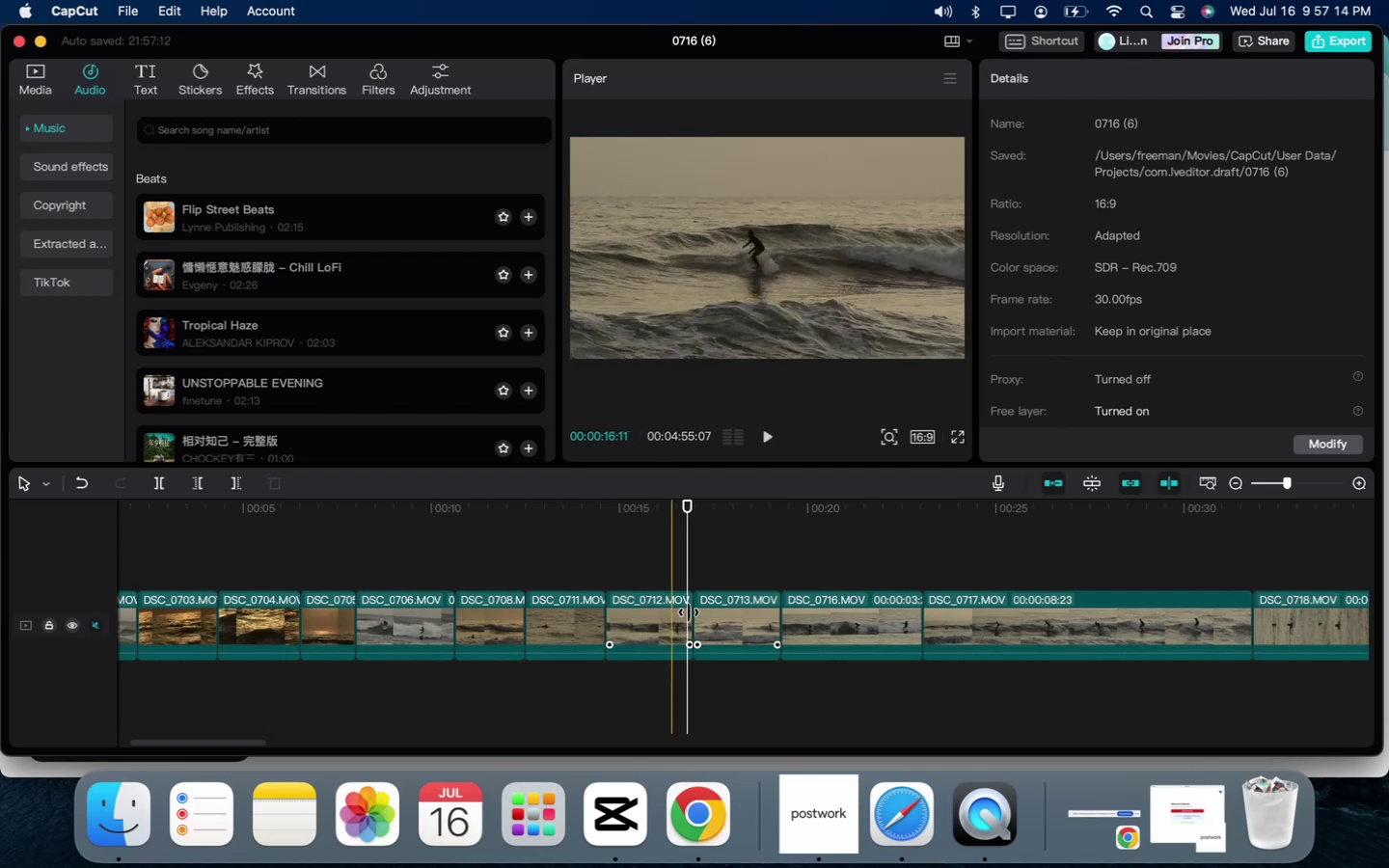 
key(Space)
 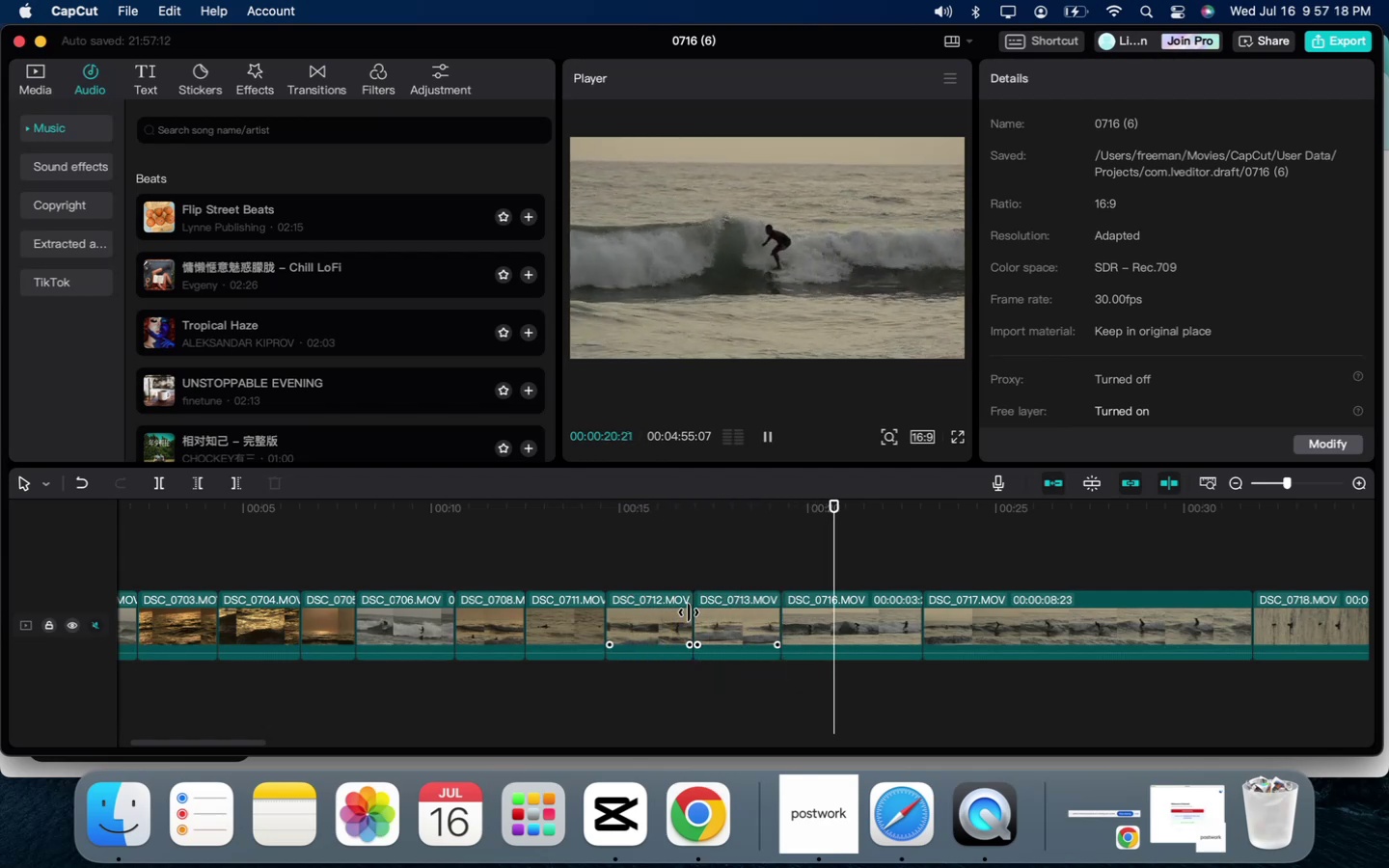 
wait(5.17)
 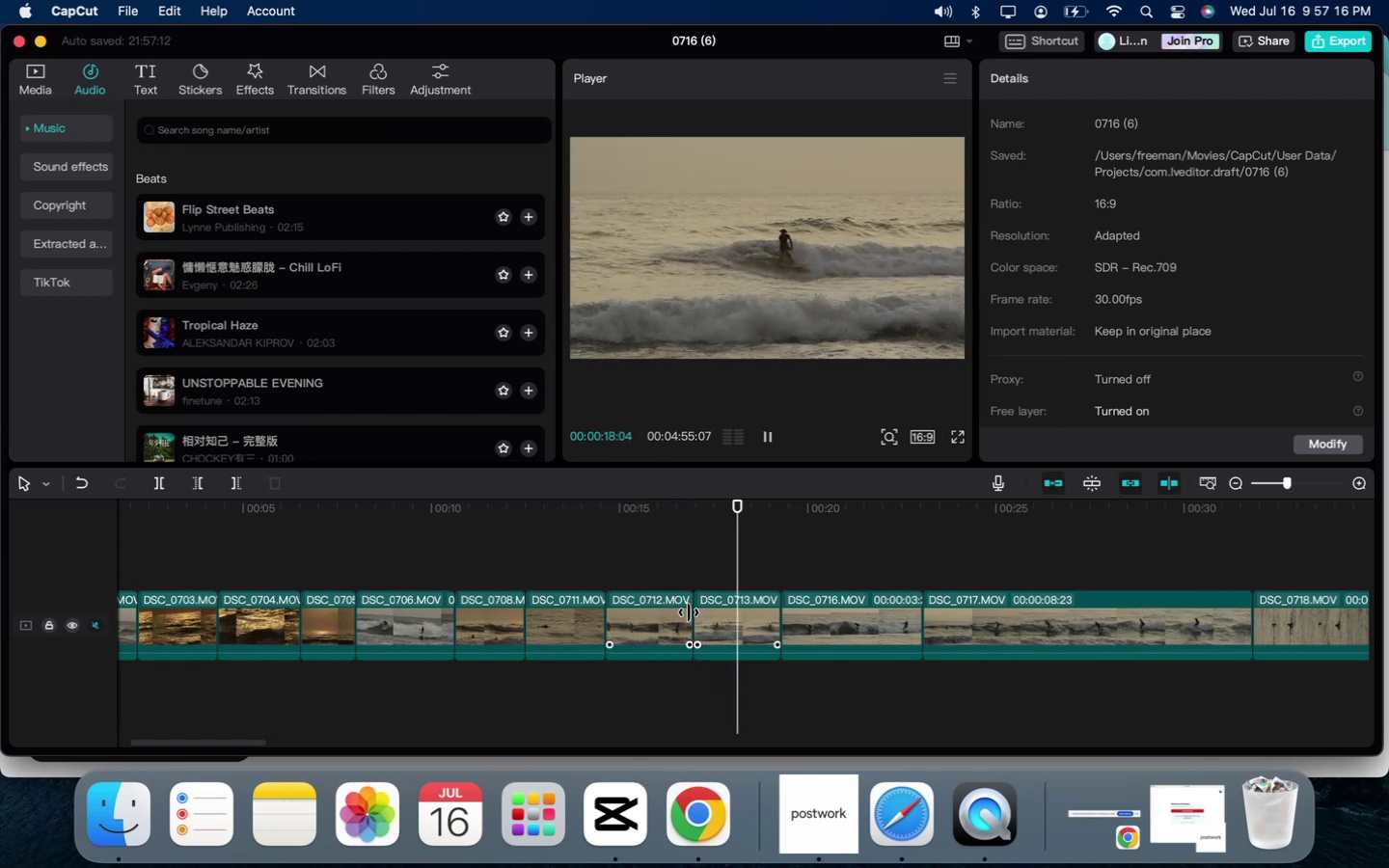 
key(Space)
 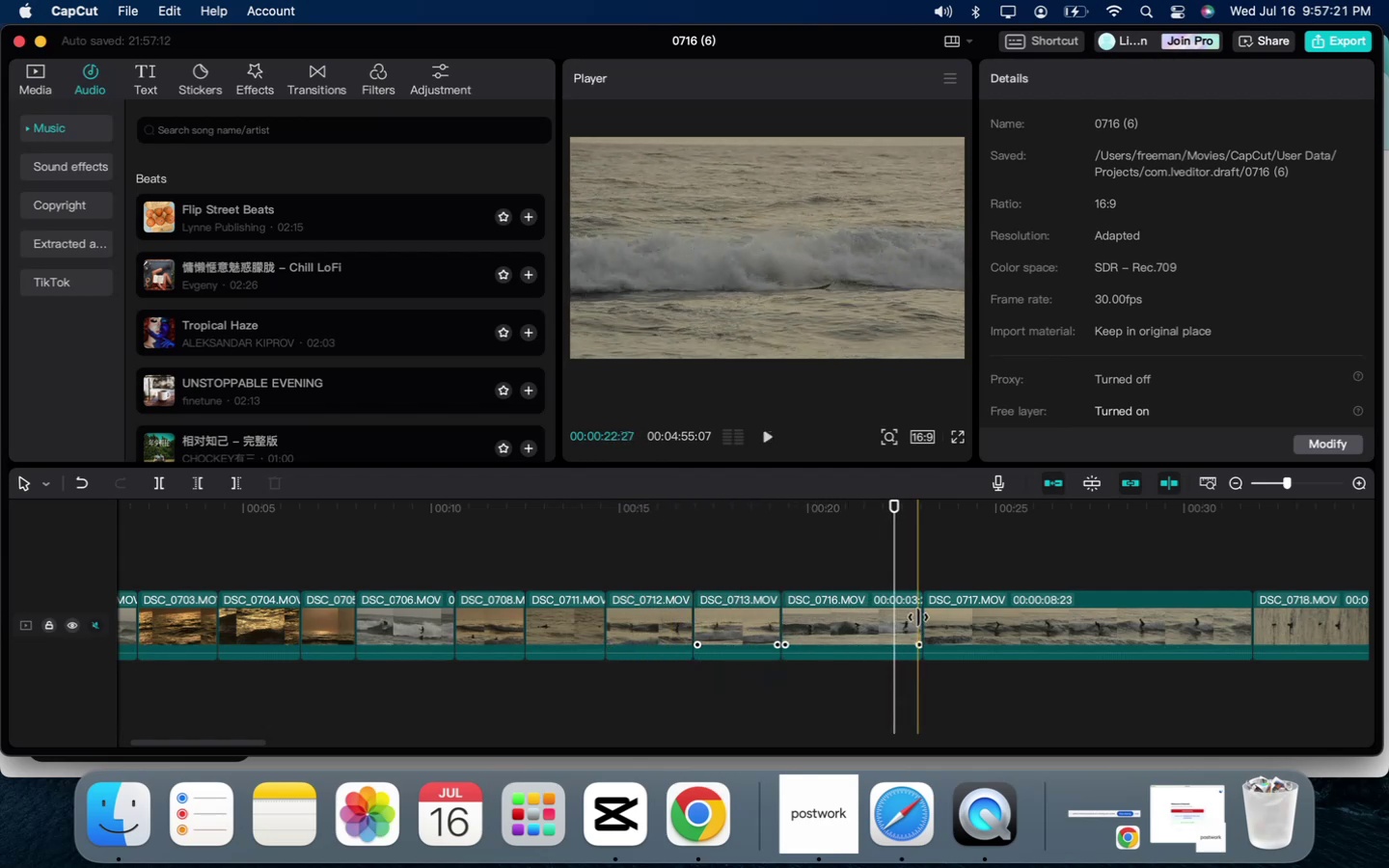 
left_click_drag(start_coordinate=[920, 616], to_coordinate=[889, 619])
 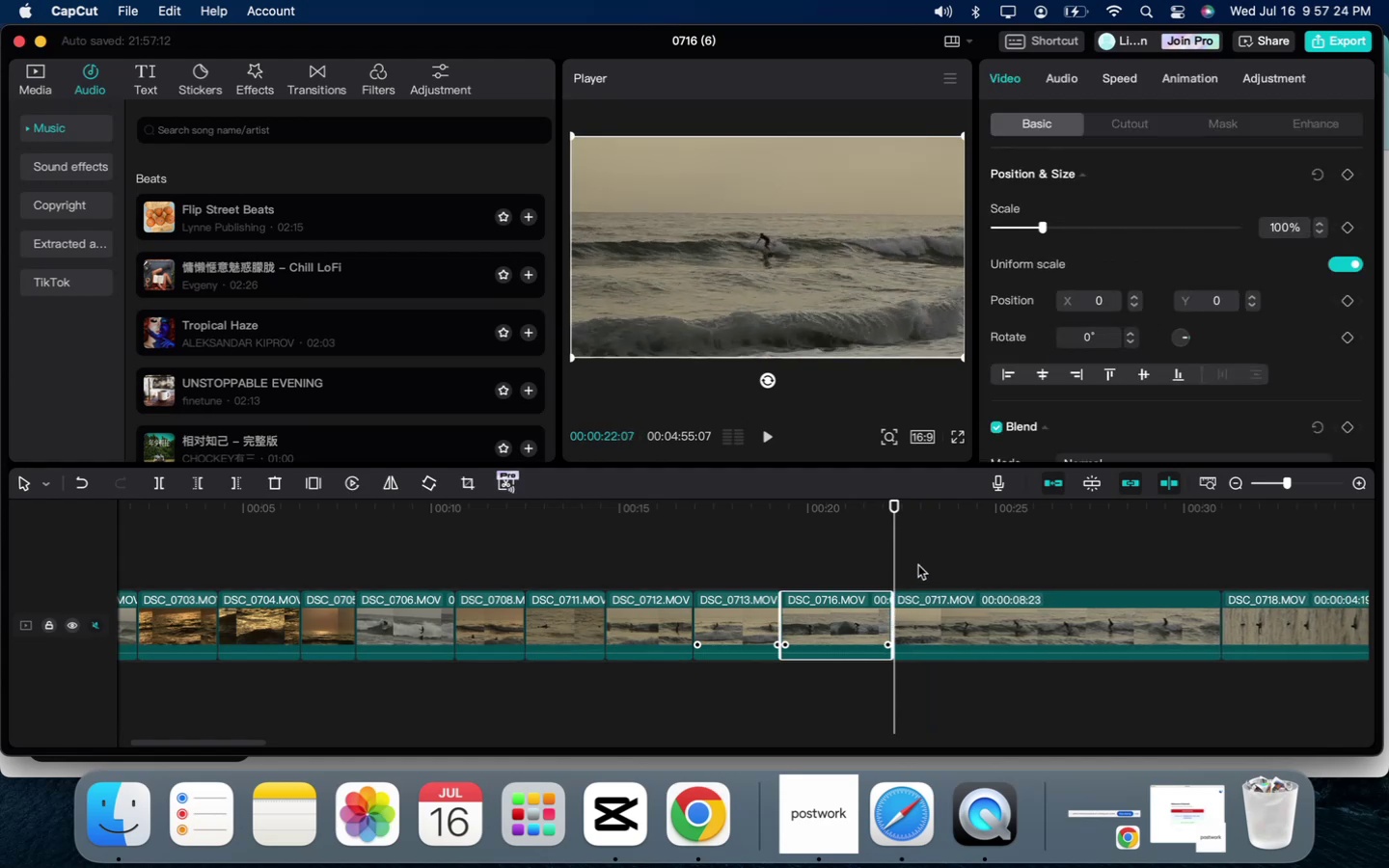 
left_click([921, 565])
 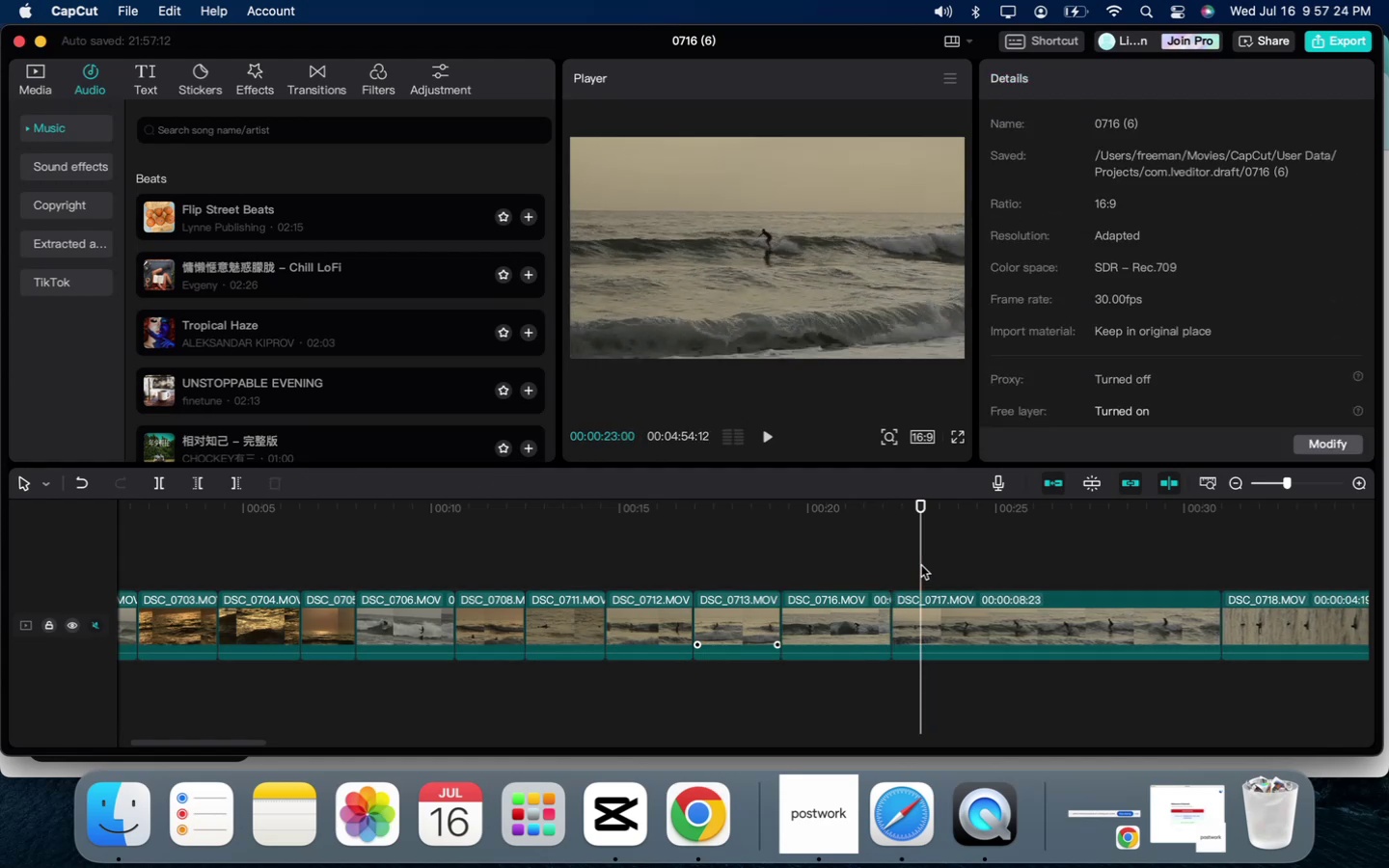 
key(Space)
 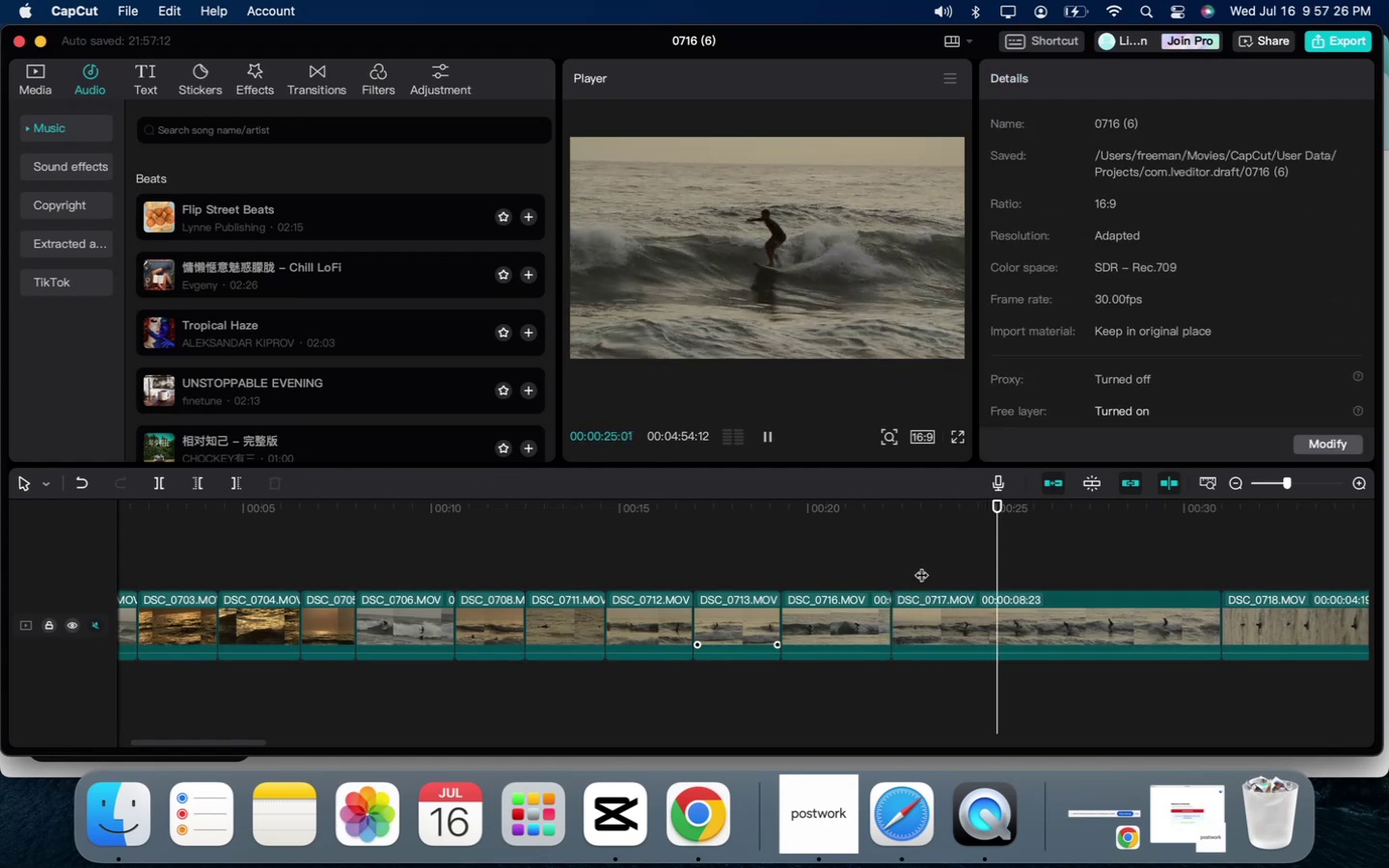 
left_click([893, 564])
 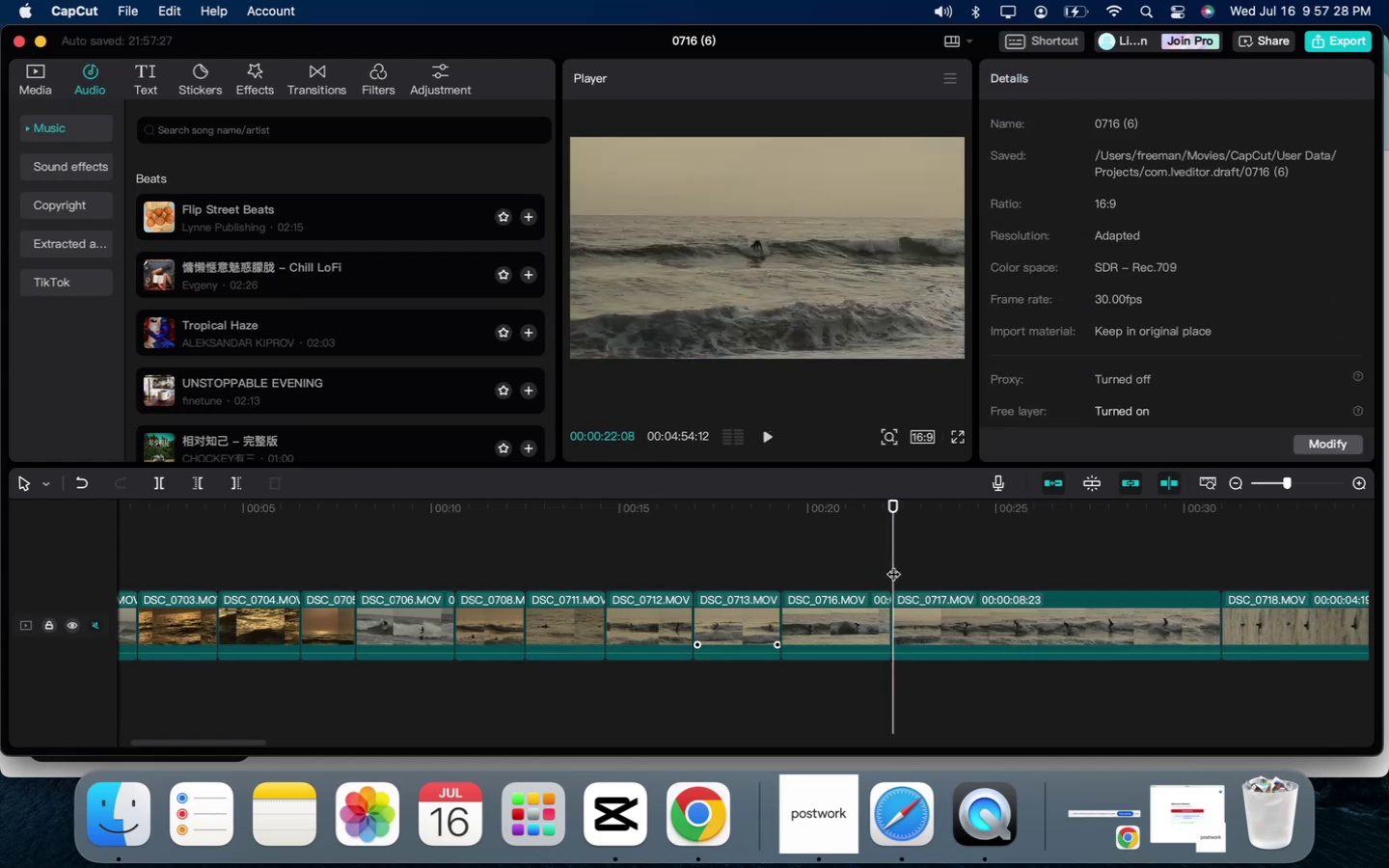 
key(Space)
 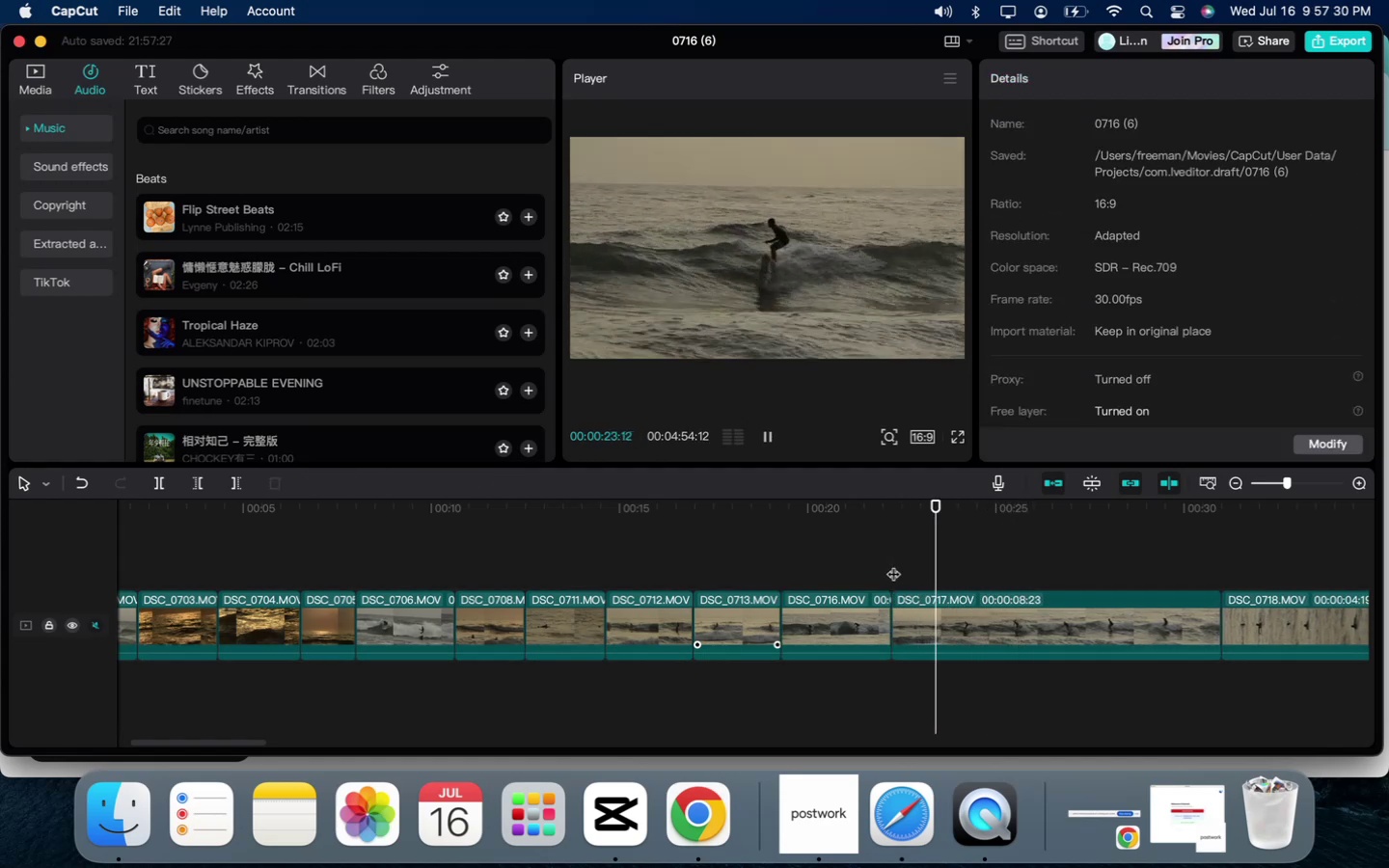 
key(Space)
 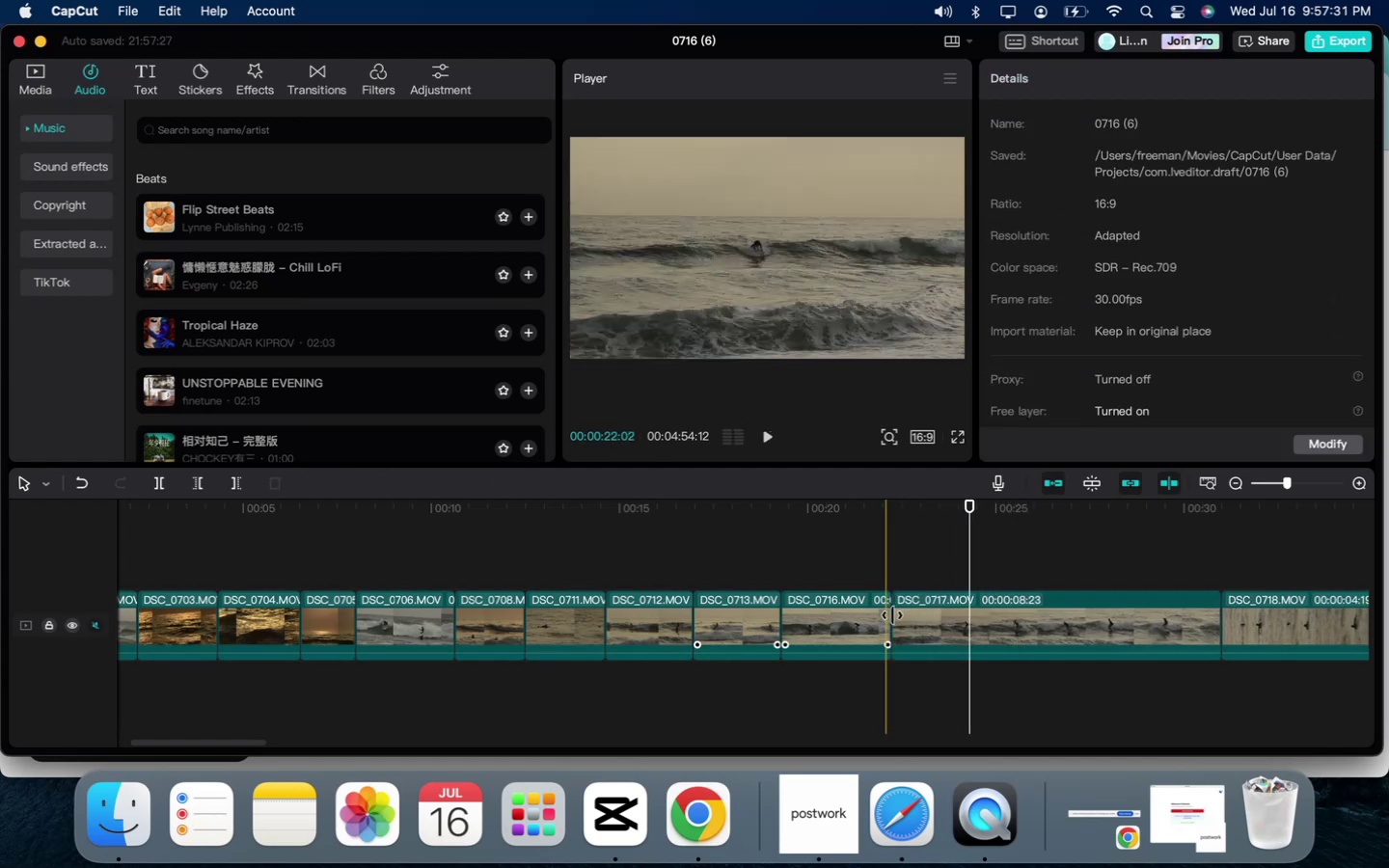 
left_click_drag(start_coordinate=[893, 615], to_coordinate=[973, 629])
 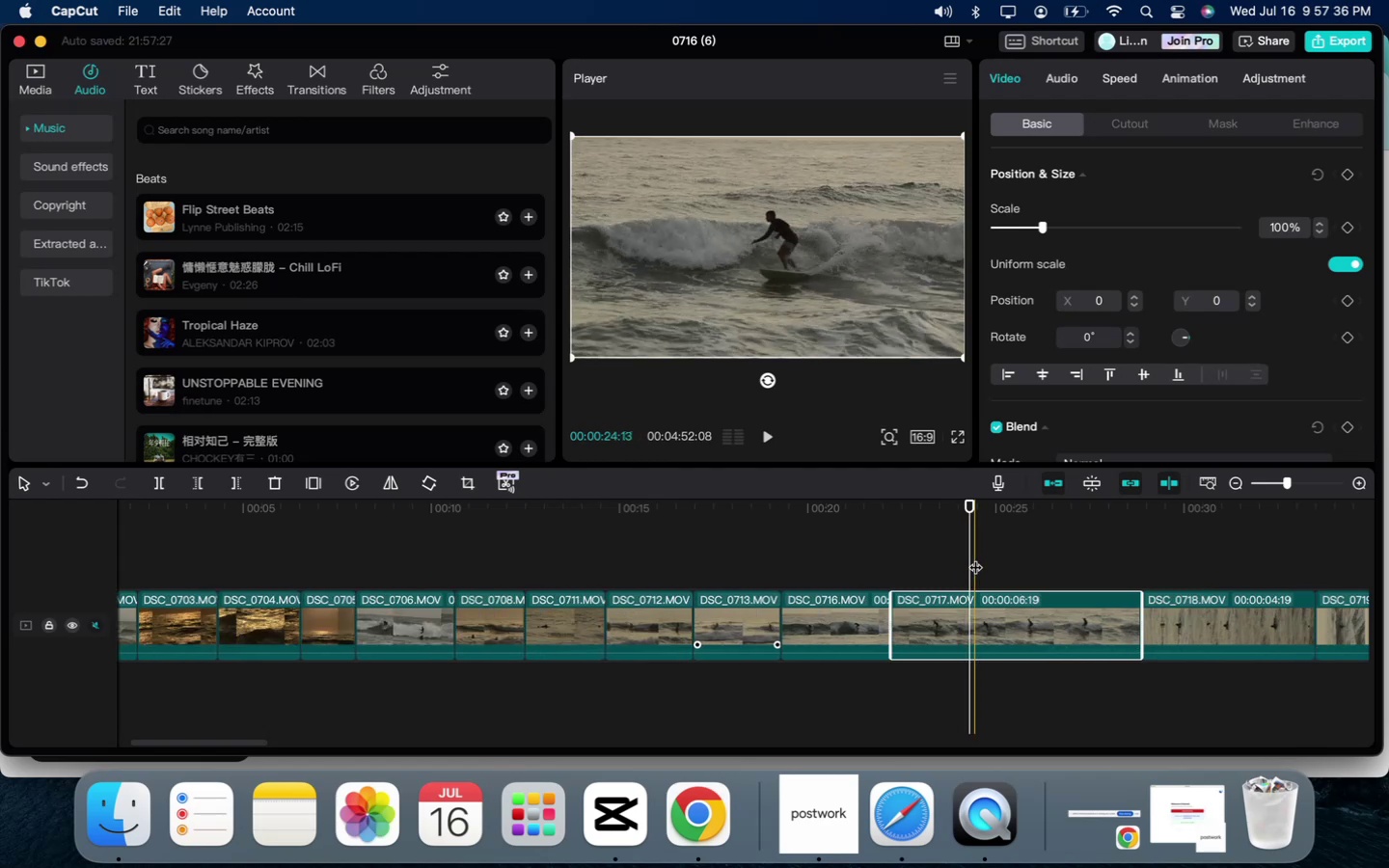 
left_click([927, 553])
 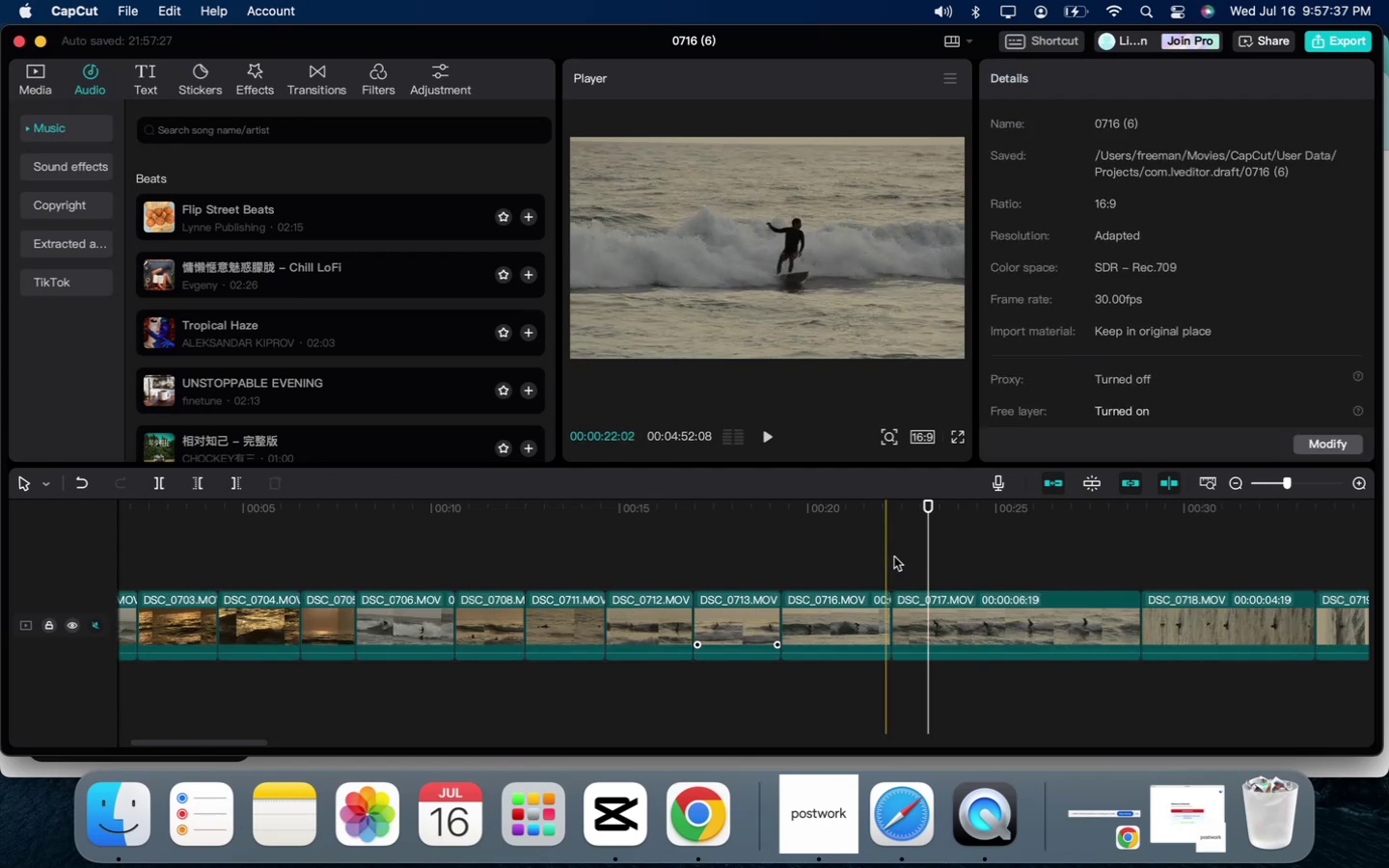 
left_click([896, 556])
 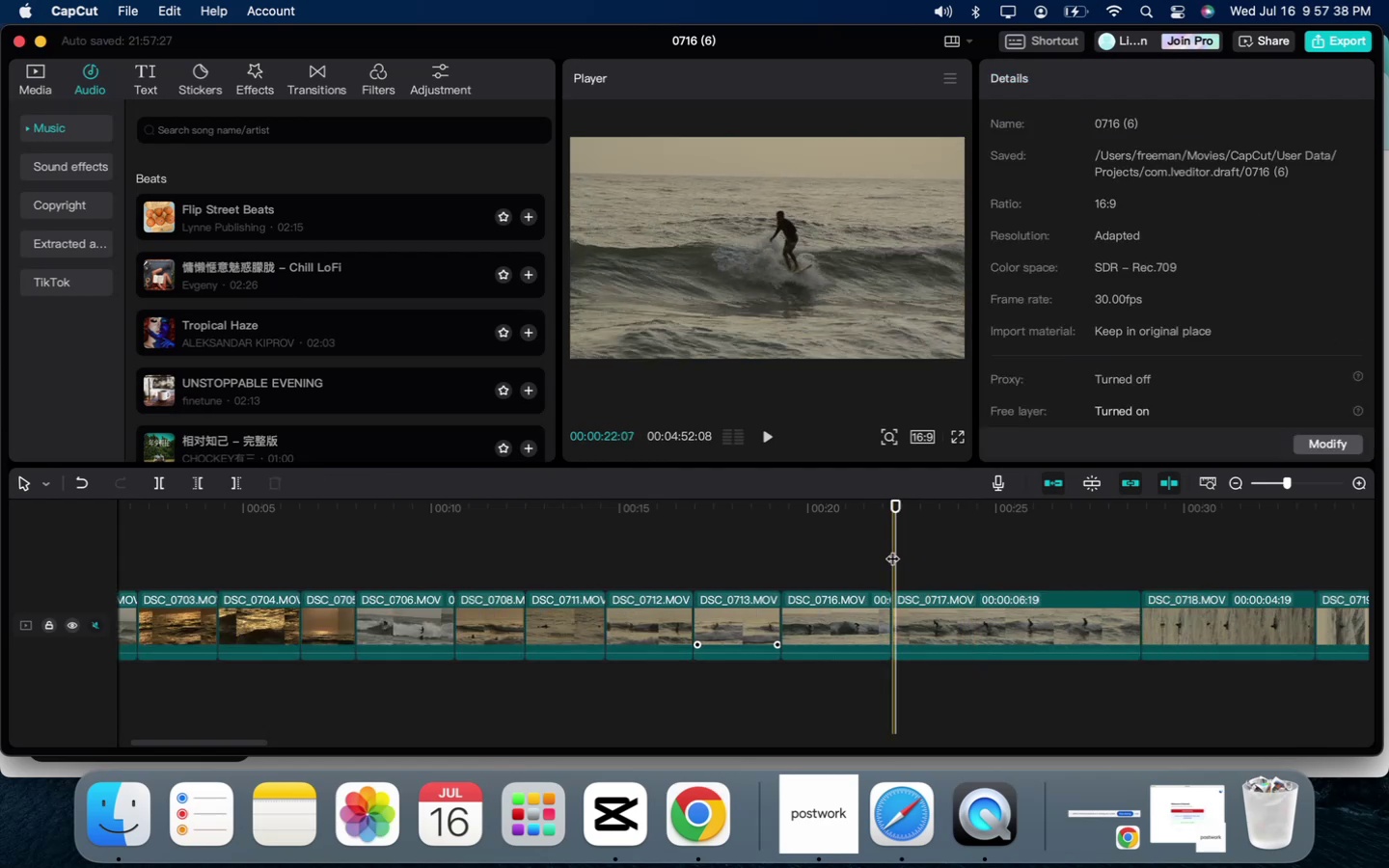 
left_click([892, 549])
 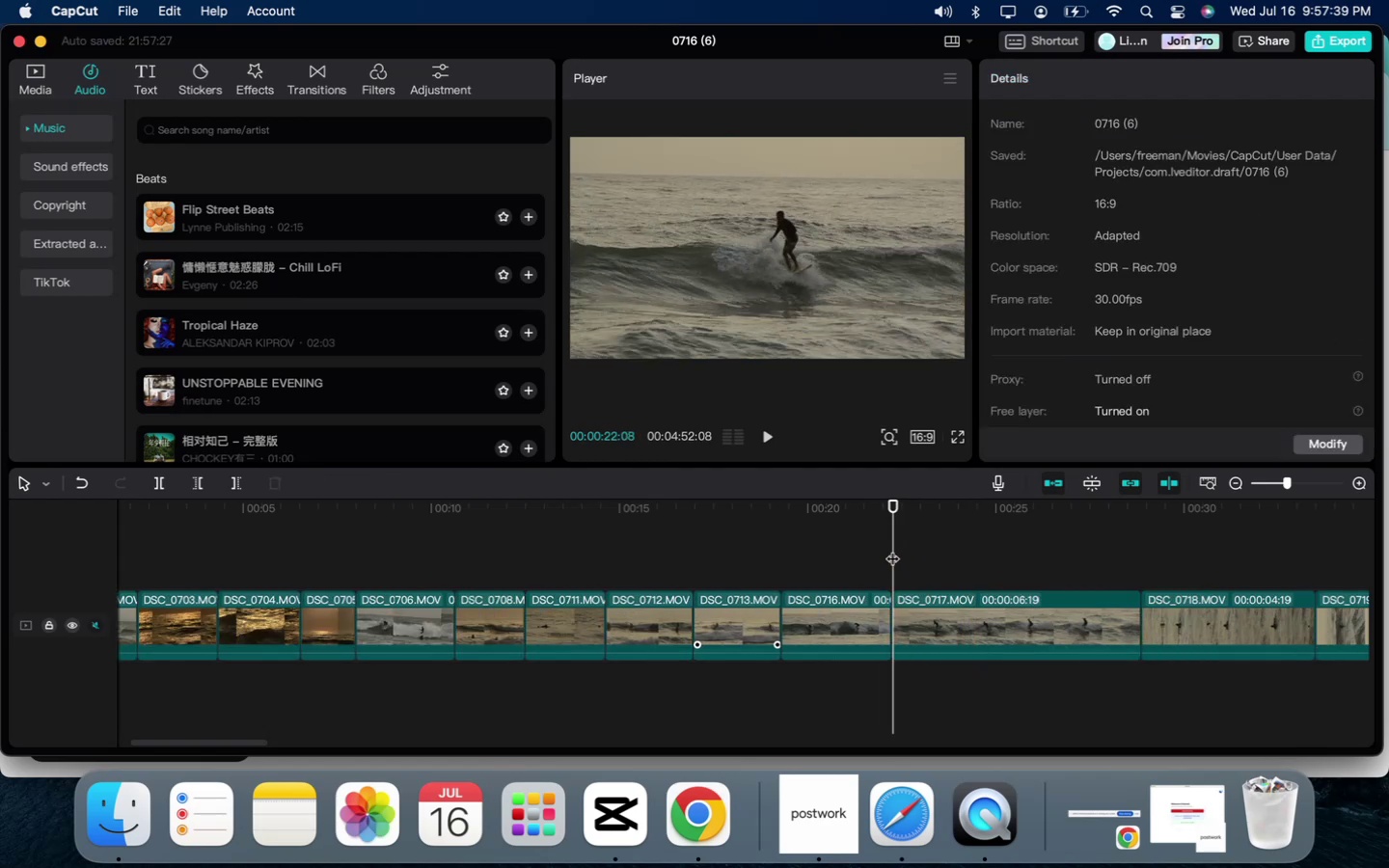 
key(Space)
 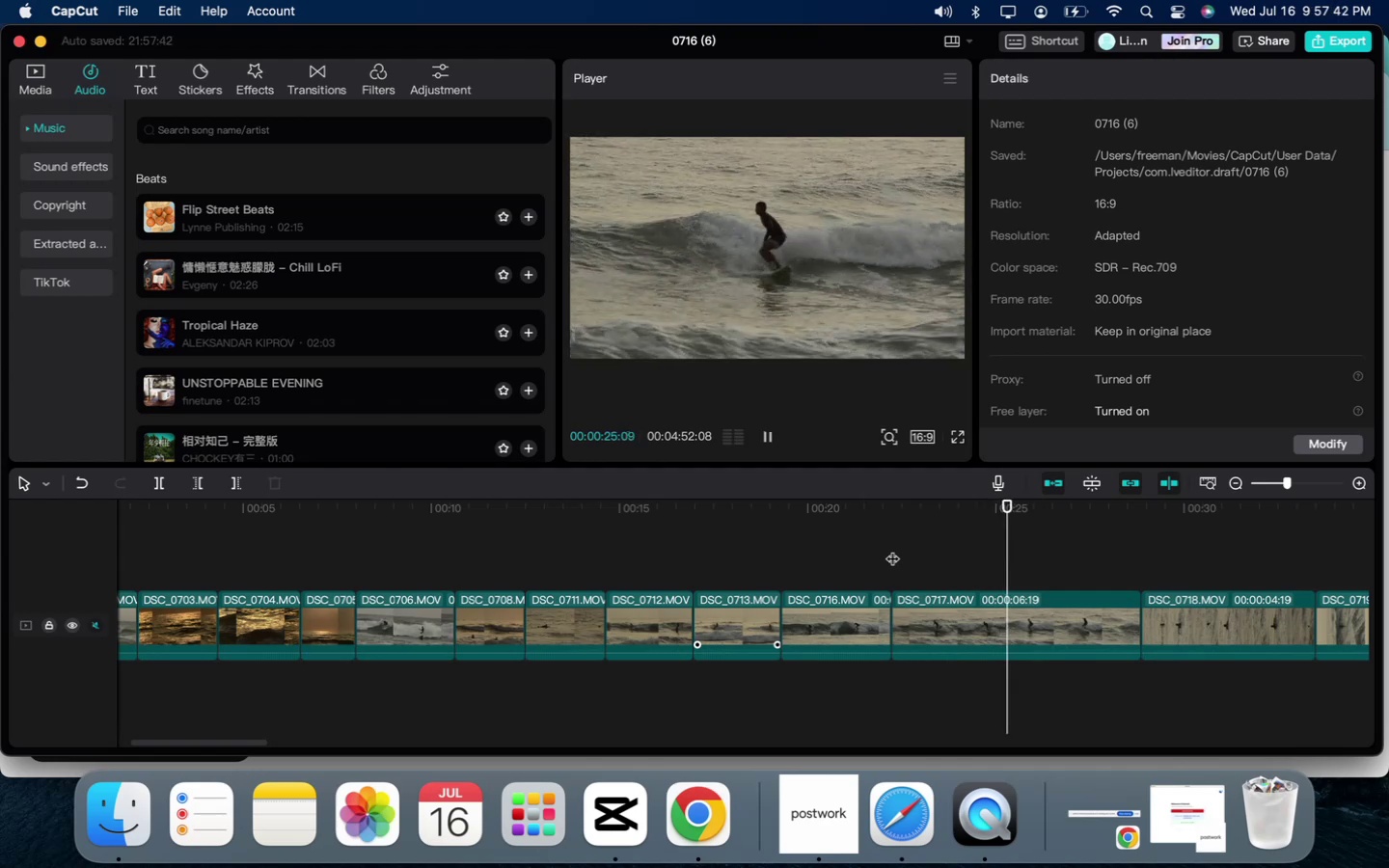 
wait(8.13)
 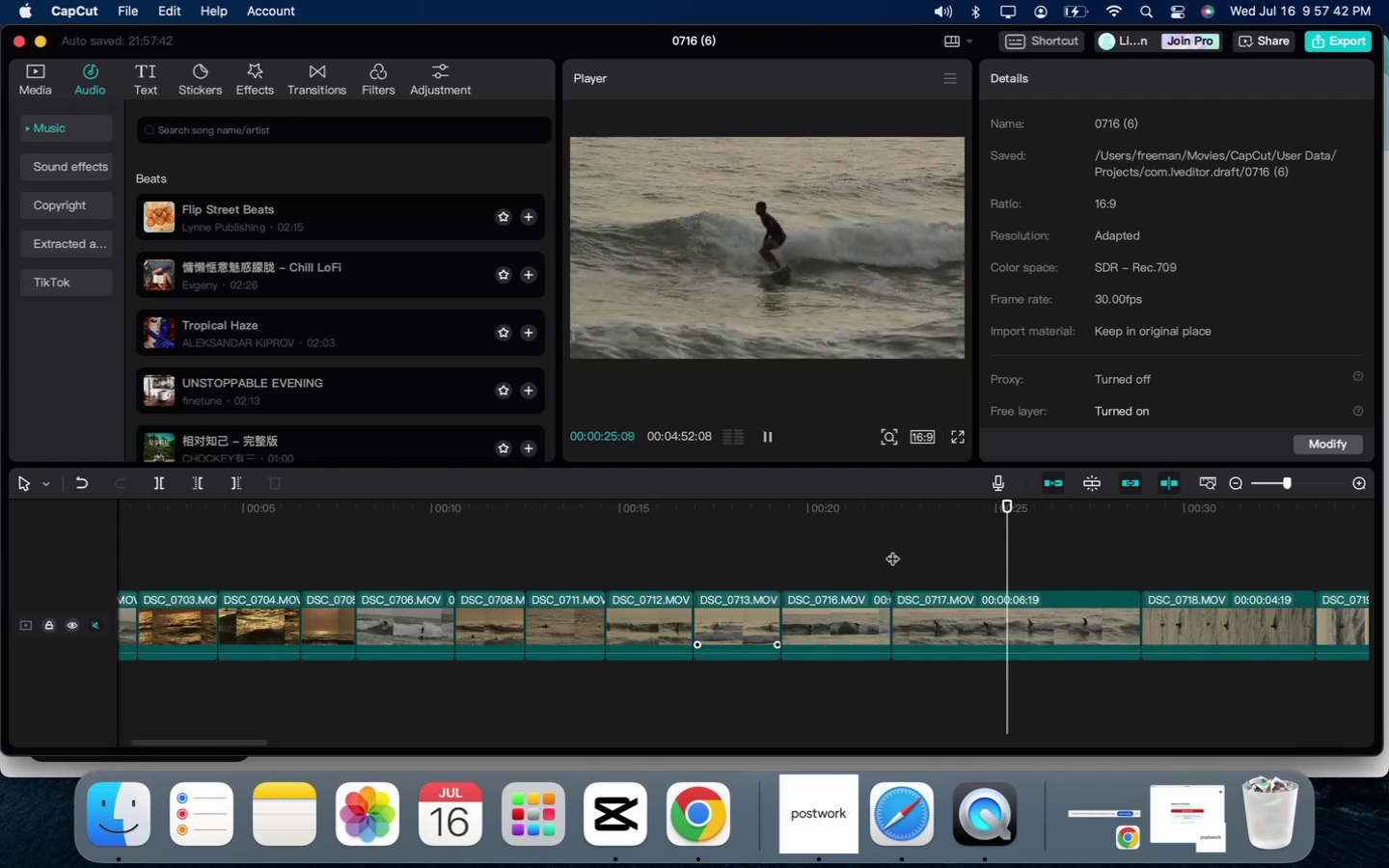 
left_click([1037, 565])
 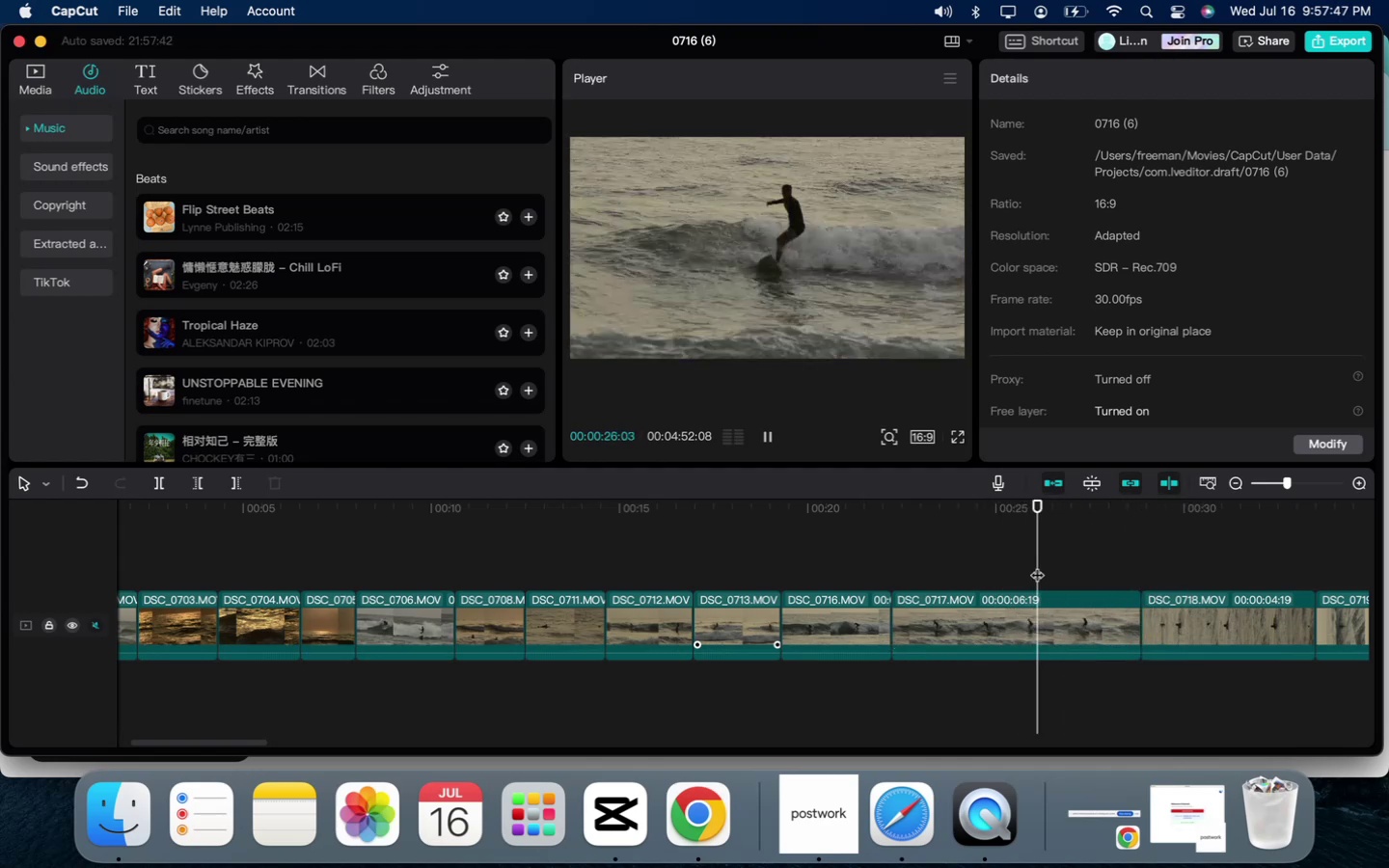 
key(Space)
 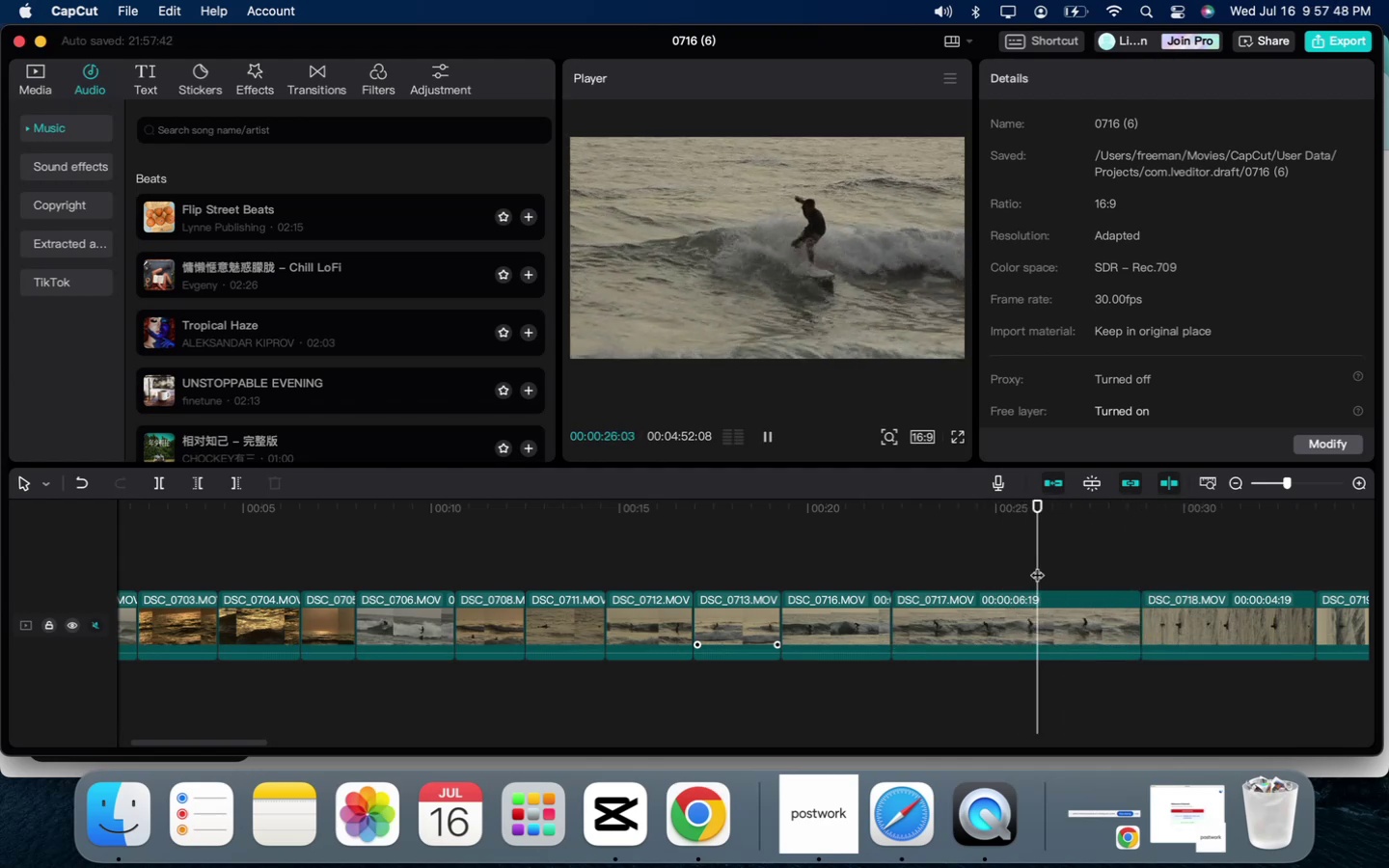 
key(Space)
 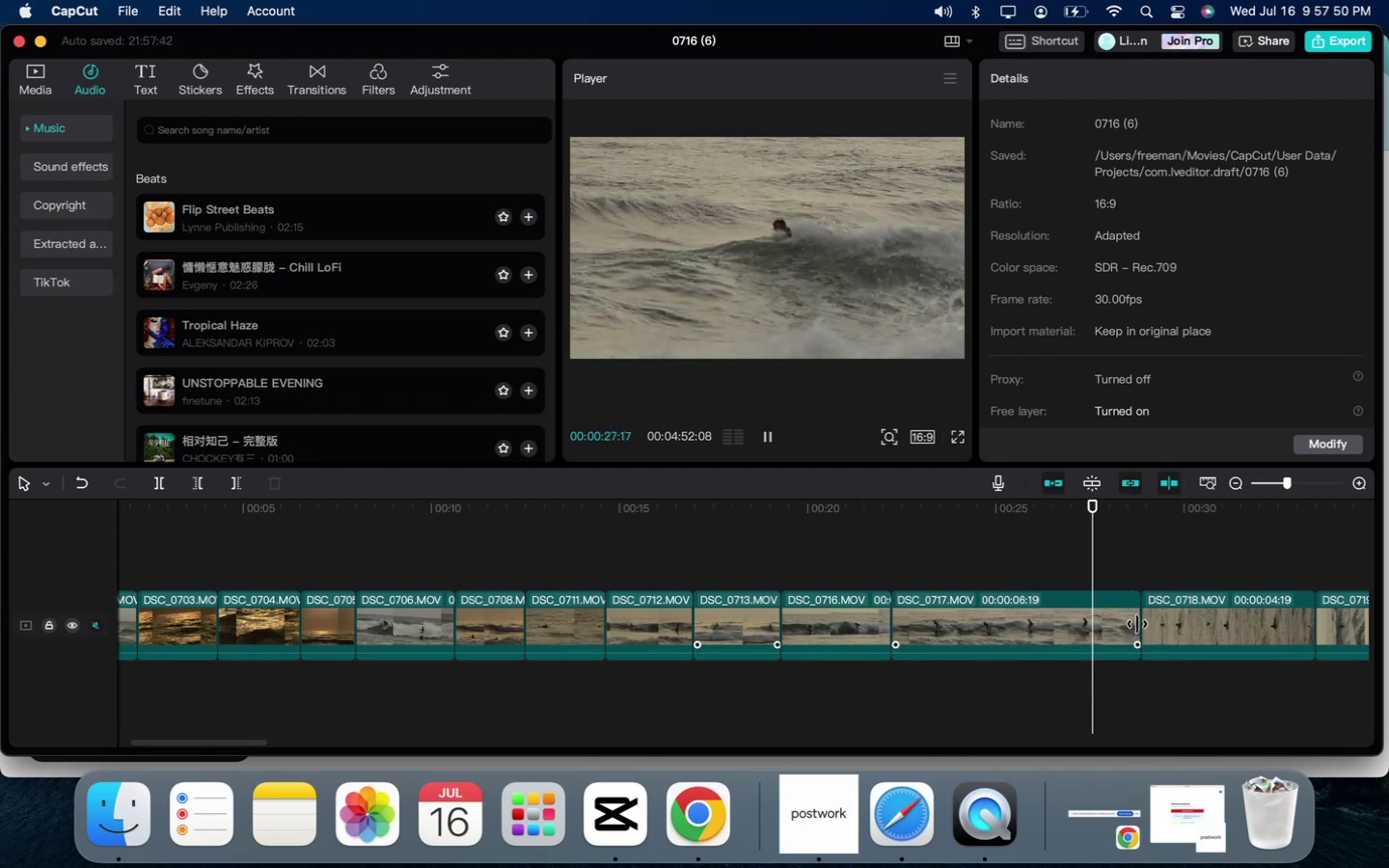 
left_click_drag(start_coordinate=[1138, 630], to_coordinate=[1035, 633])
 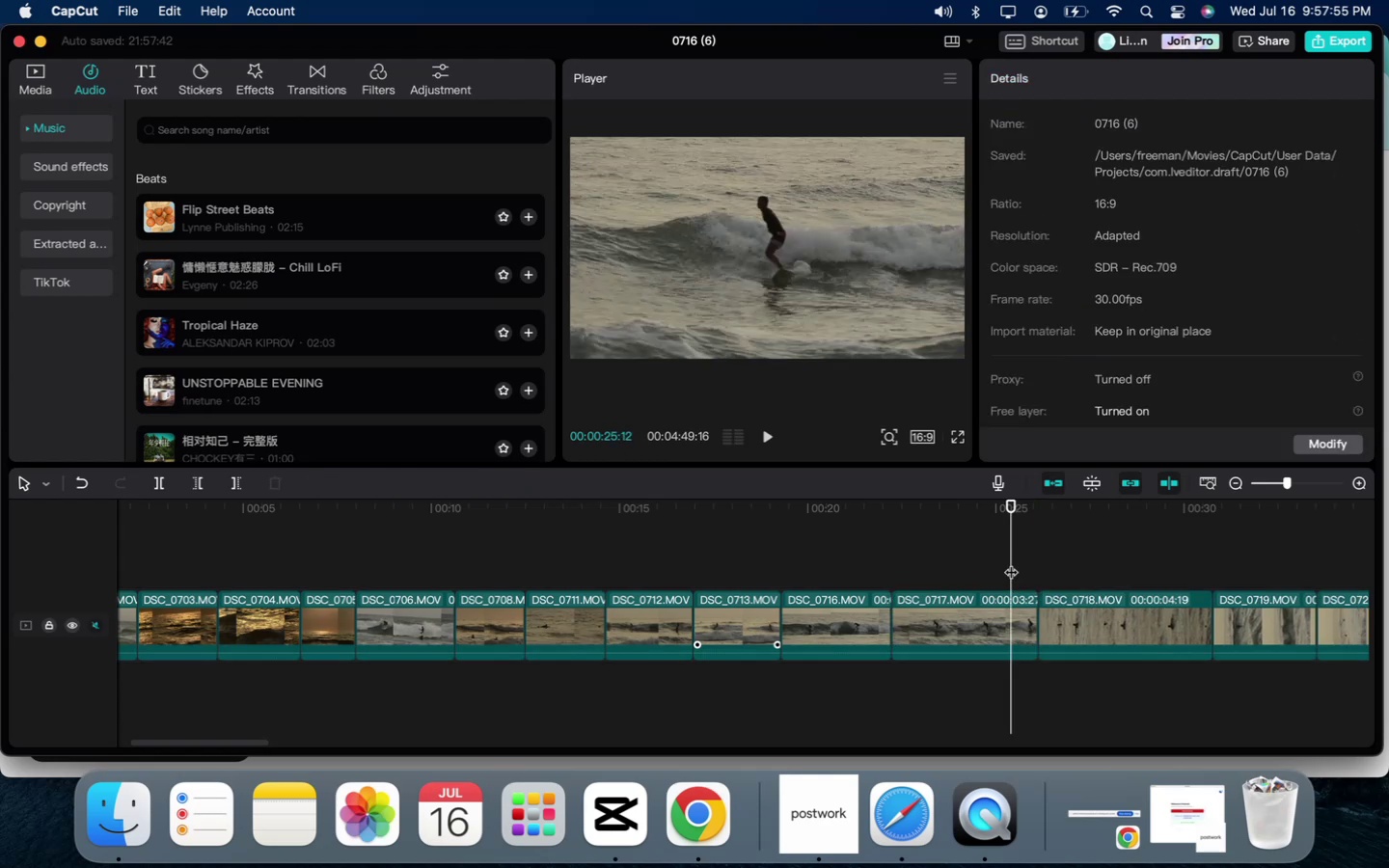 
left_click([1011, 562])
 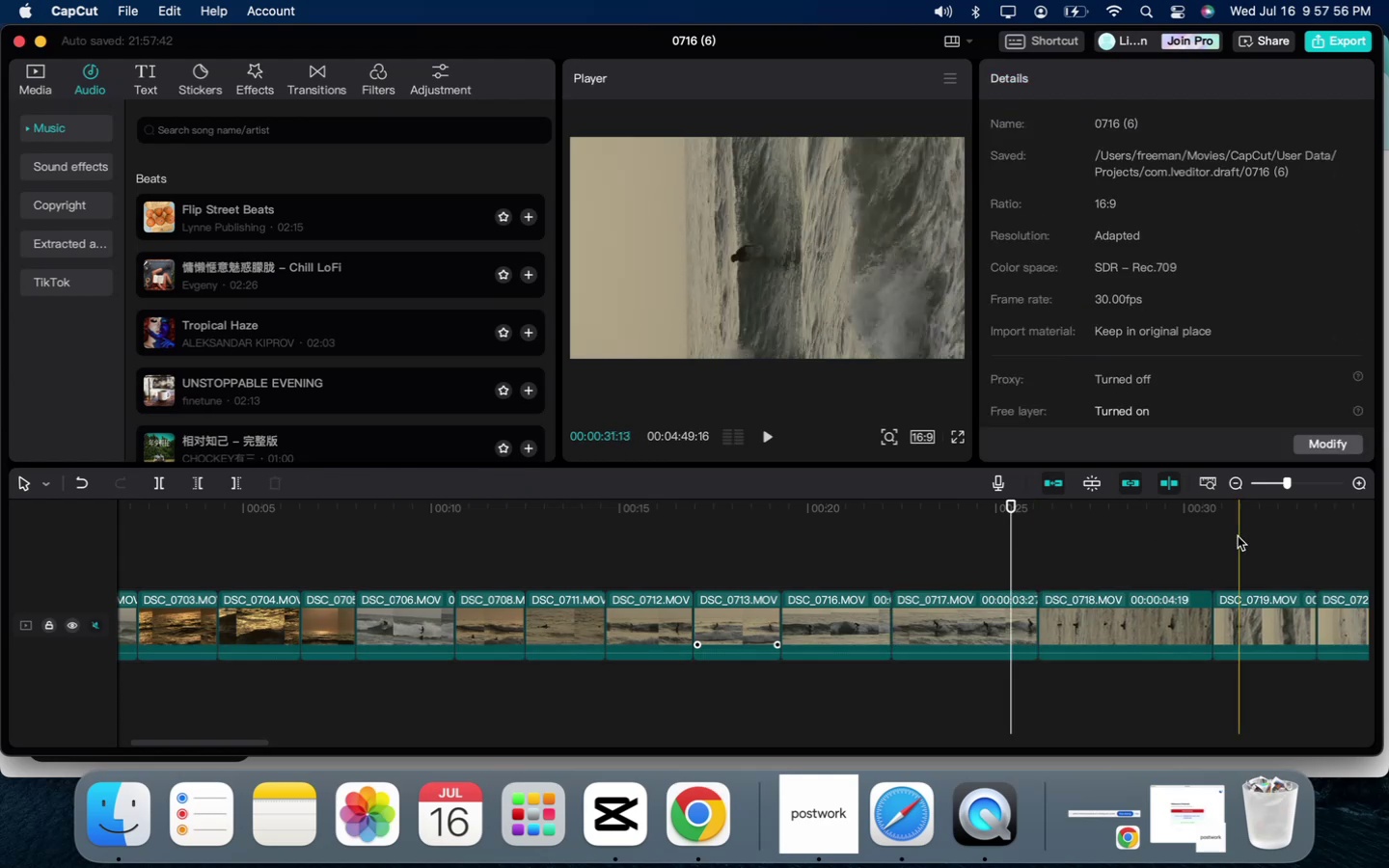 
mouse_move([1228, 480])
 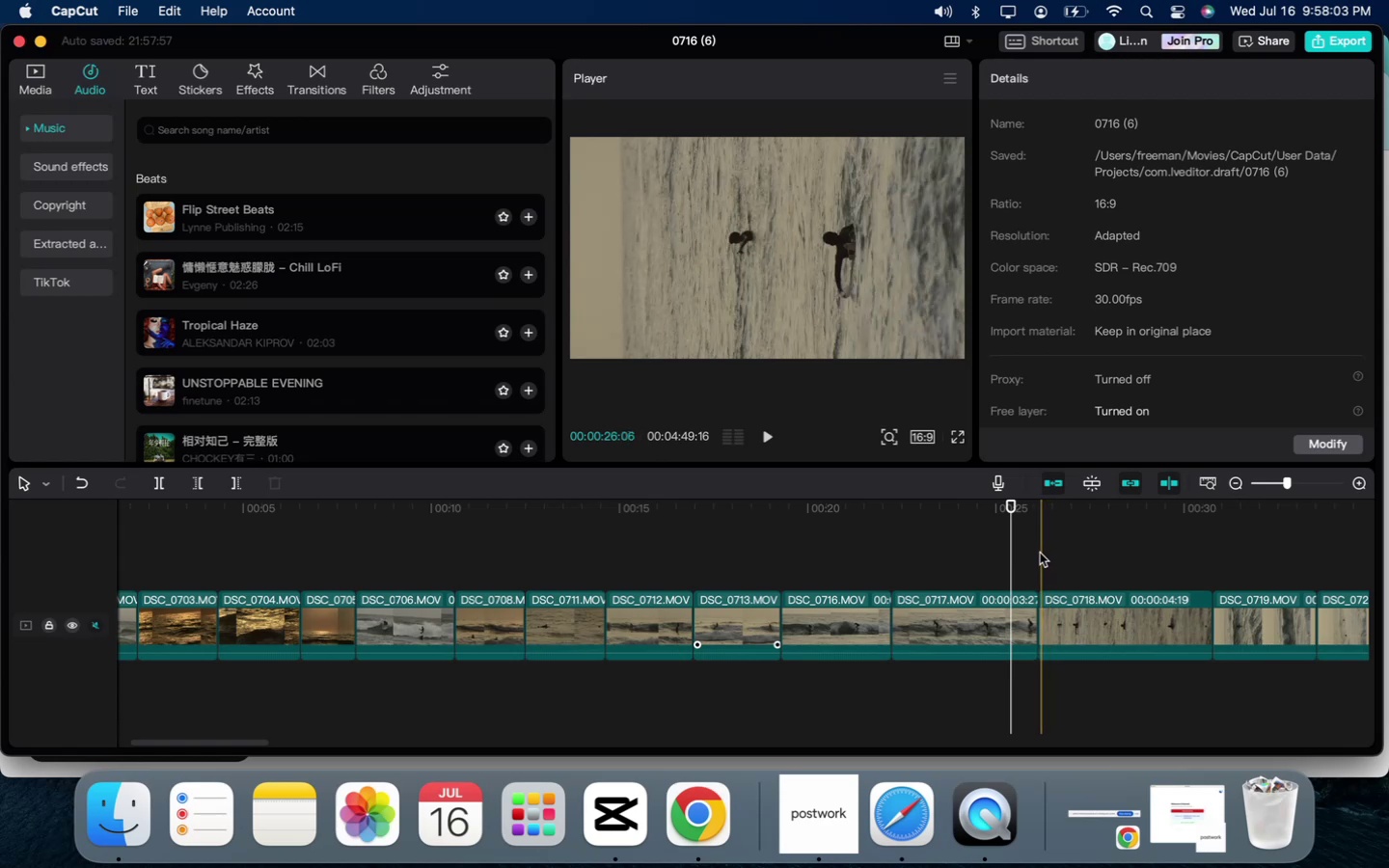 
left_click([1039, 552])
 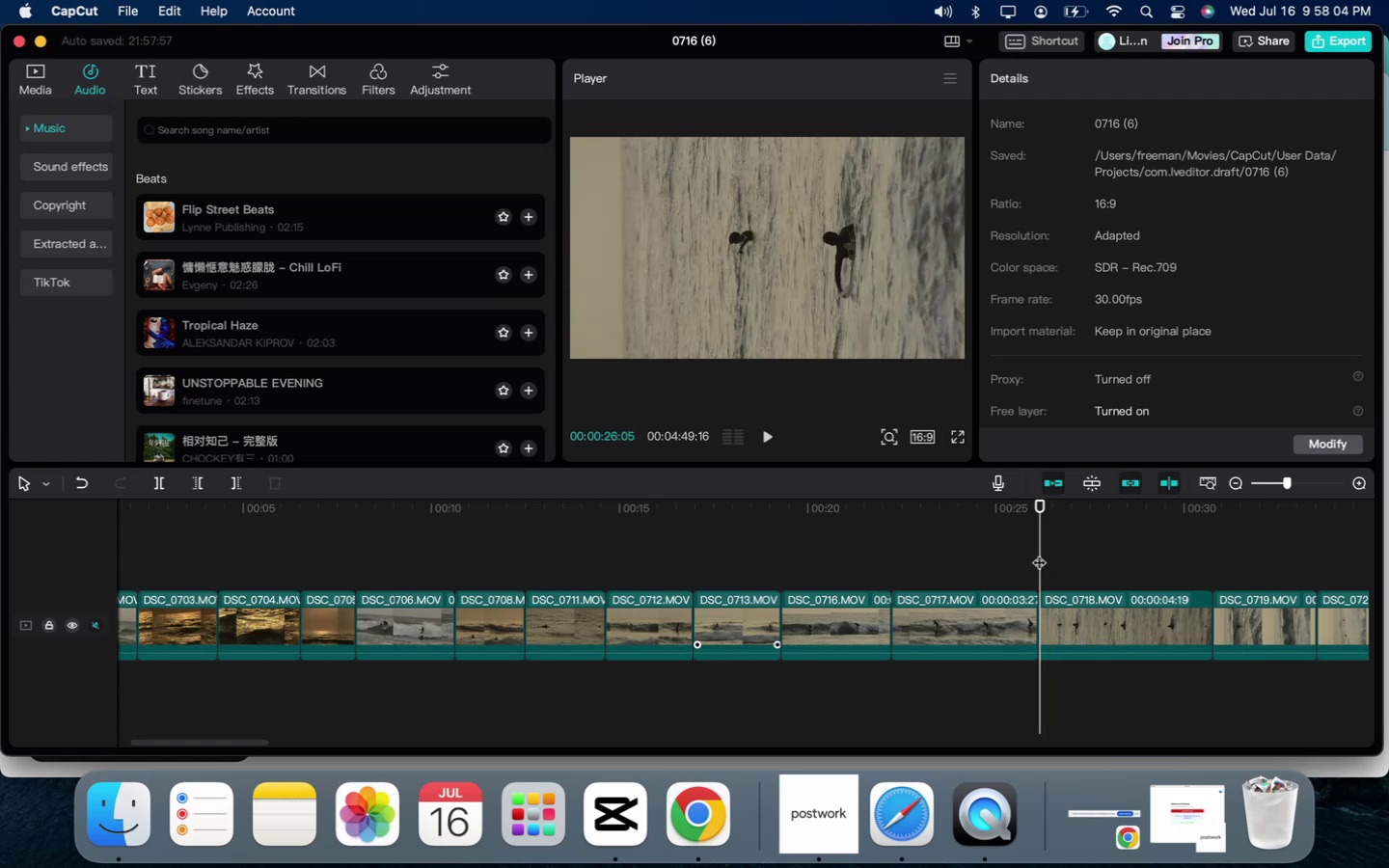 
key(Space)
 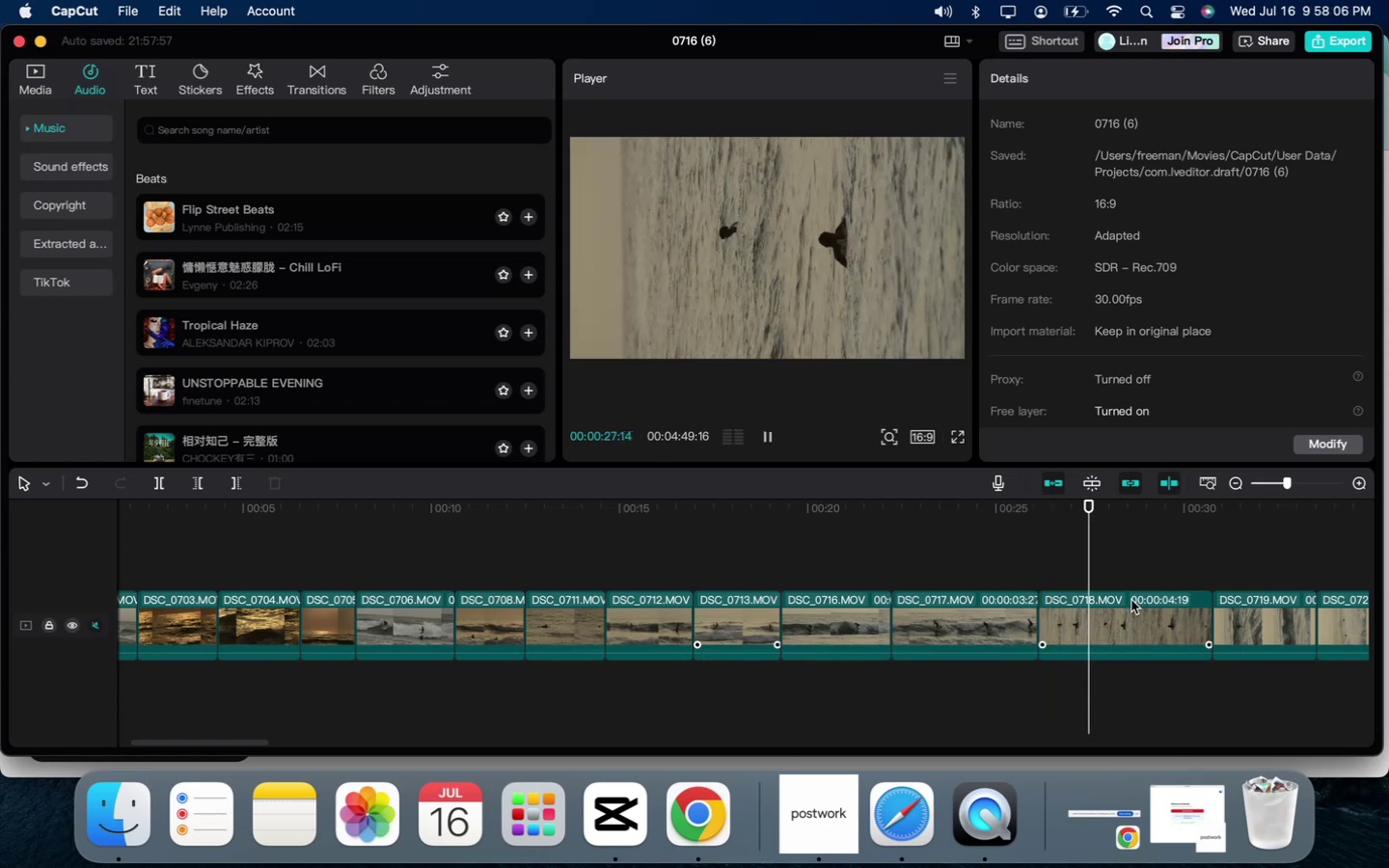 
scroll: coordinate [1131, 600], scroll_direction: down, amount: 31.0
 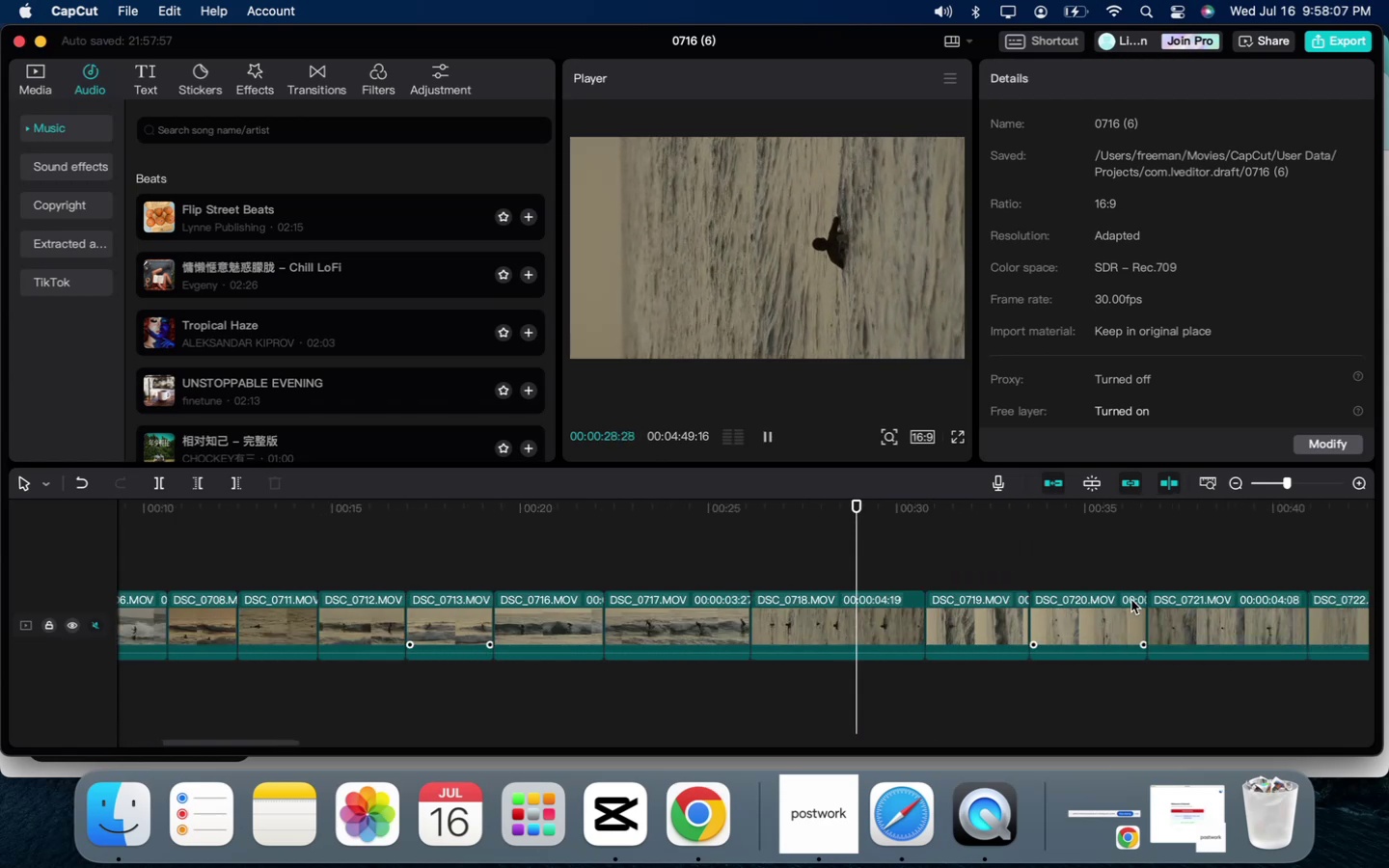 
key(Space)
 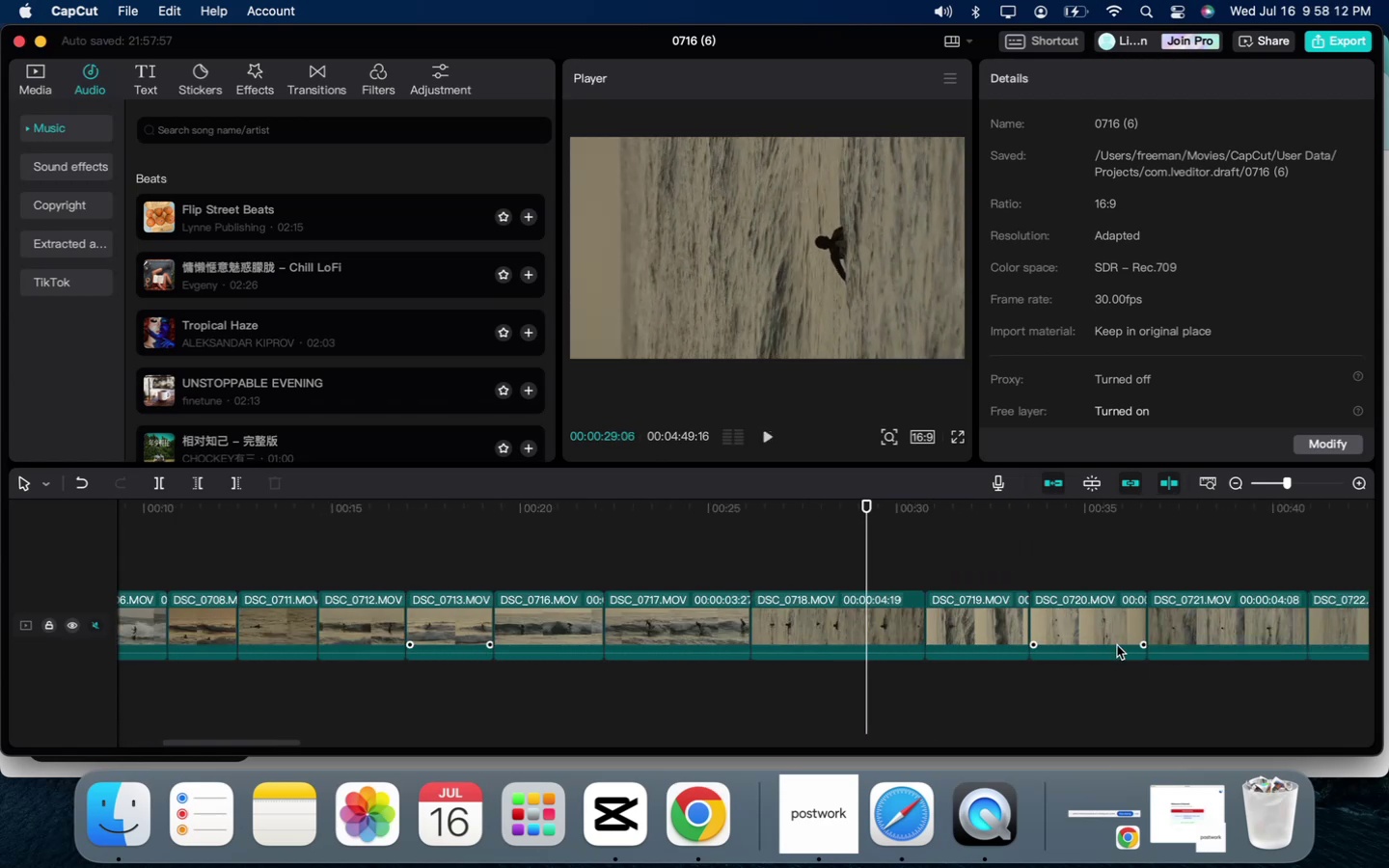 
wait(5.46)
 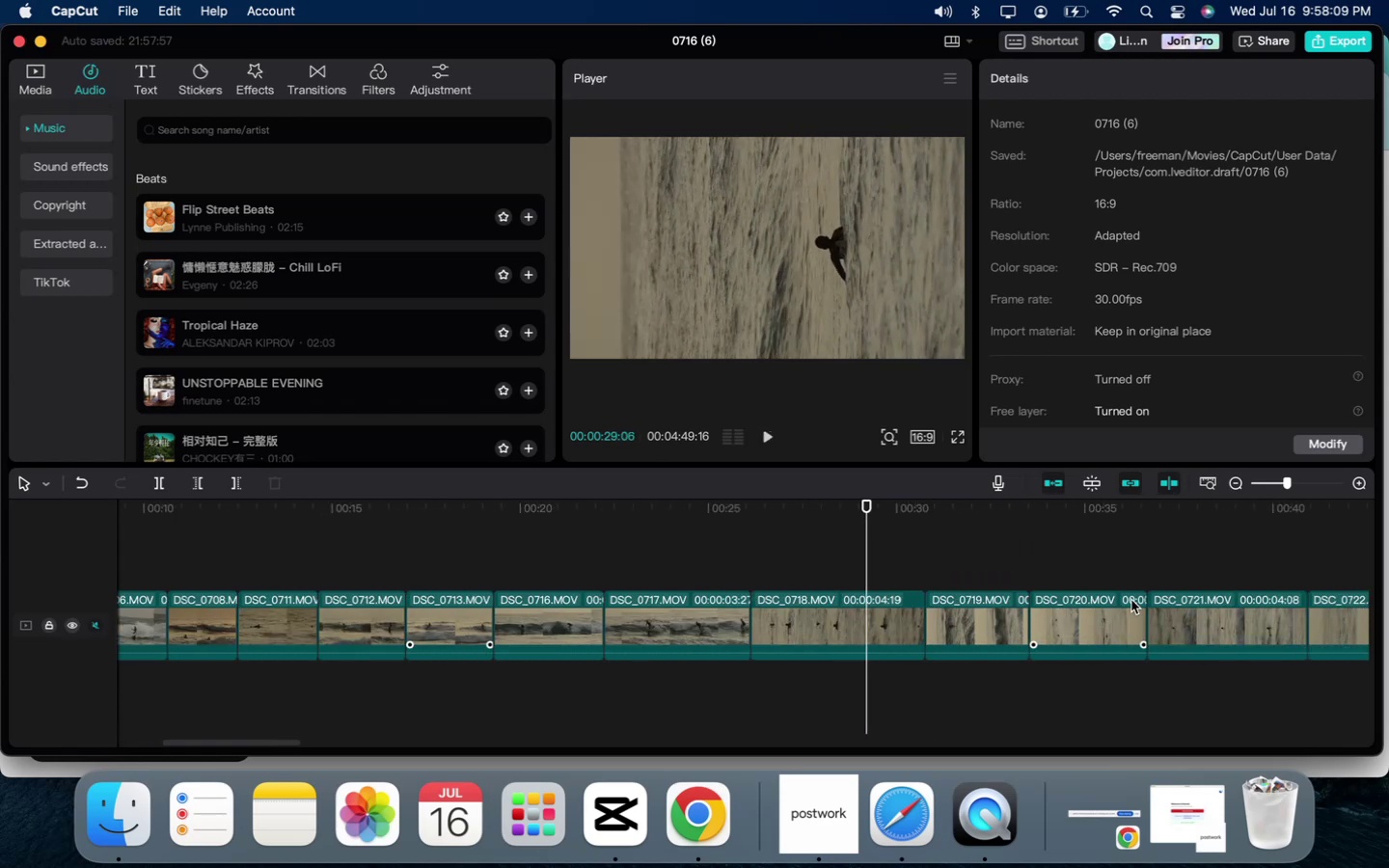 
left_click([781, 572])
 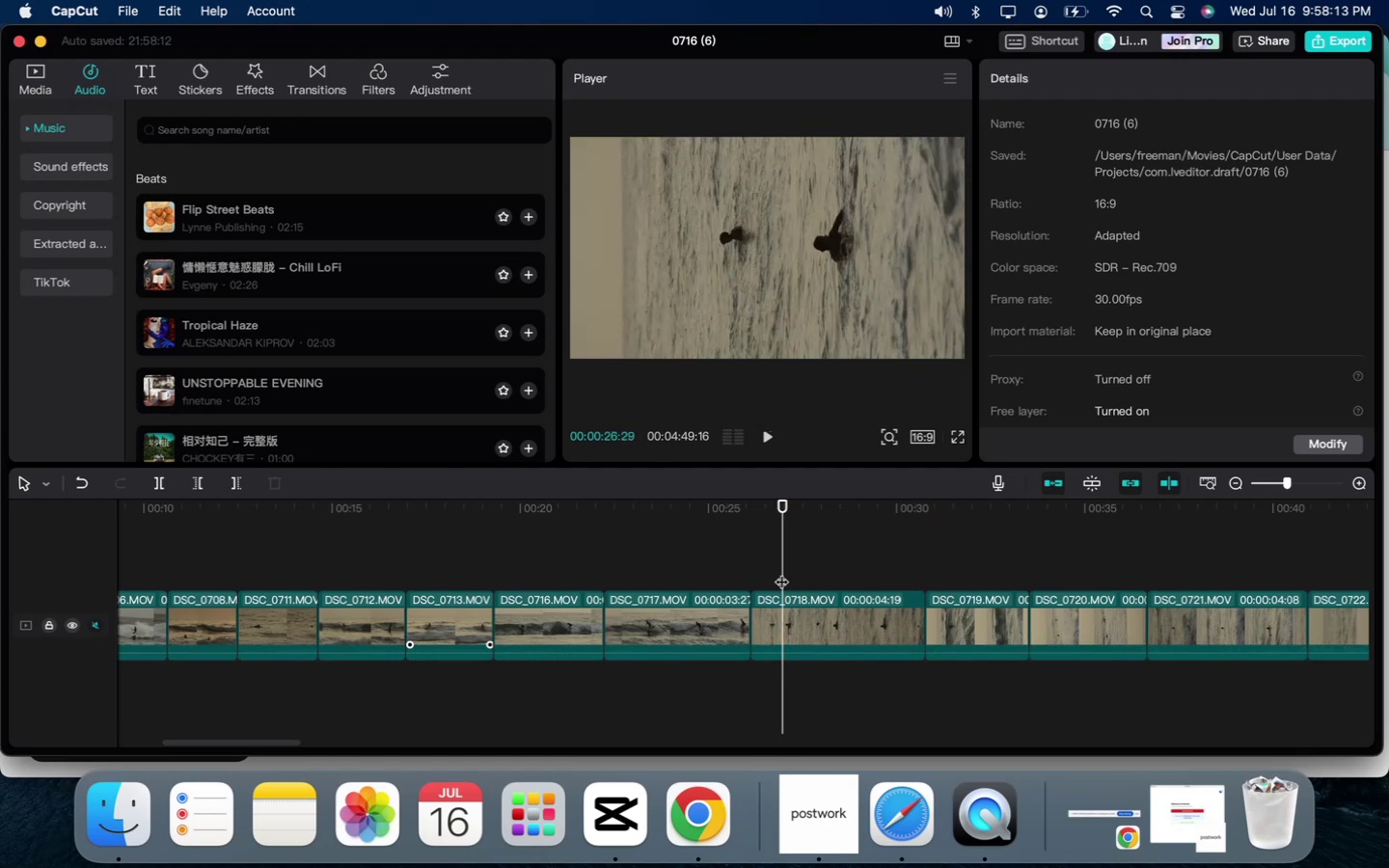 
key(Space)
 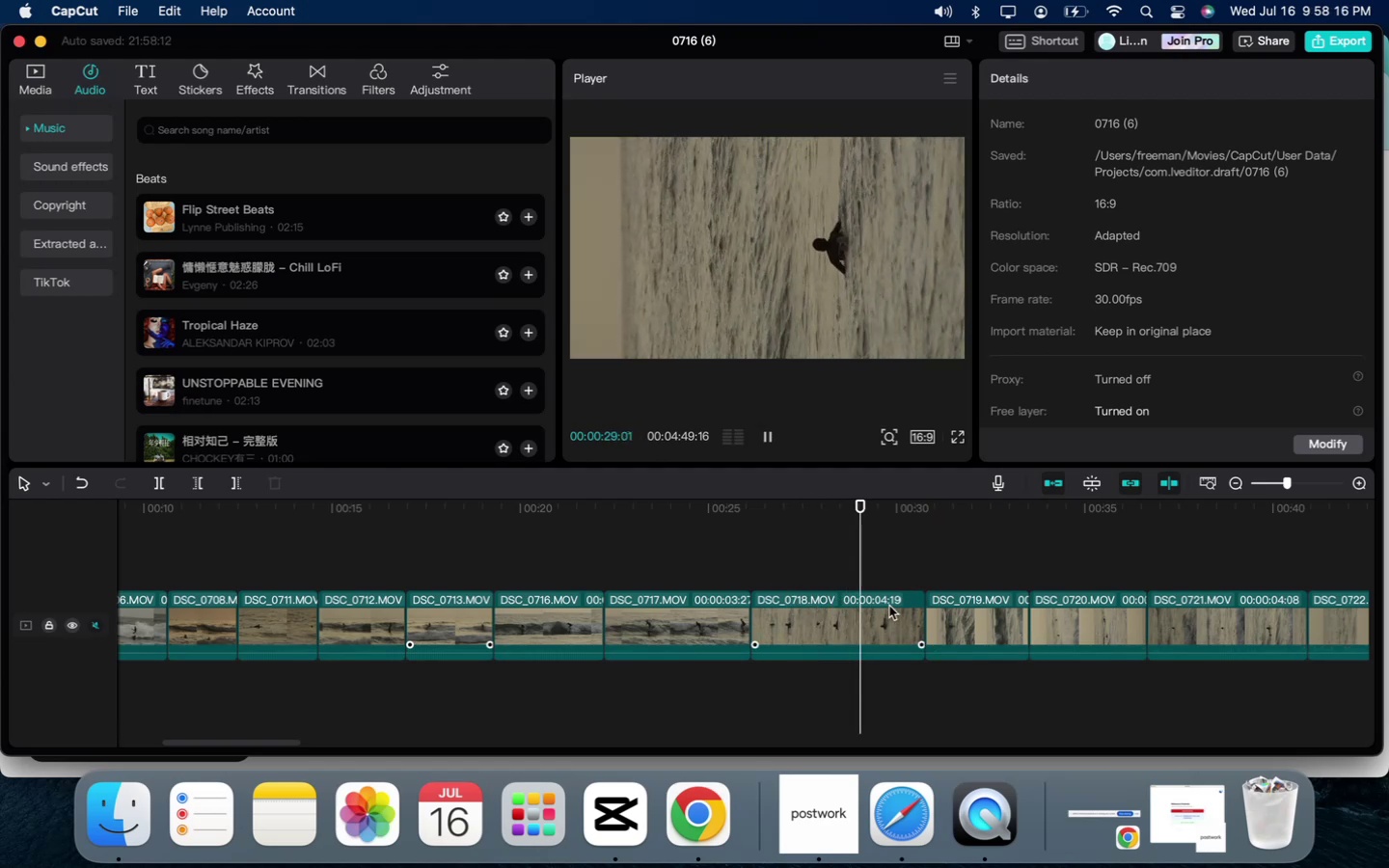 
key(Space)
 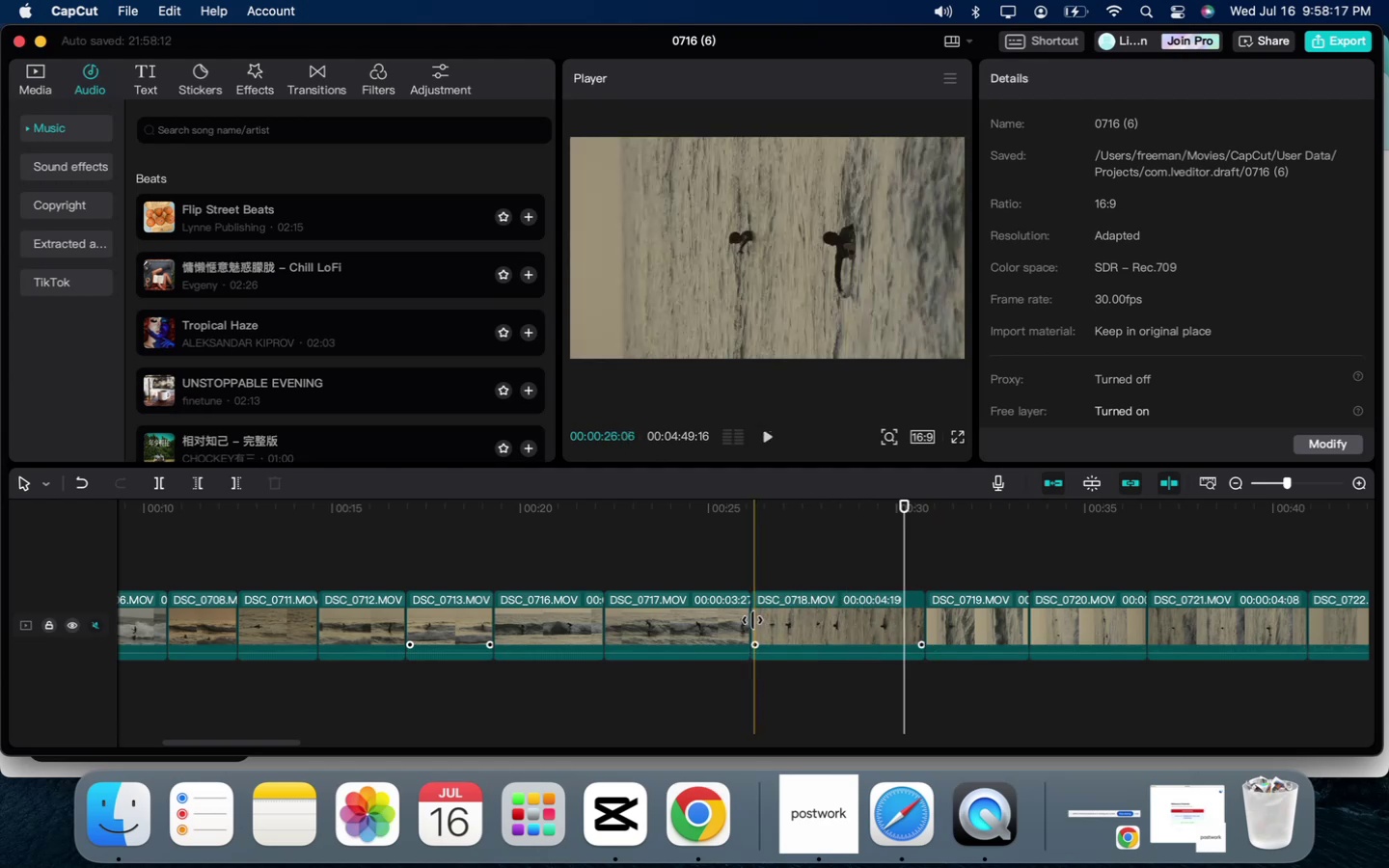 
left_click_drag(start_coordinate=[752, 620], to_coordinate=[801, 624])
 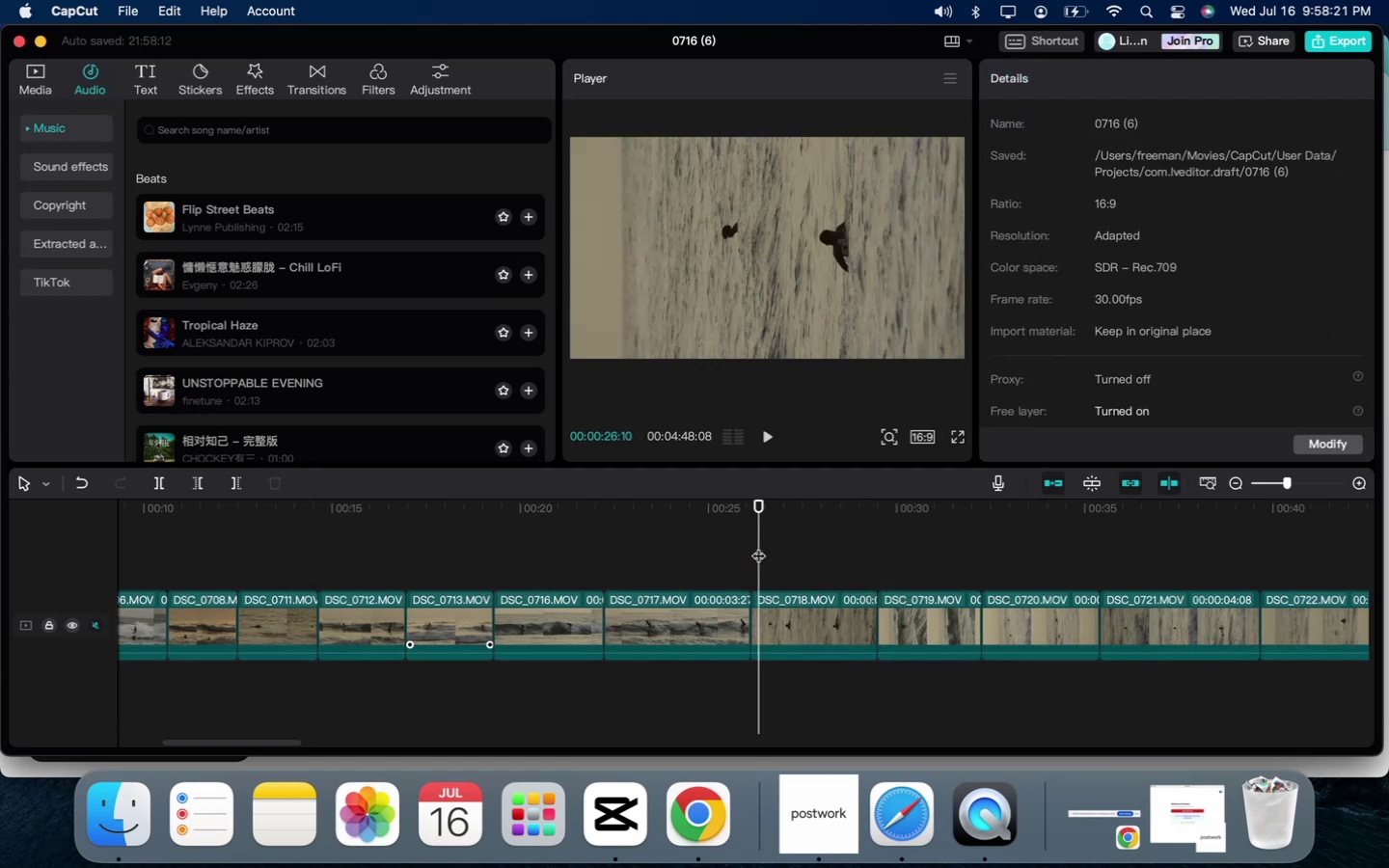 
left_click([757, 546])
 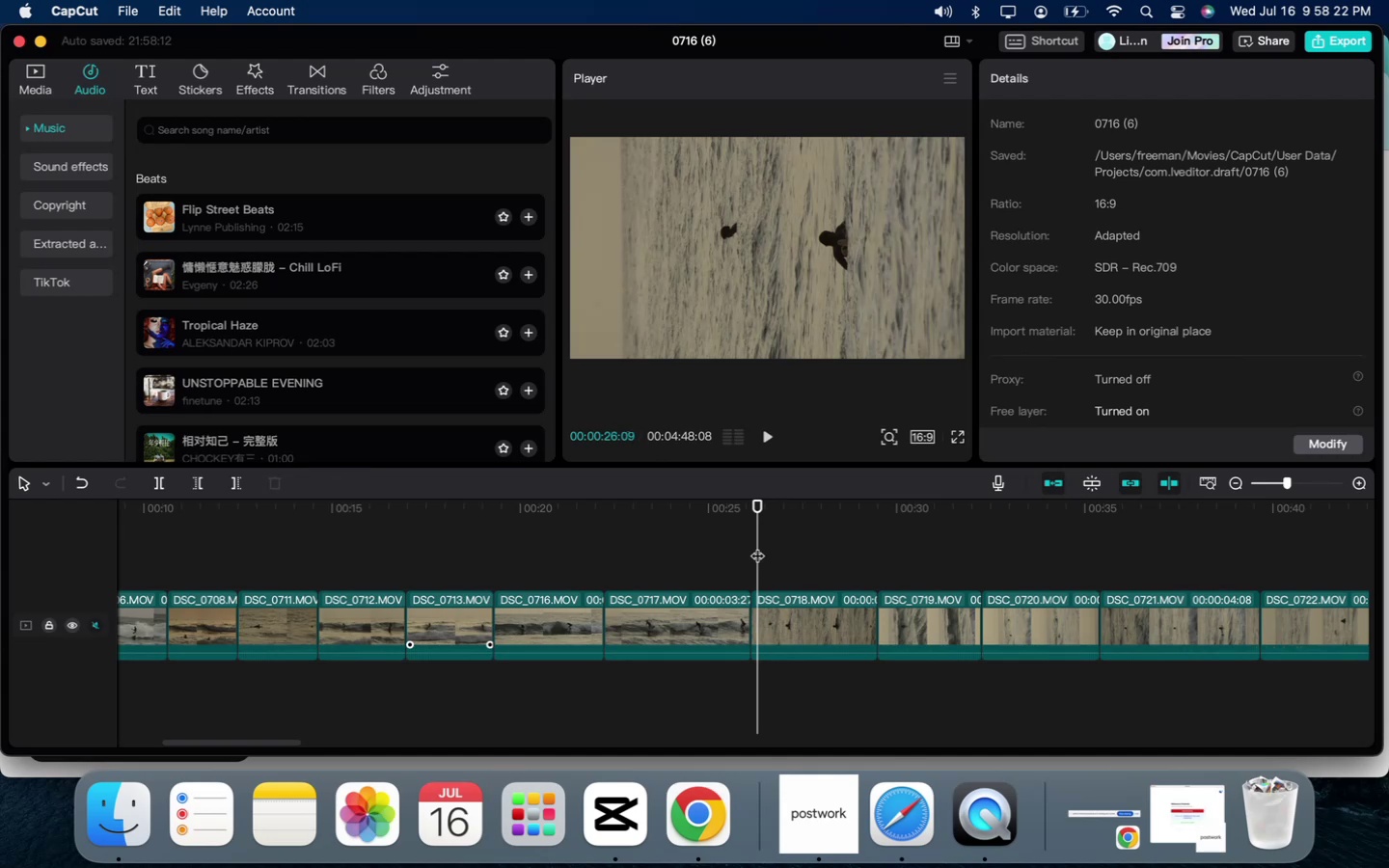 
key(Space)
 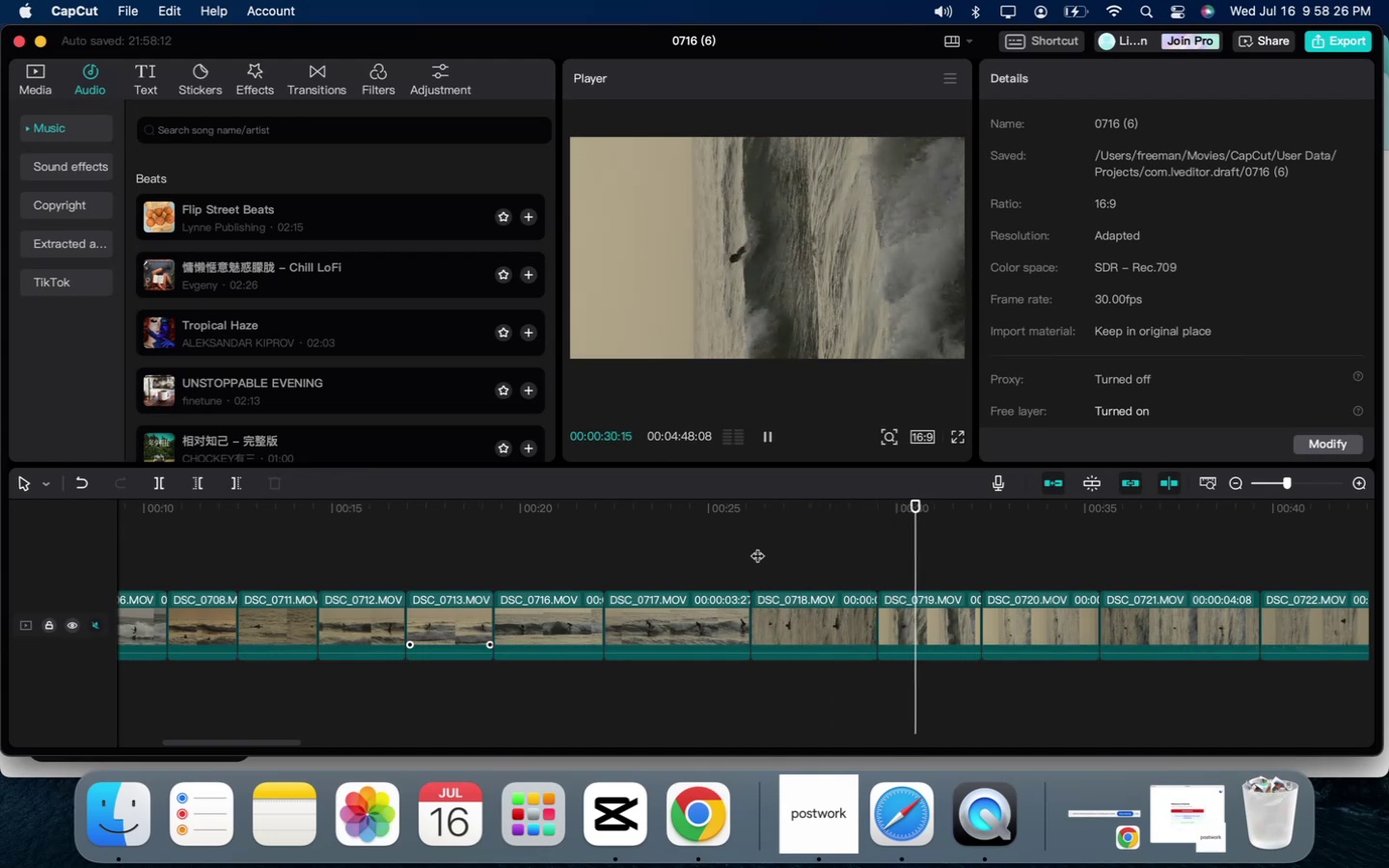 
wait(6.04)
 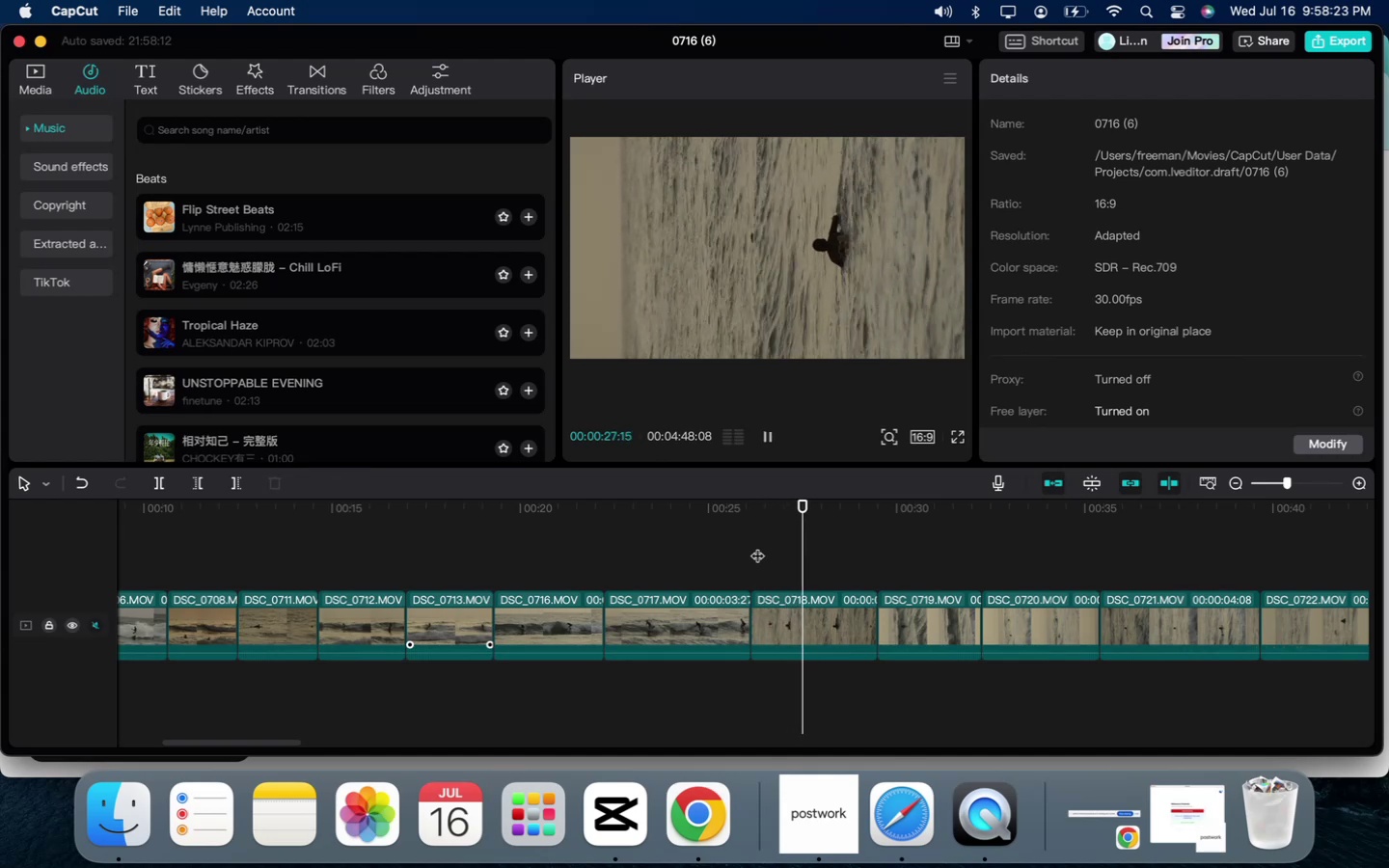 
key(Space)
 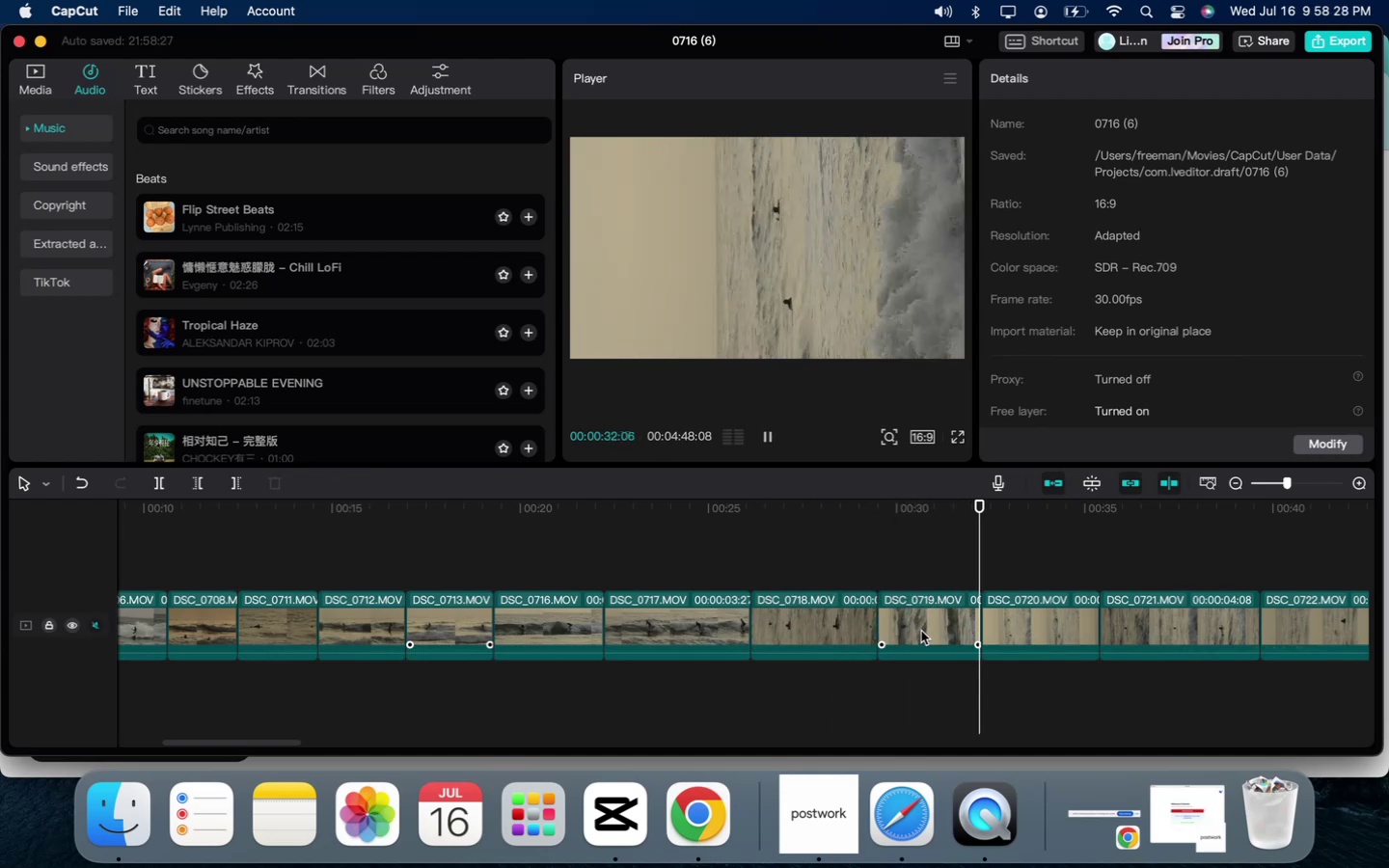 
left_click([921, 631])
 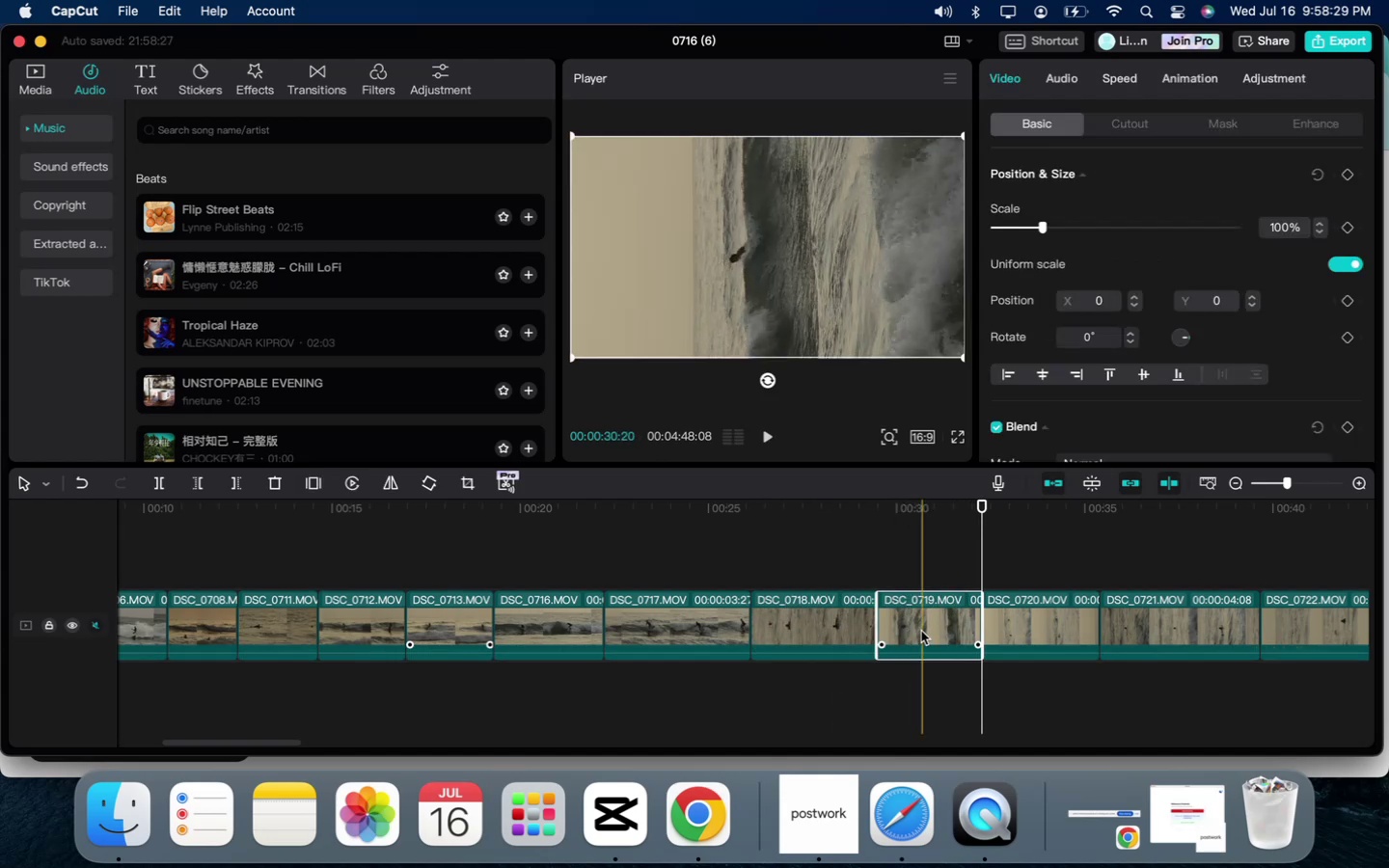 
key(Backspace)
 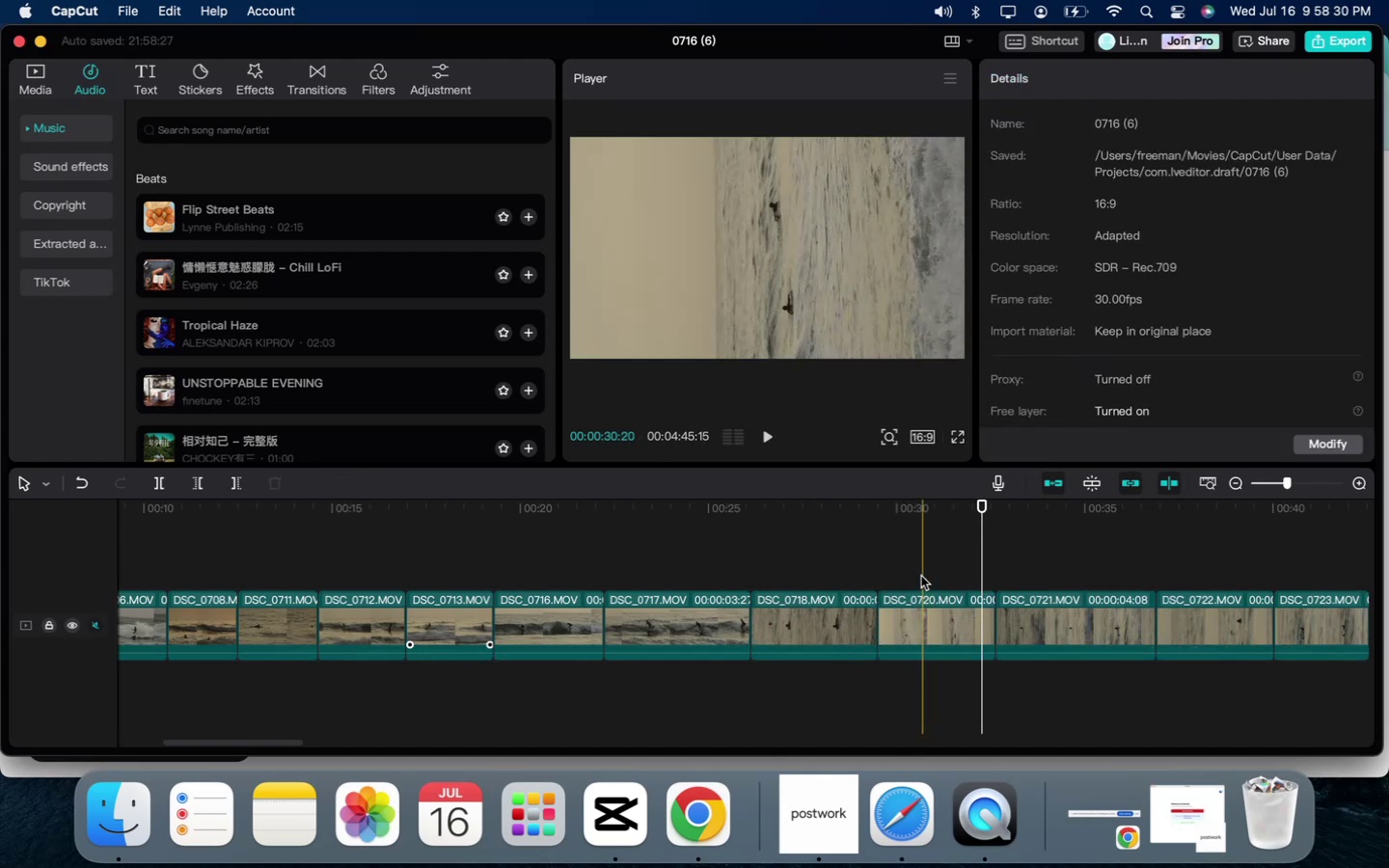 
left_click([900, 559])
 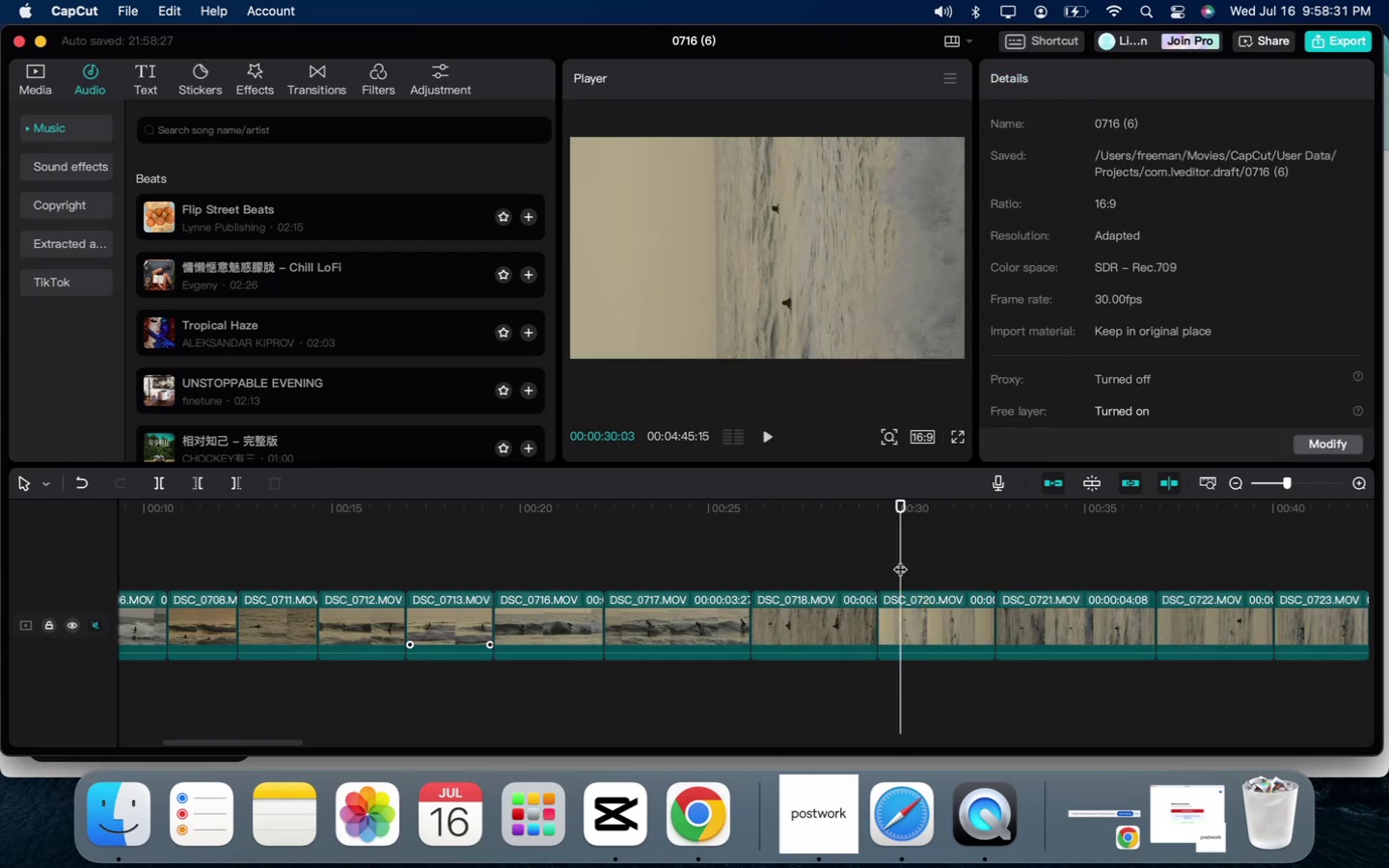 
key(Space)
 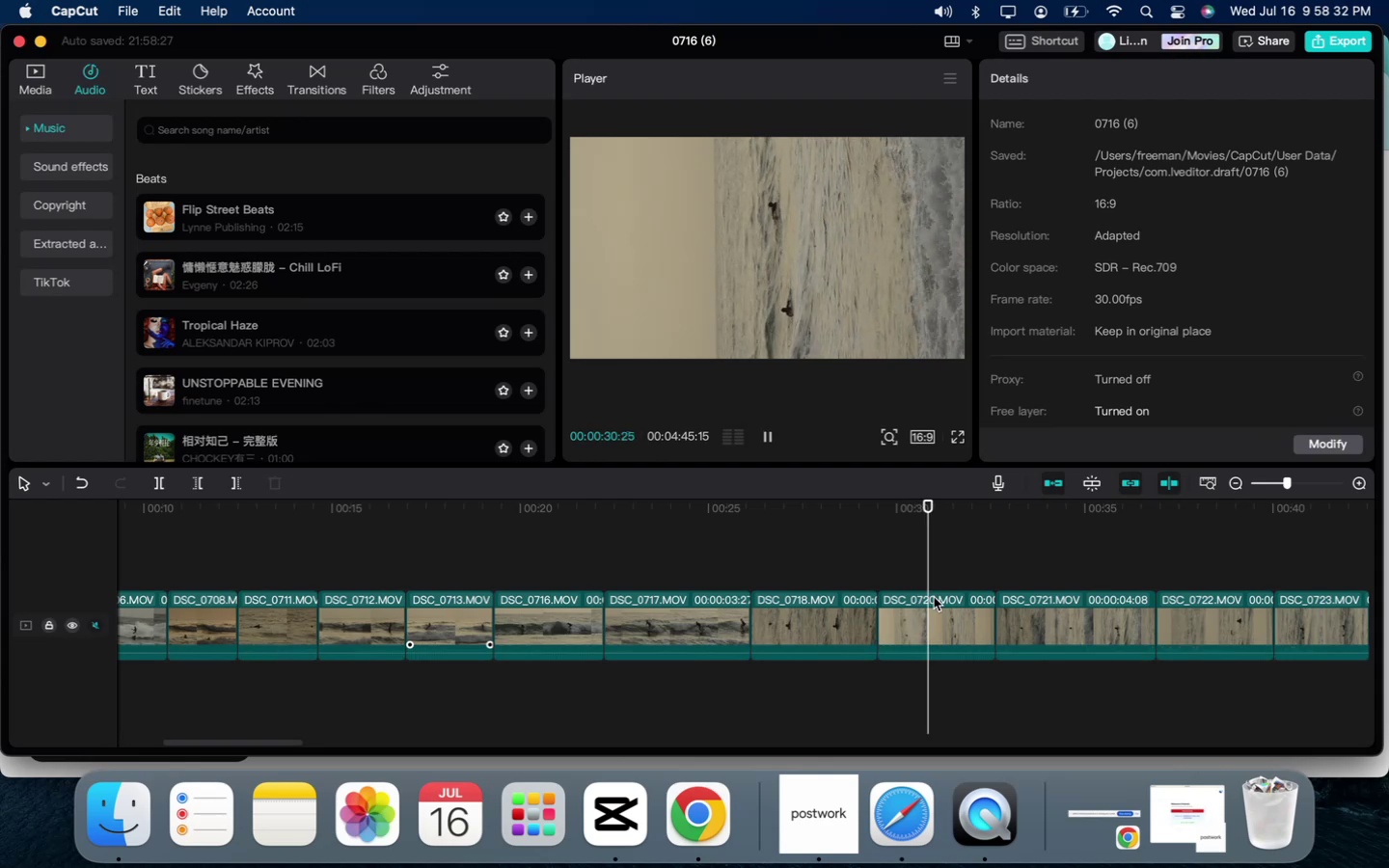 
left_click([934, 613])
 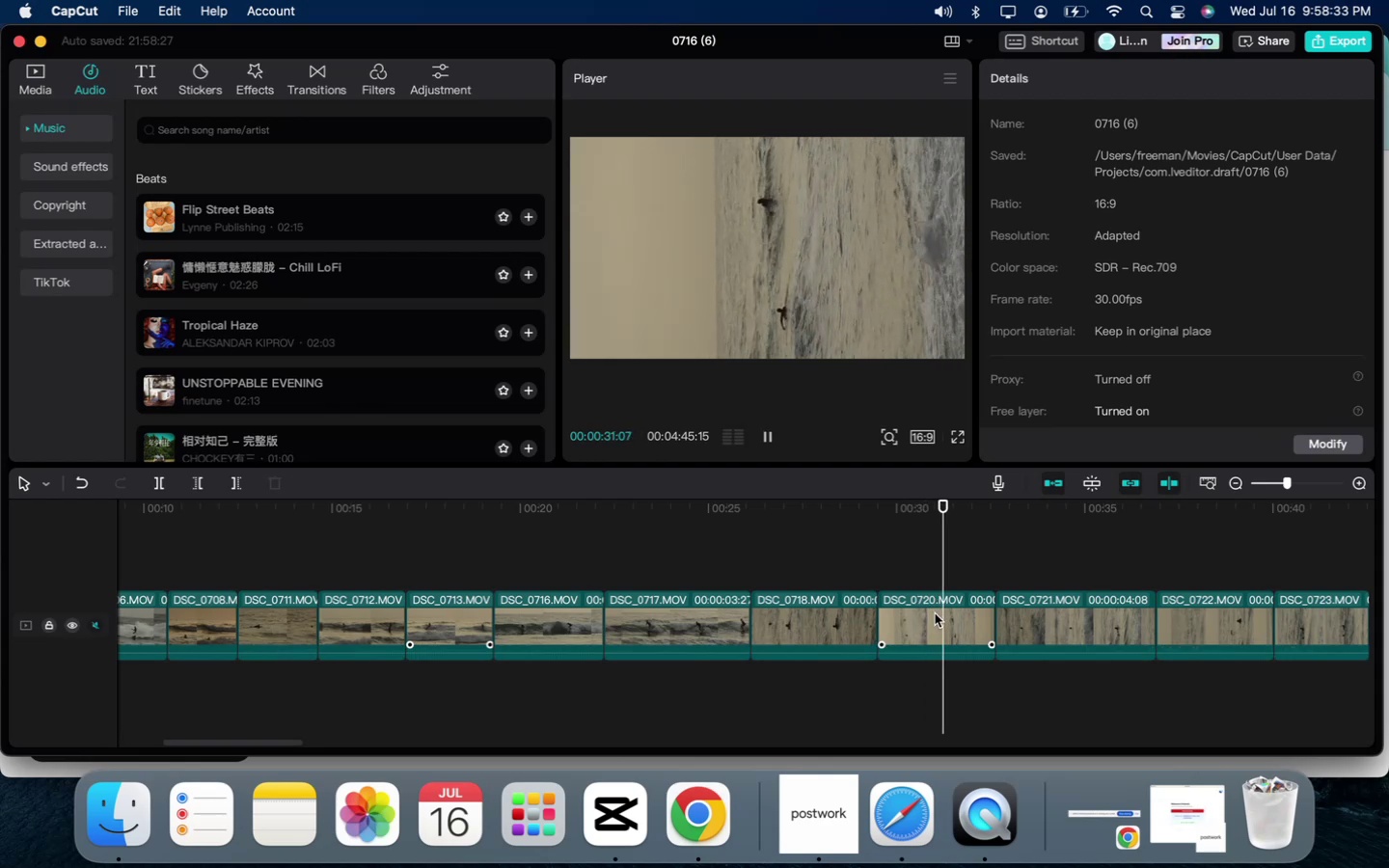 
key(Backspace)
 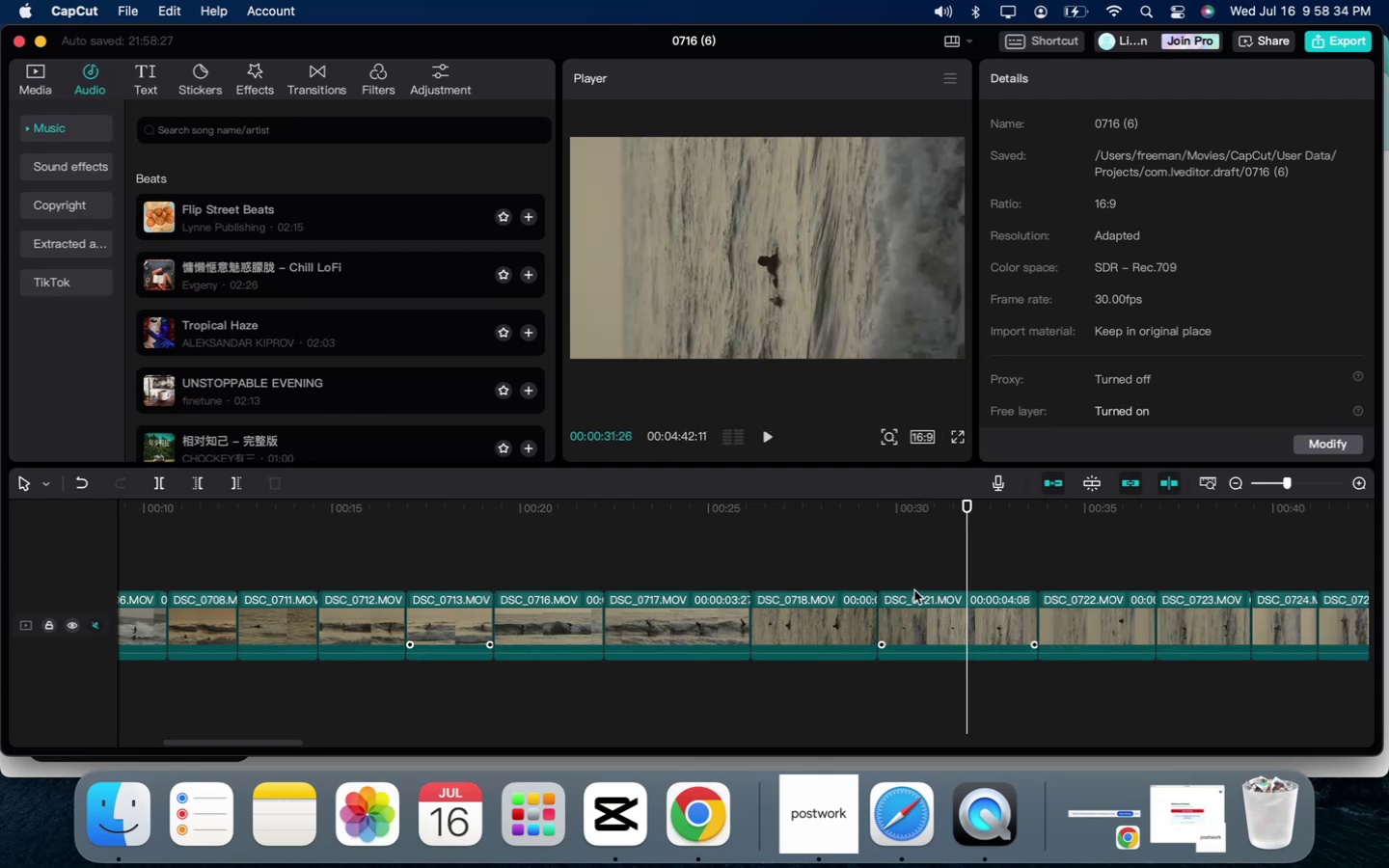 
left_click([890, 567])
 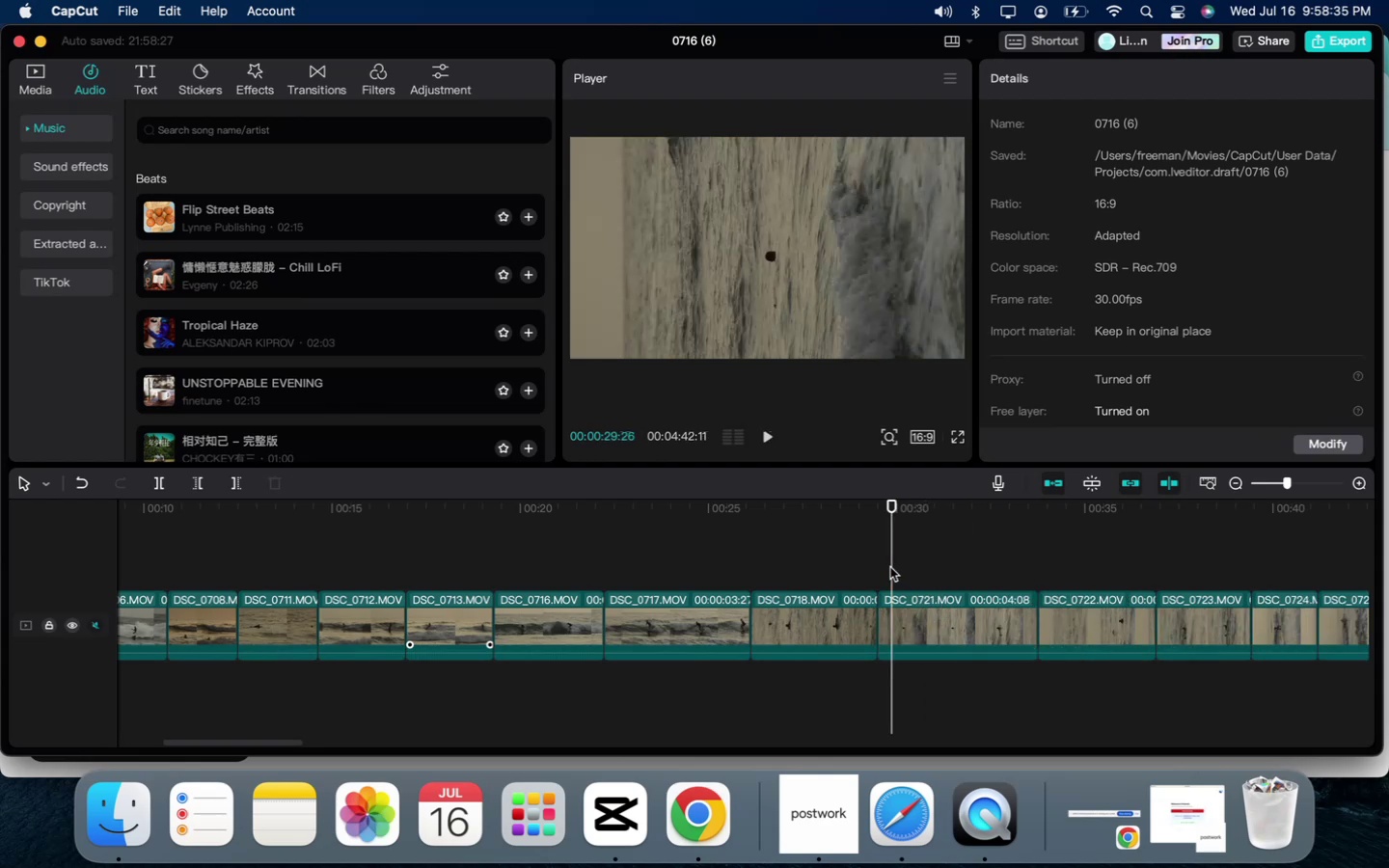 
key(Space)
 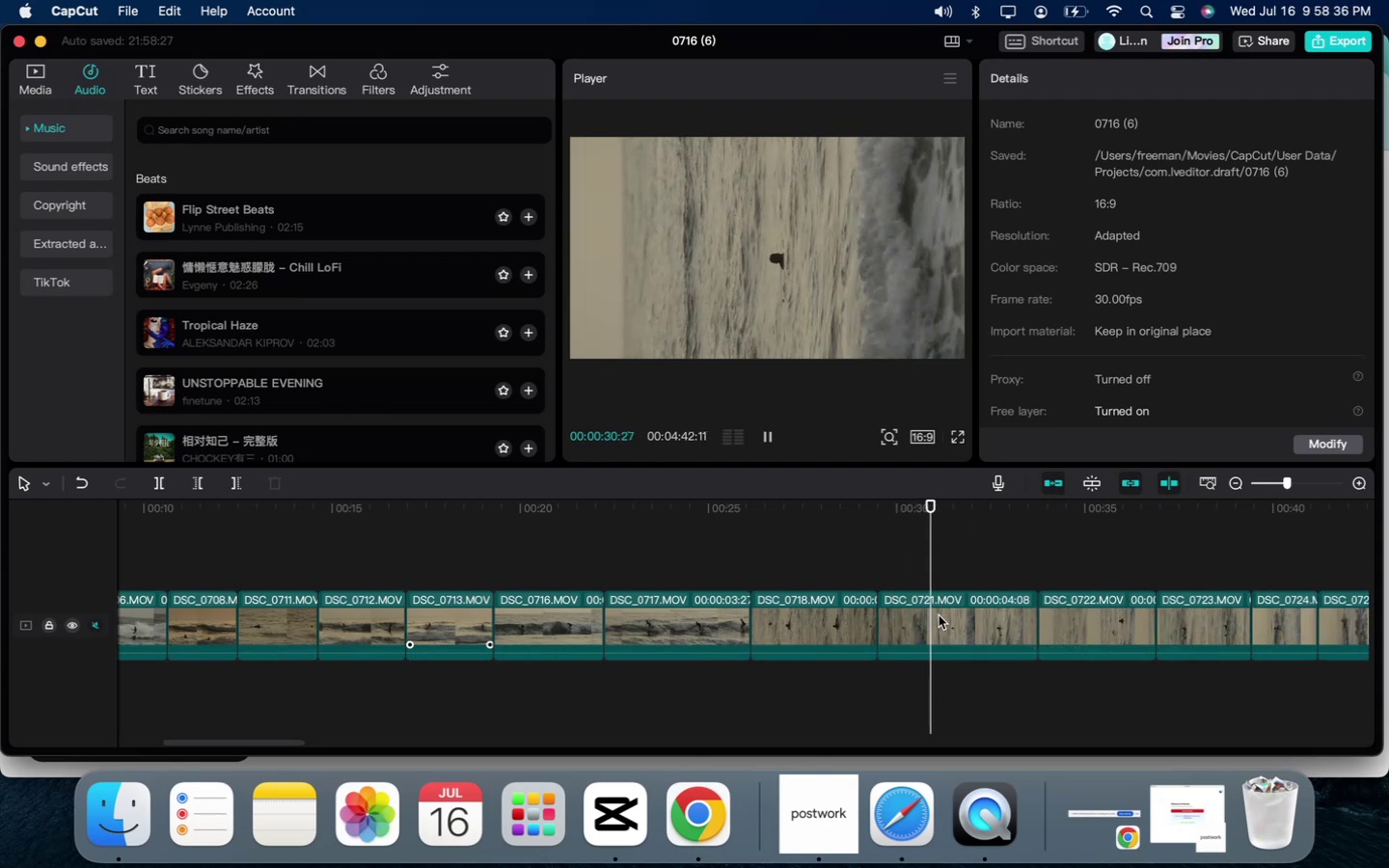 
key(Space)
 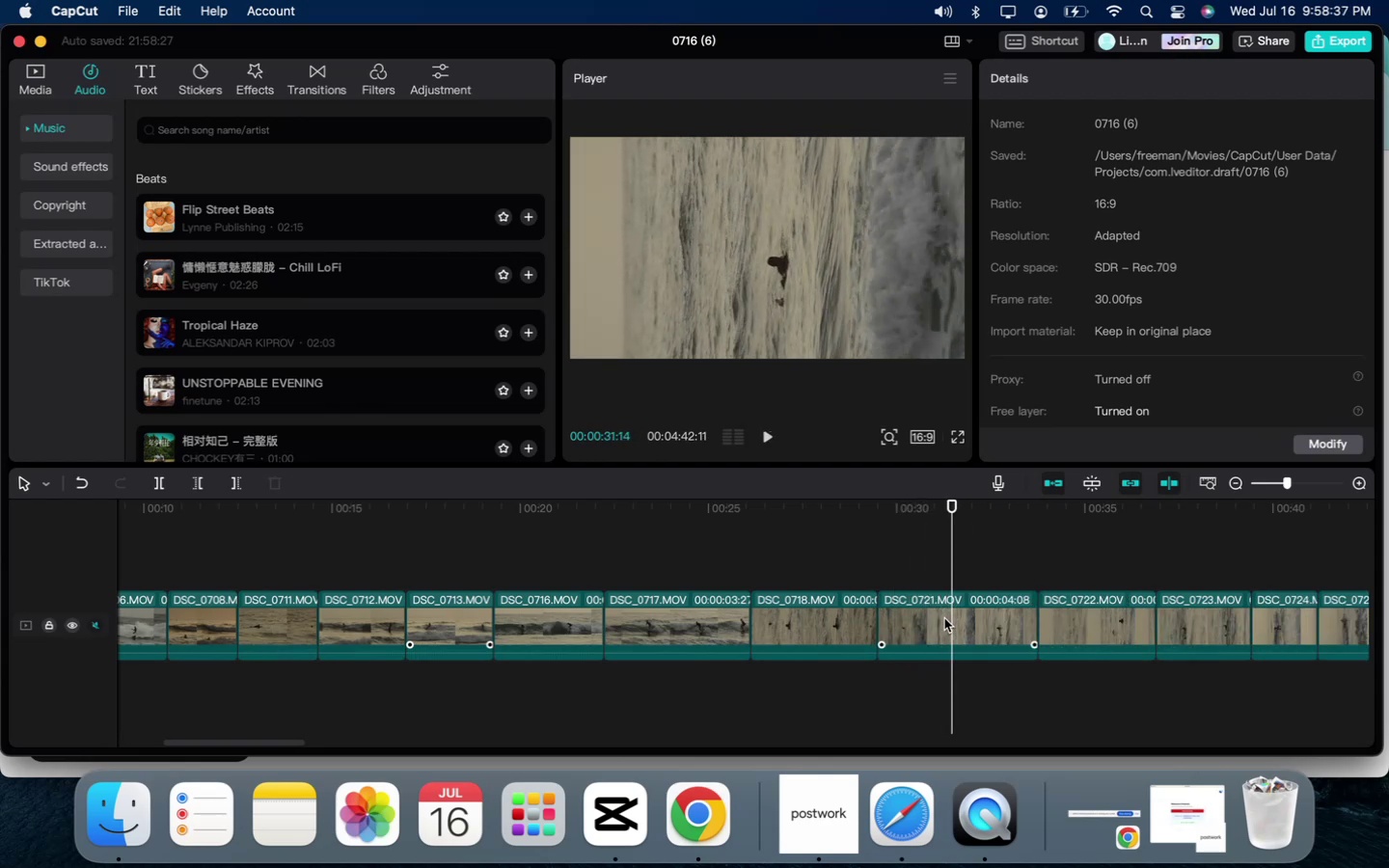 
left_click([944, 618])
 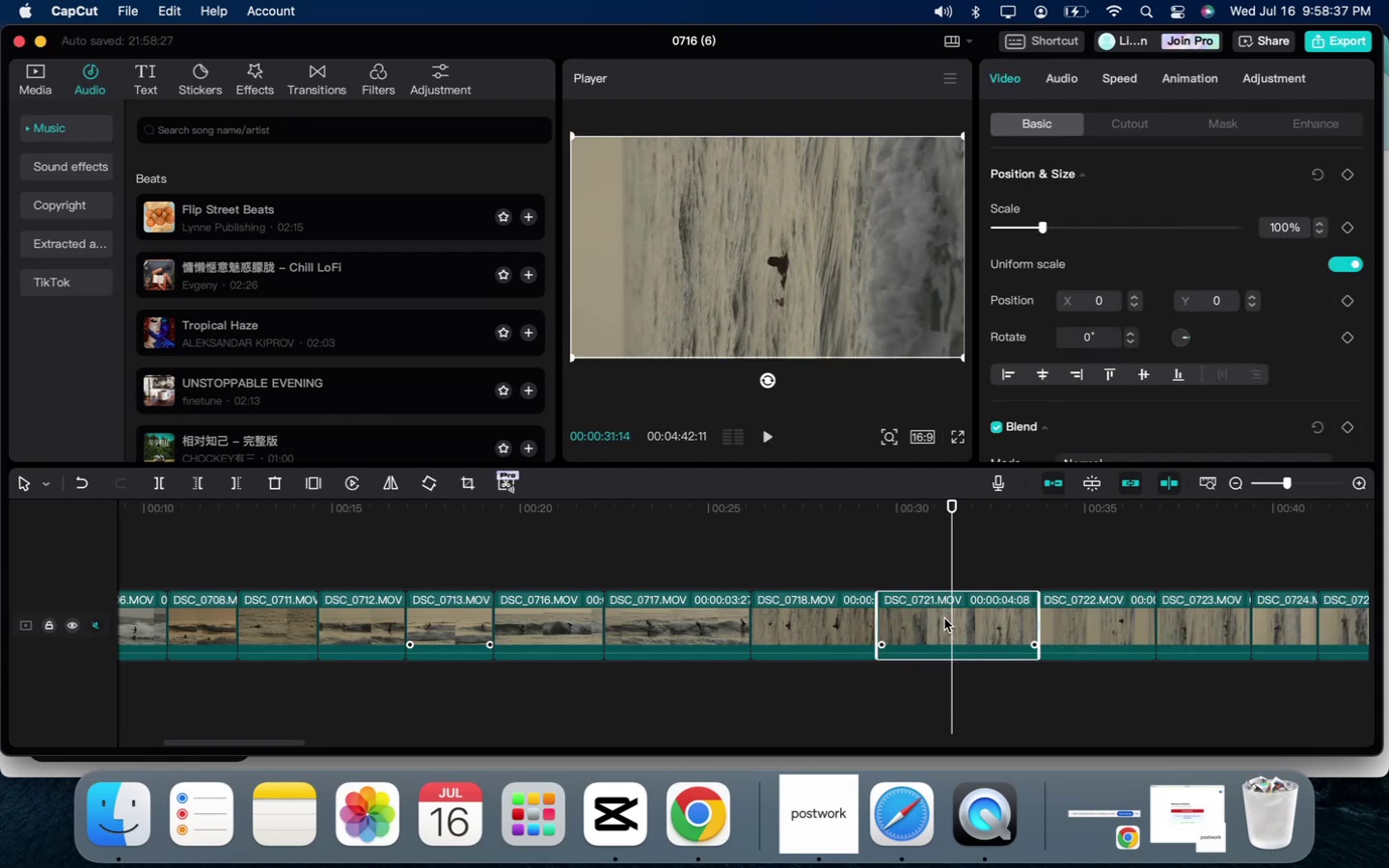 
key(Backspace)
 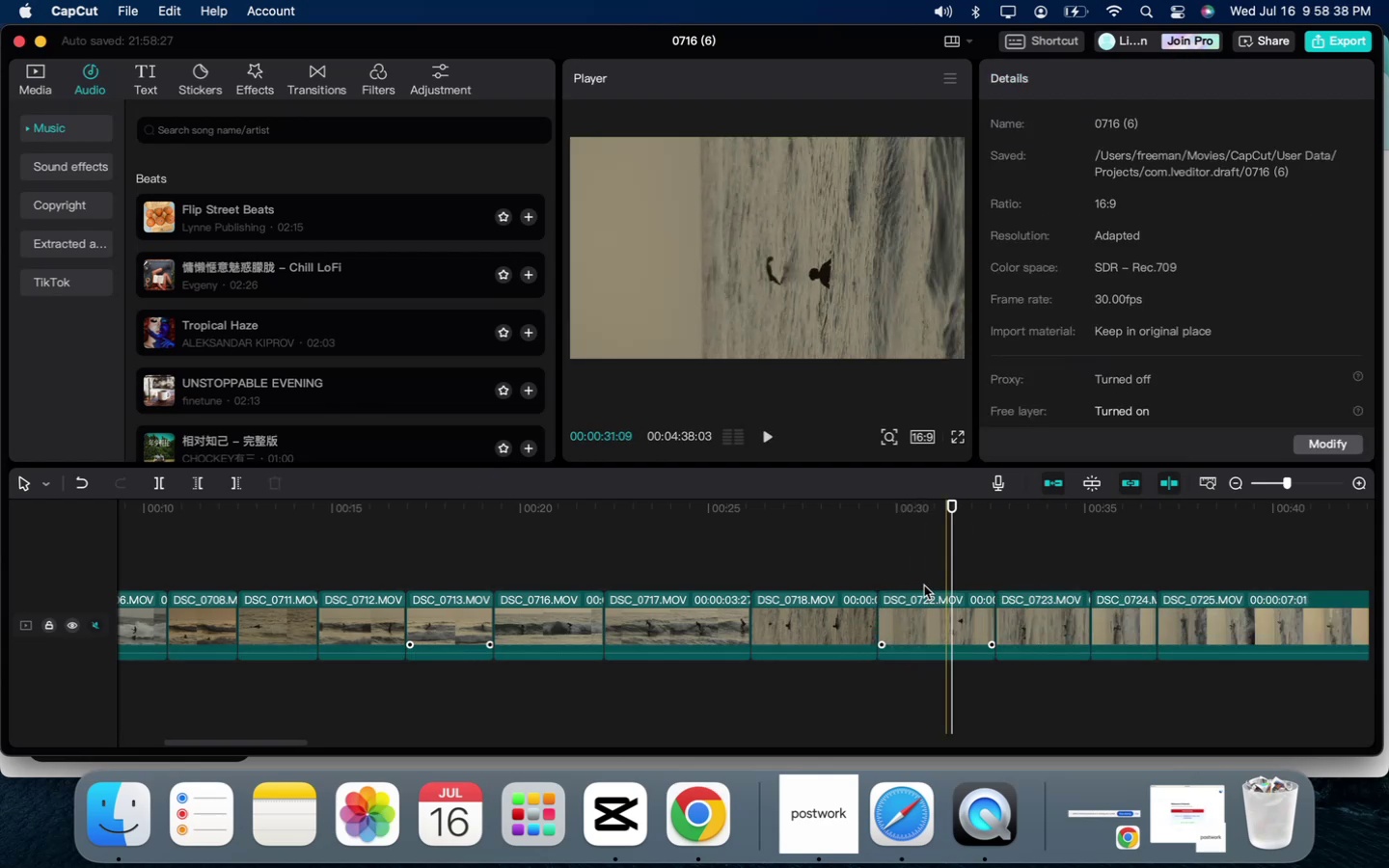 
left_click([885, 561])
 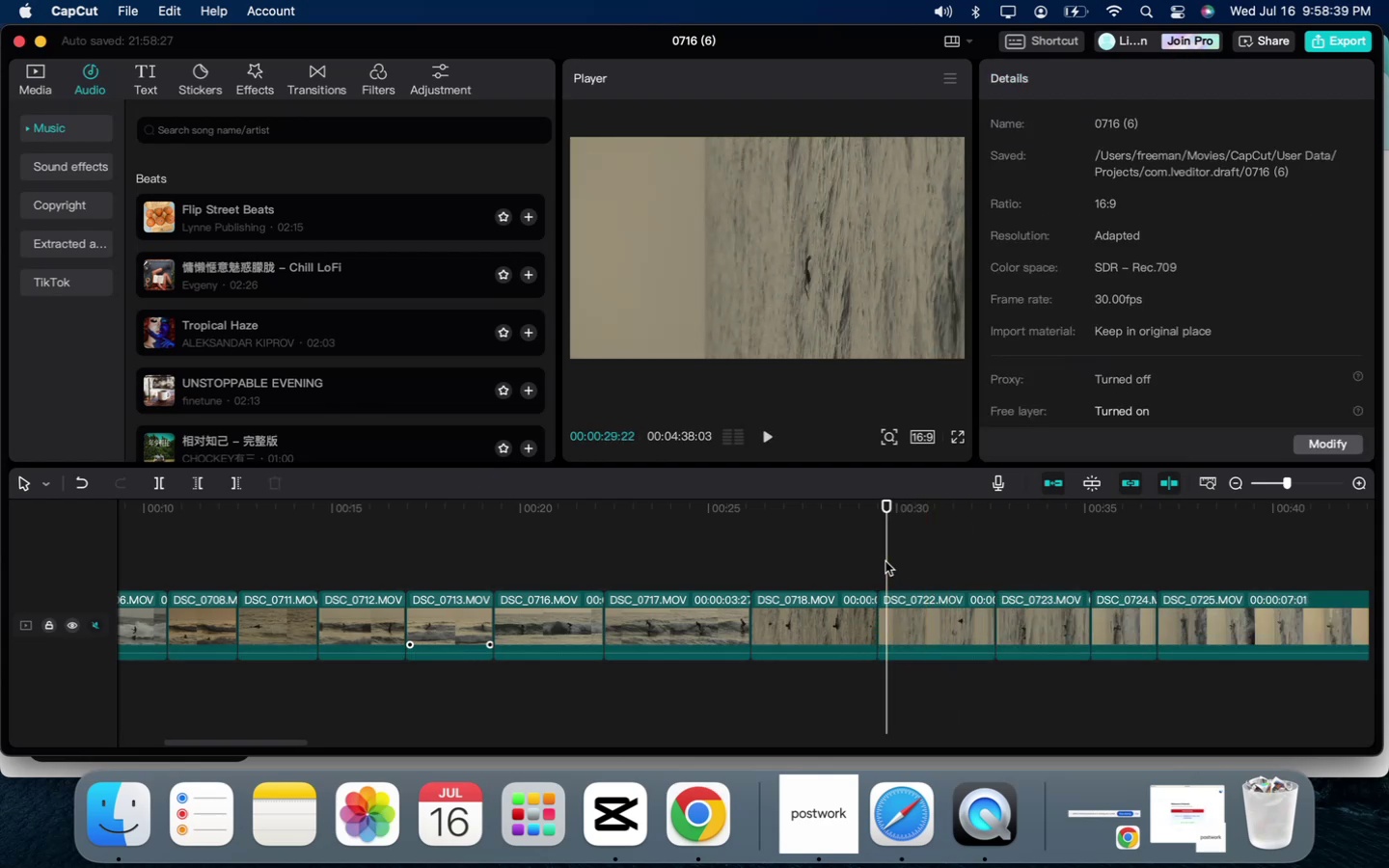 
key(Space)
 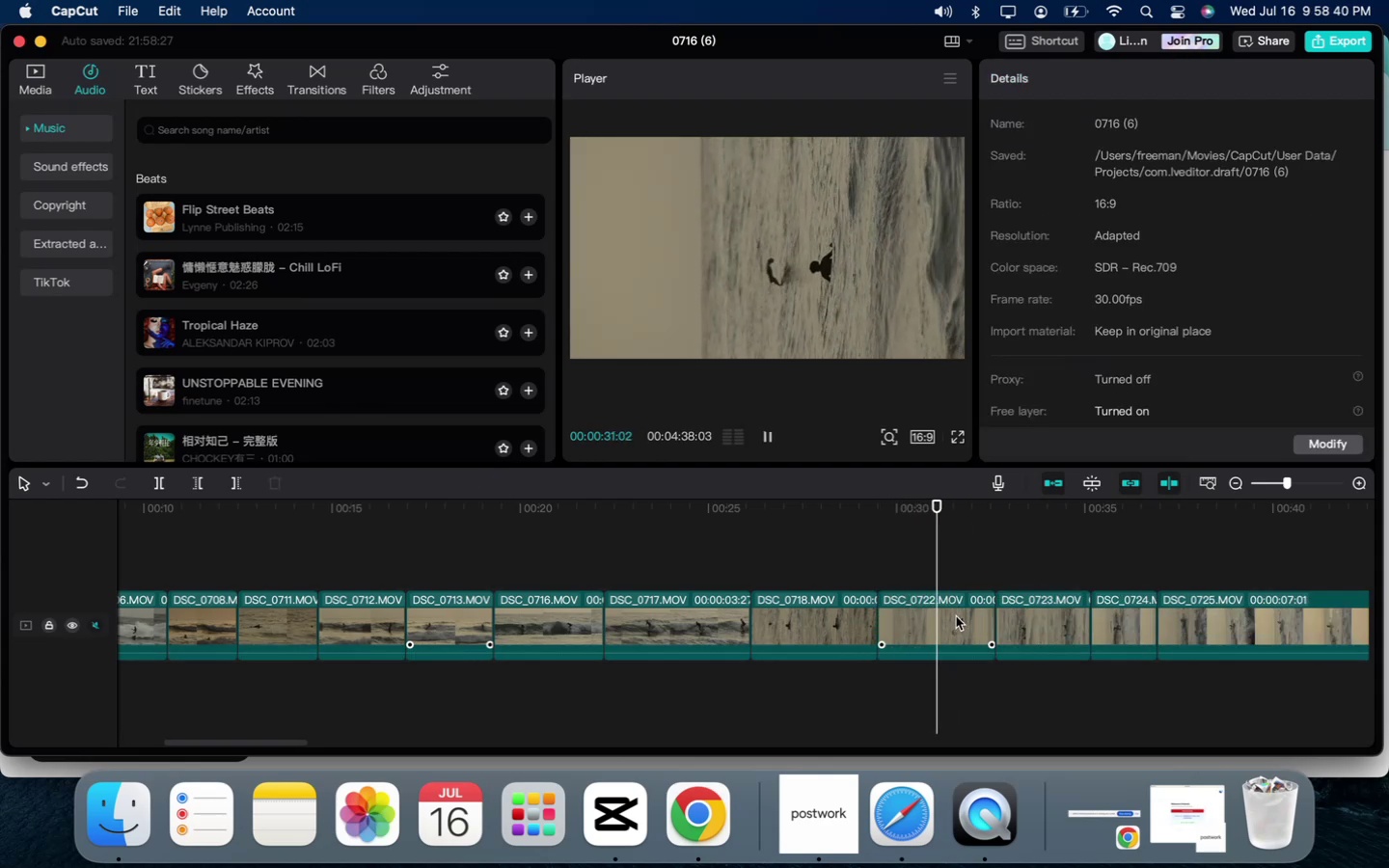 
key(Space)
 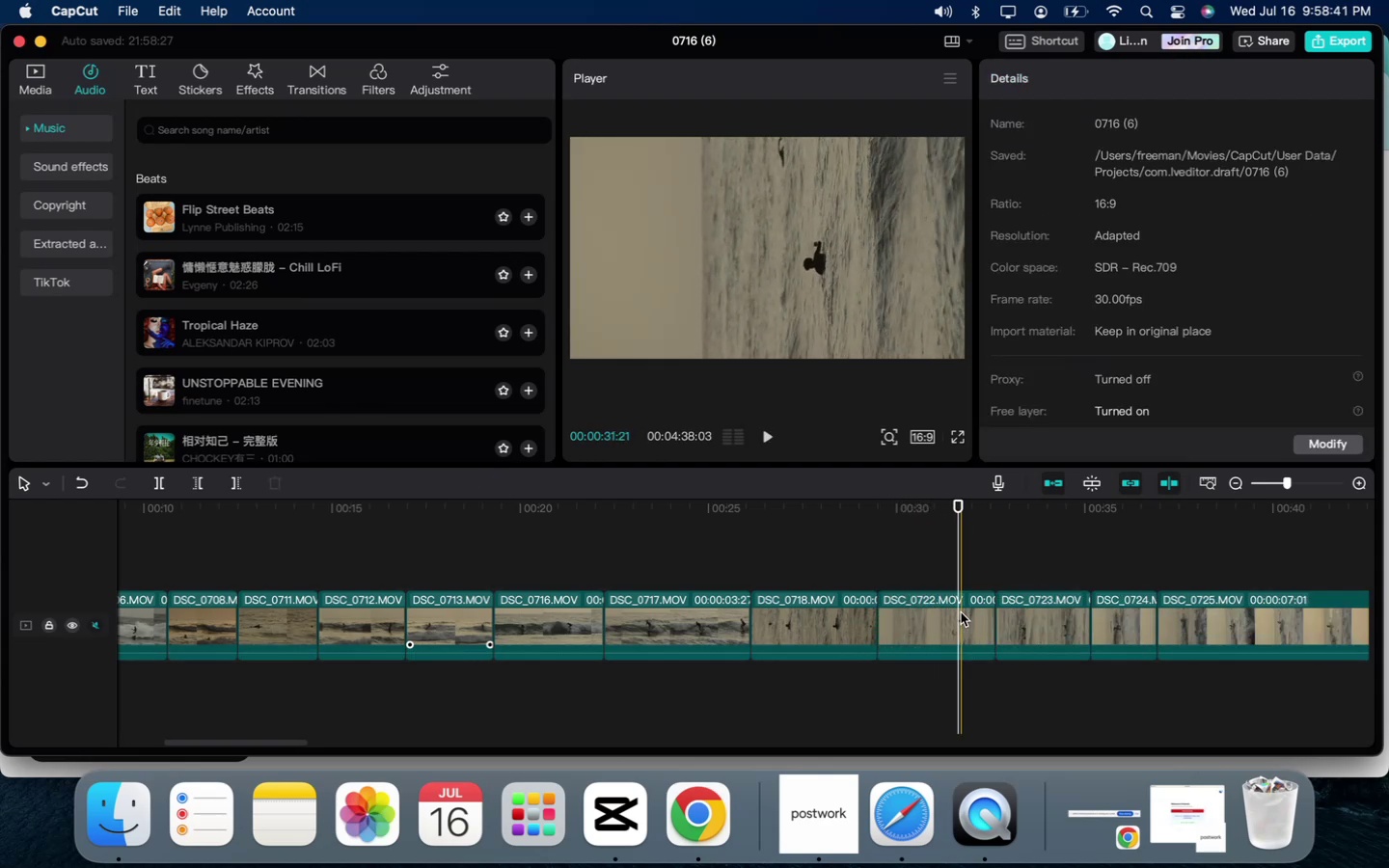 
left_click([961, 612])
 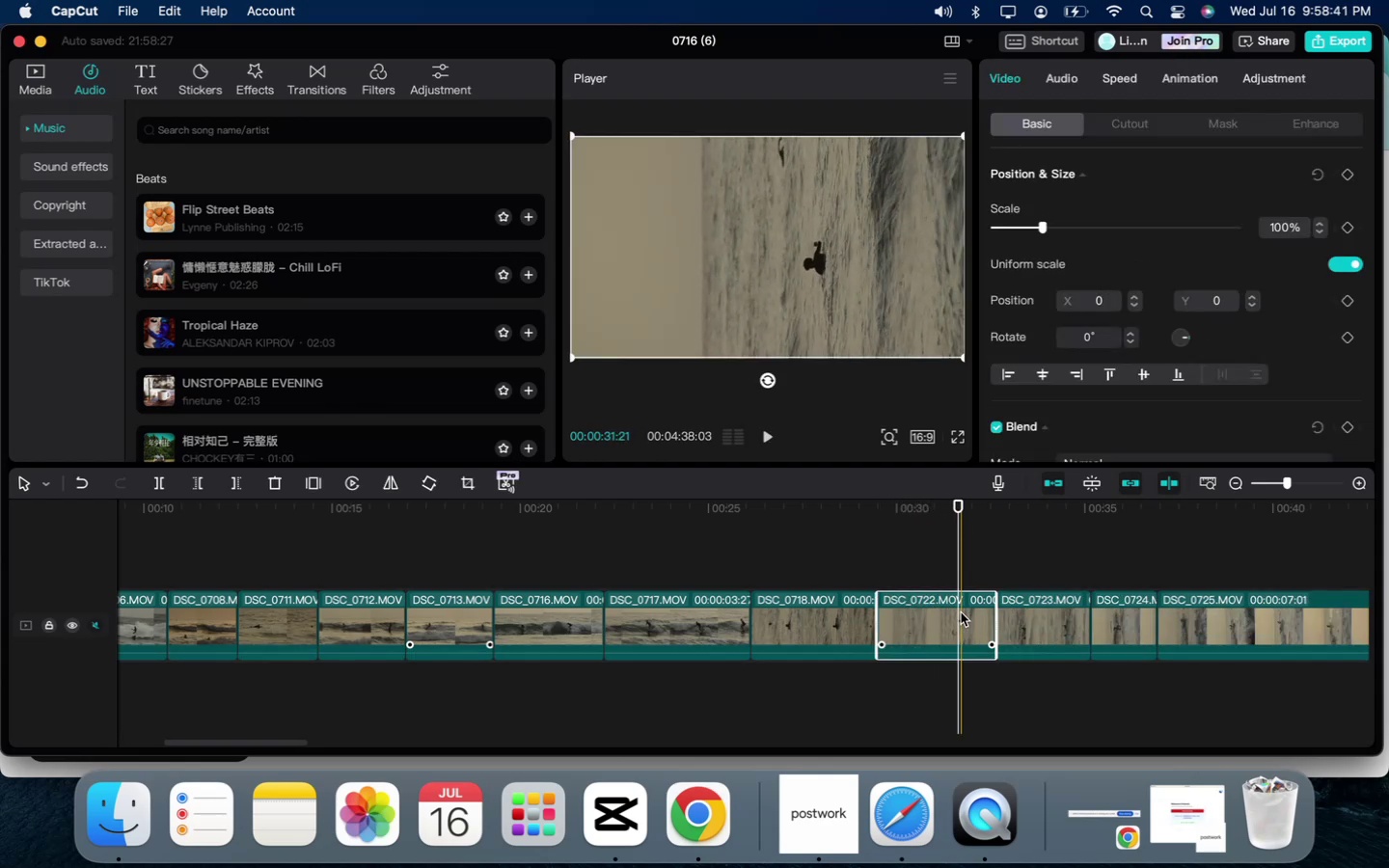 
key(Backspace)
 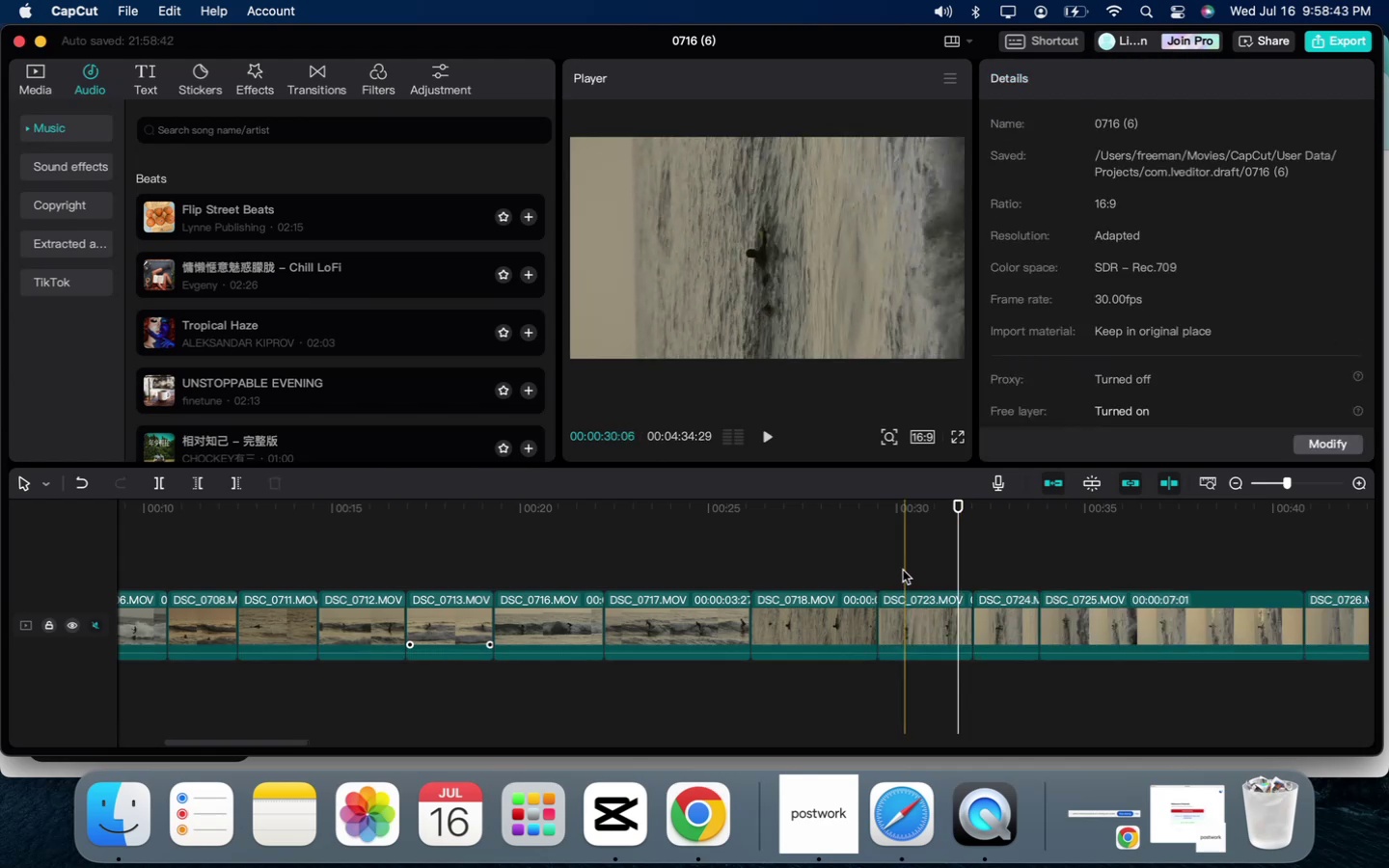 
left_click([893, 560])
 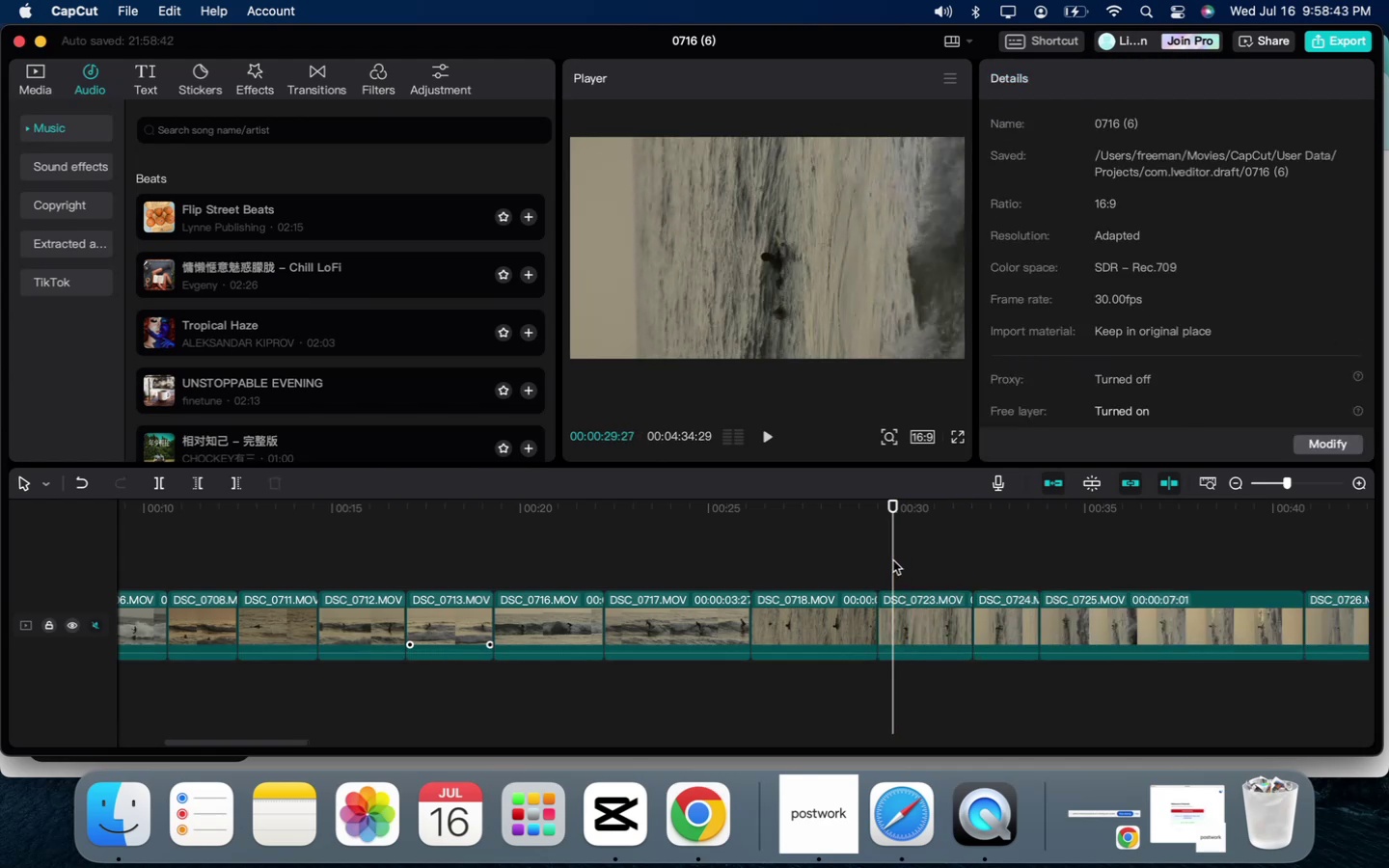 
key(Space)
 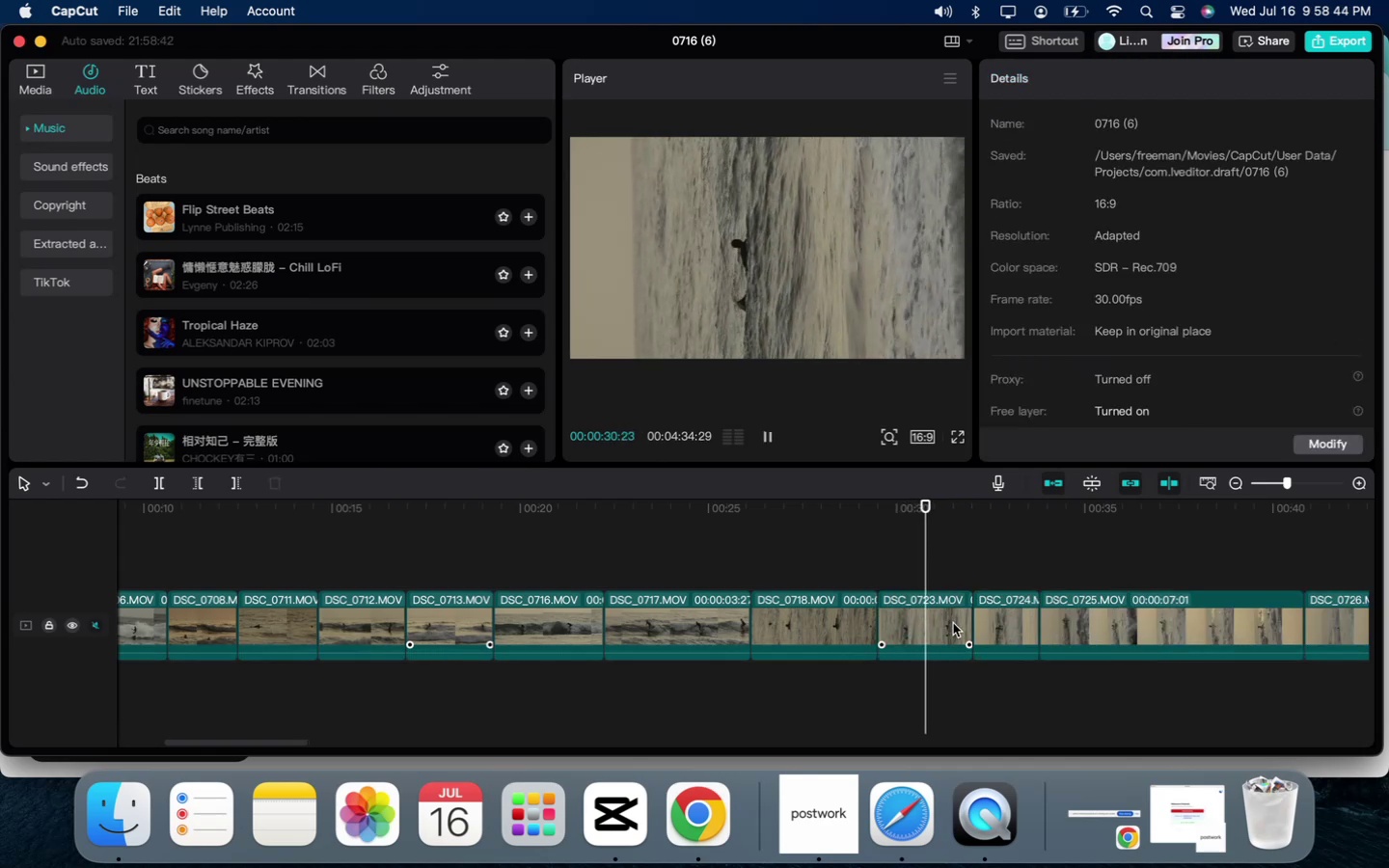 
key(Space)
 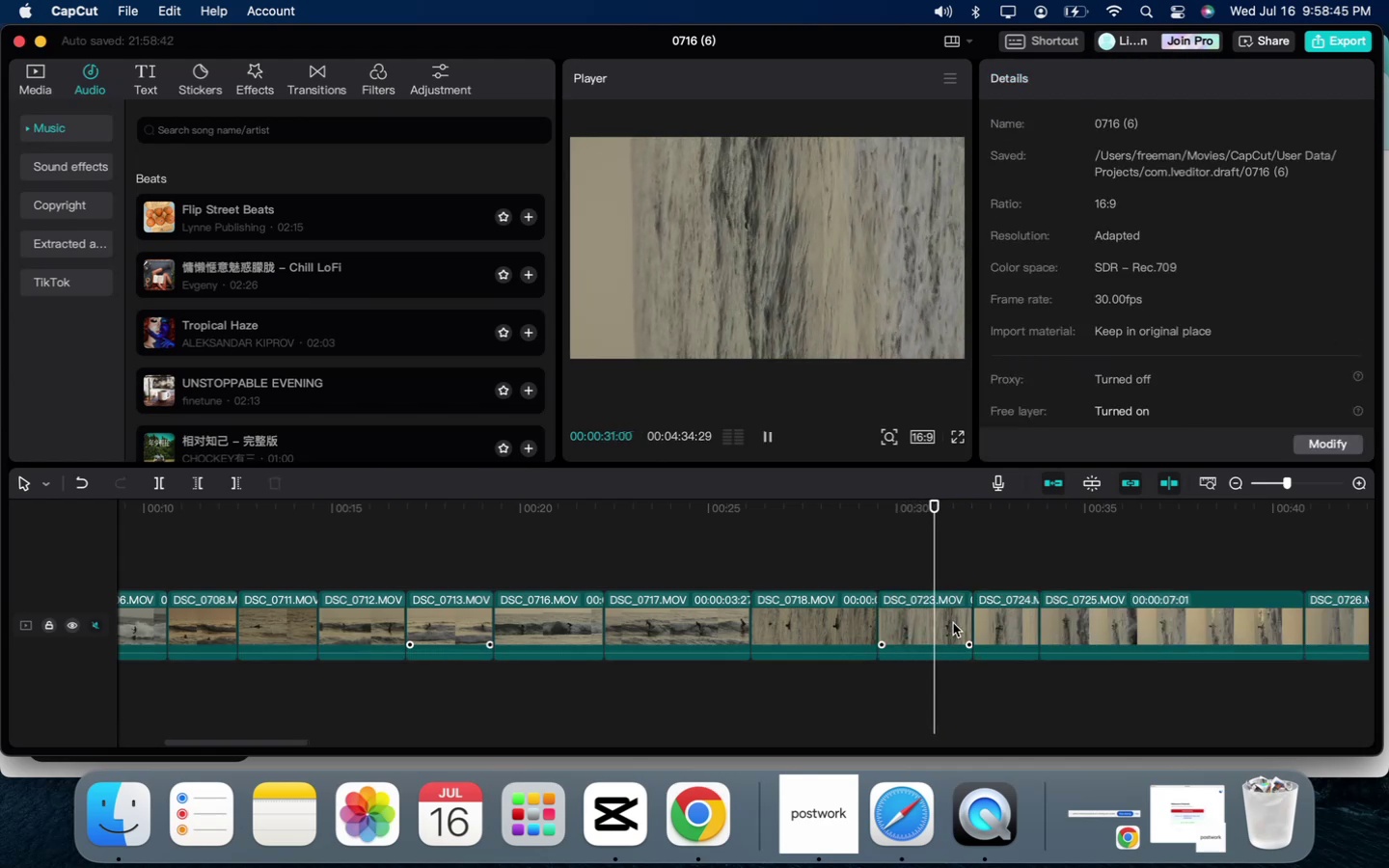 
left_click([953, 623])
 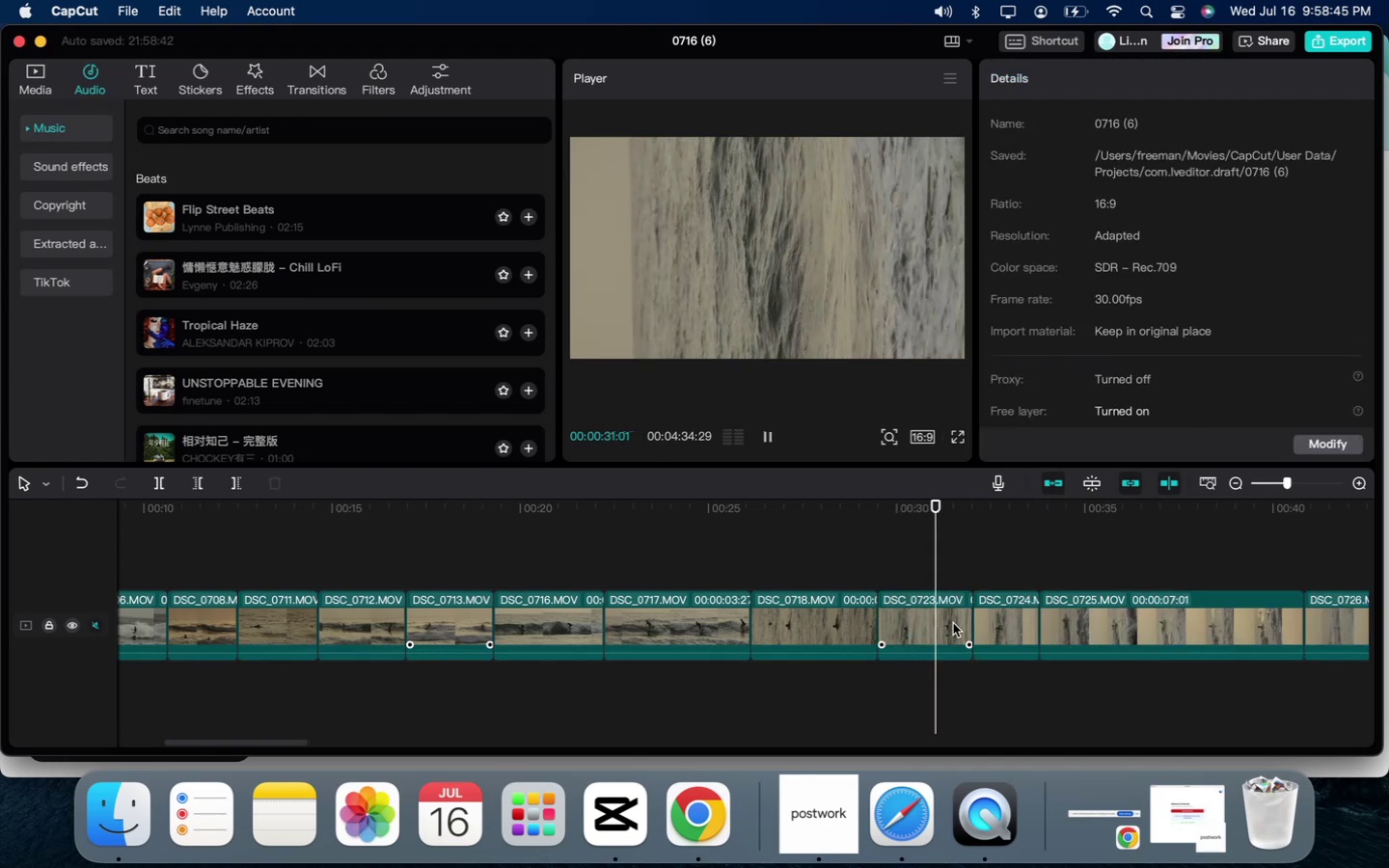 
key(Backspace)
 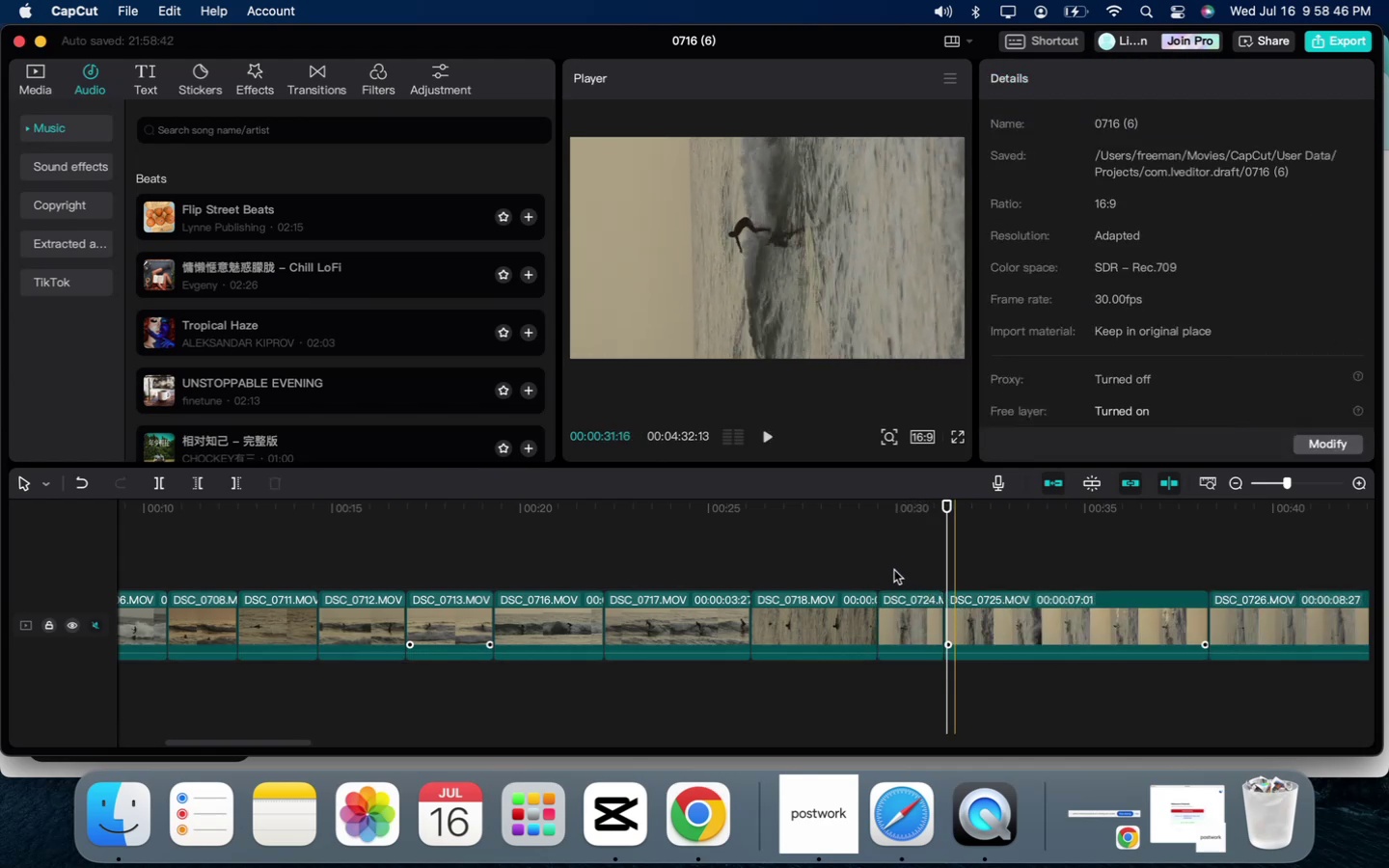 
key(Space)
 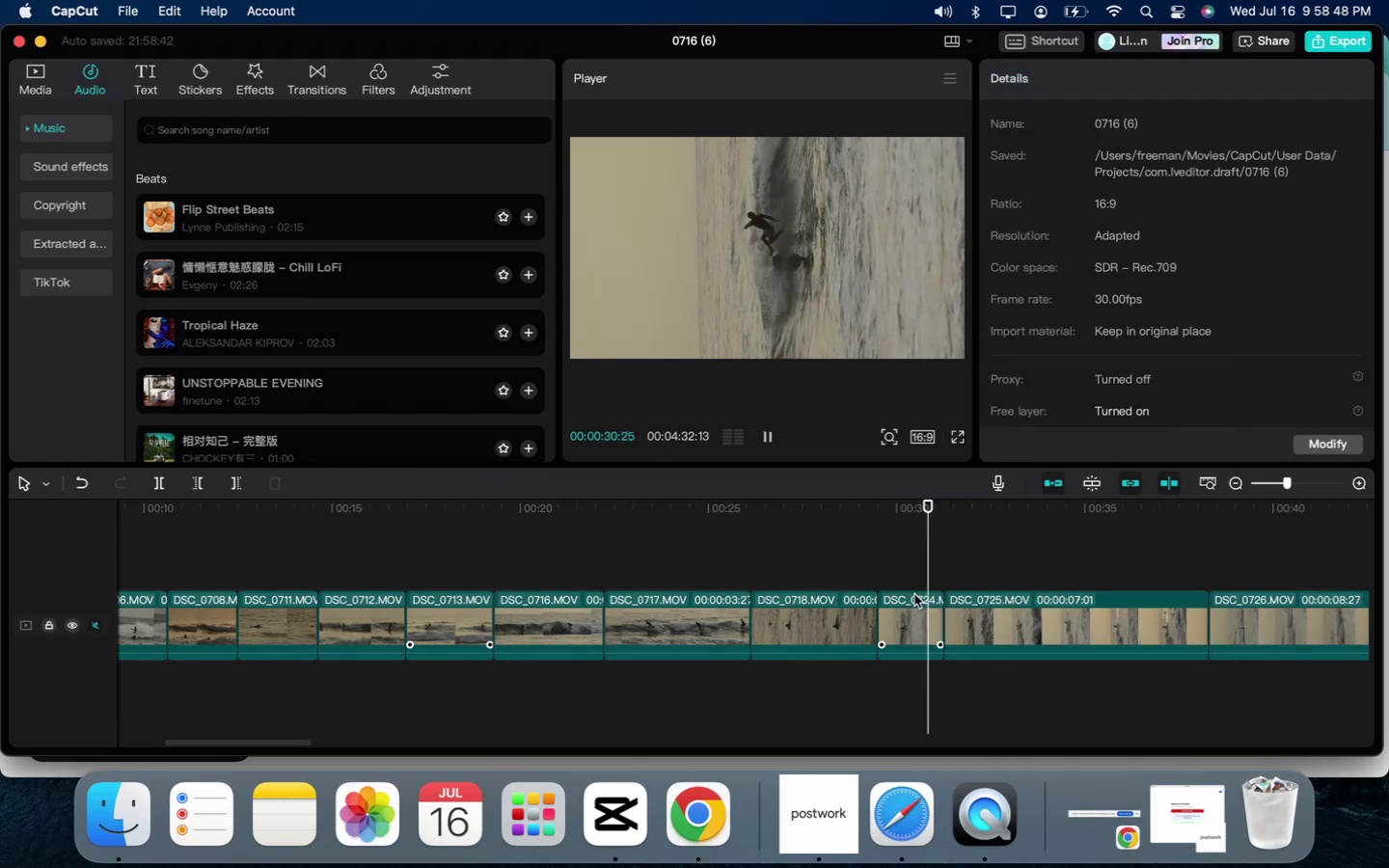 
key(Space)
 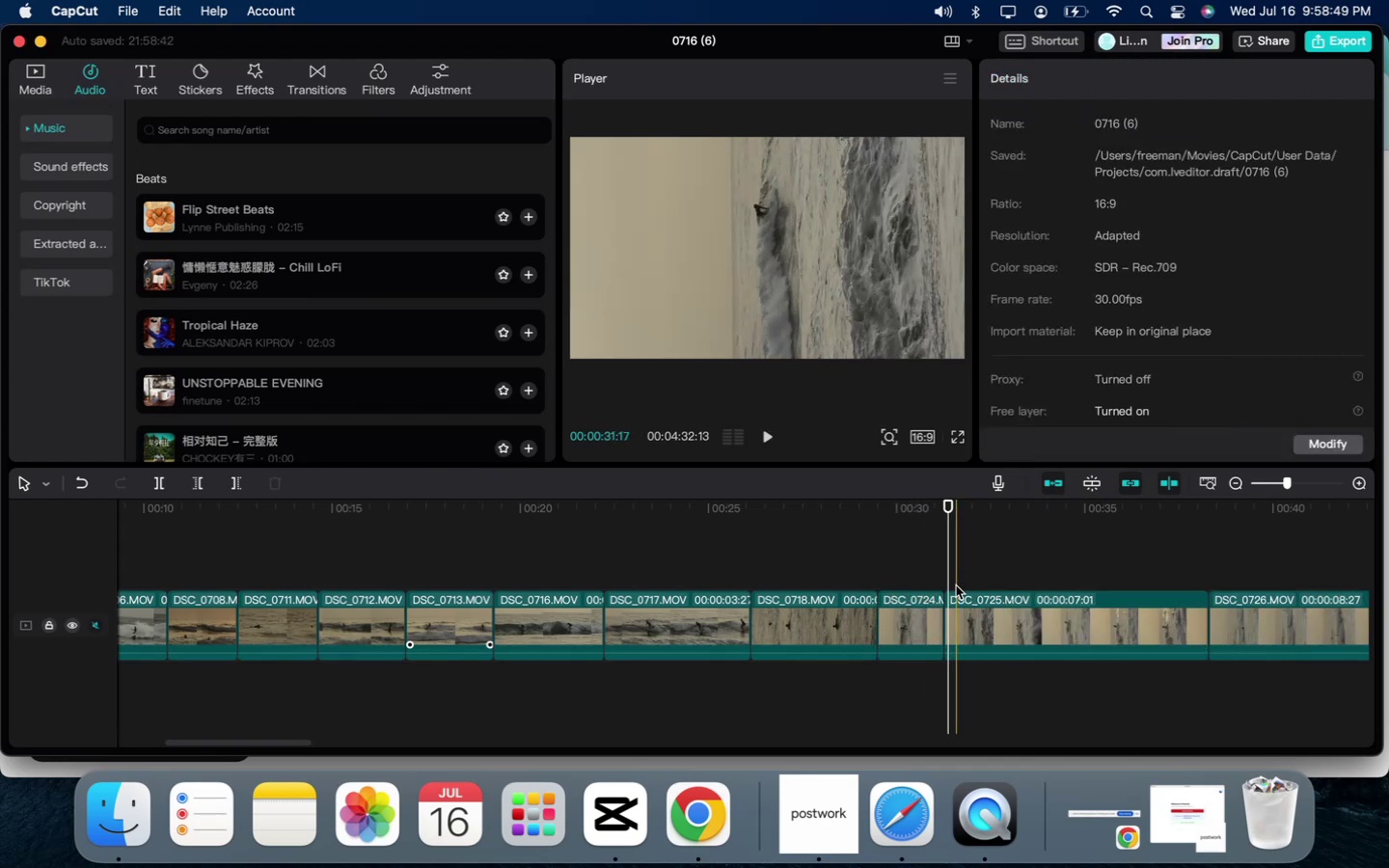 
left_click([969, 573])
 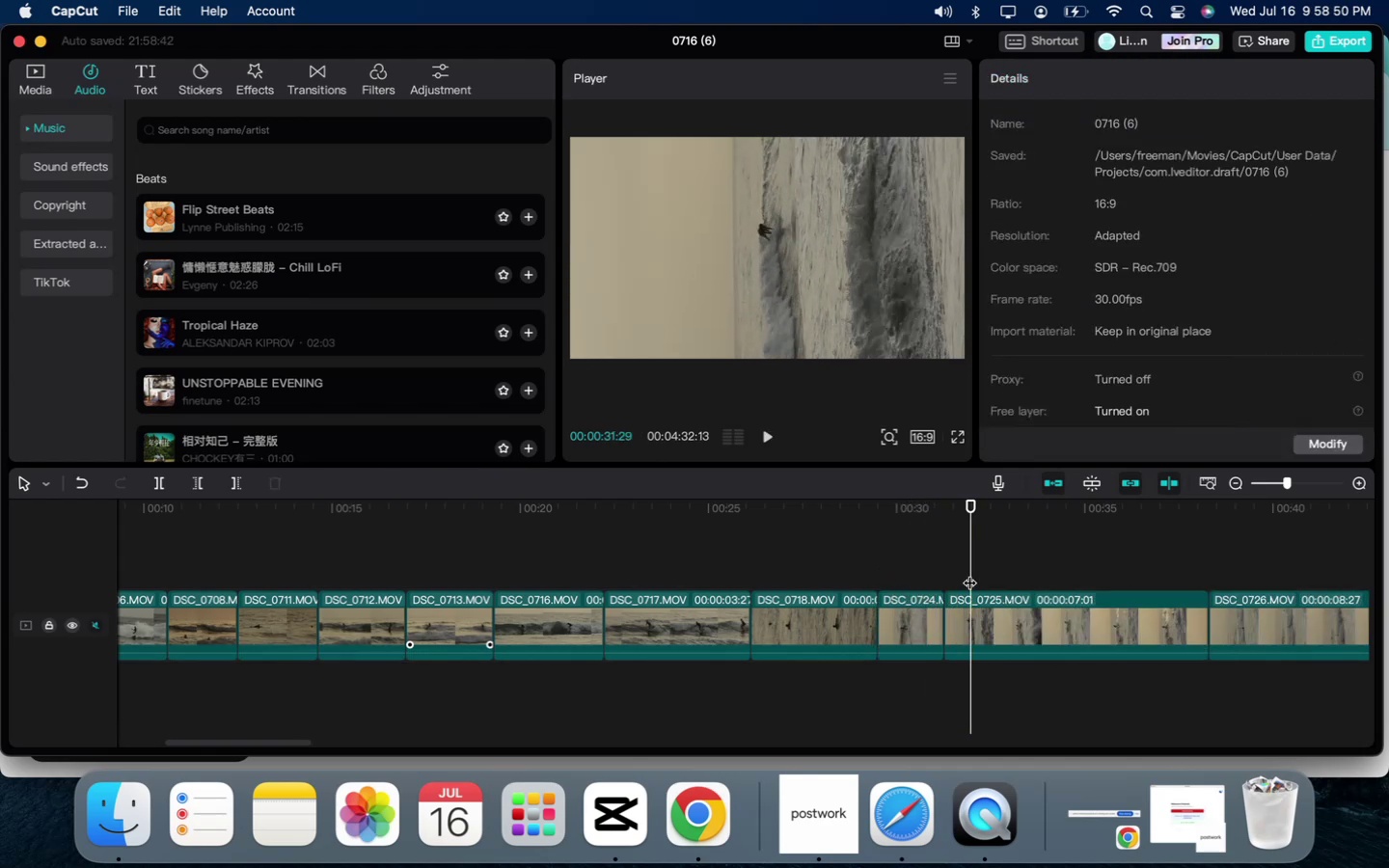 
key(Space)
 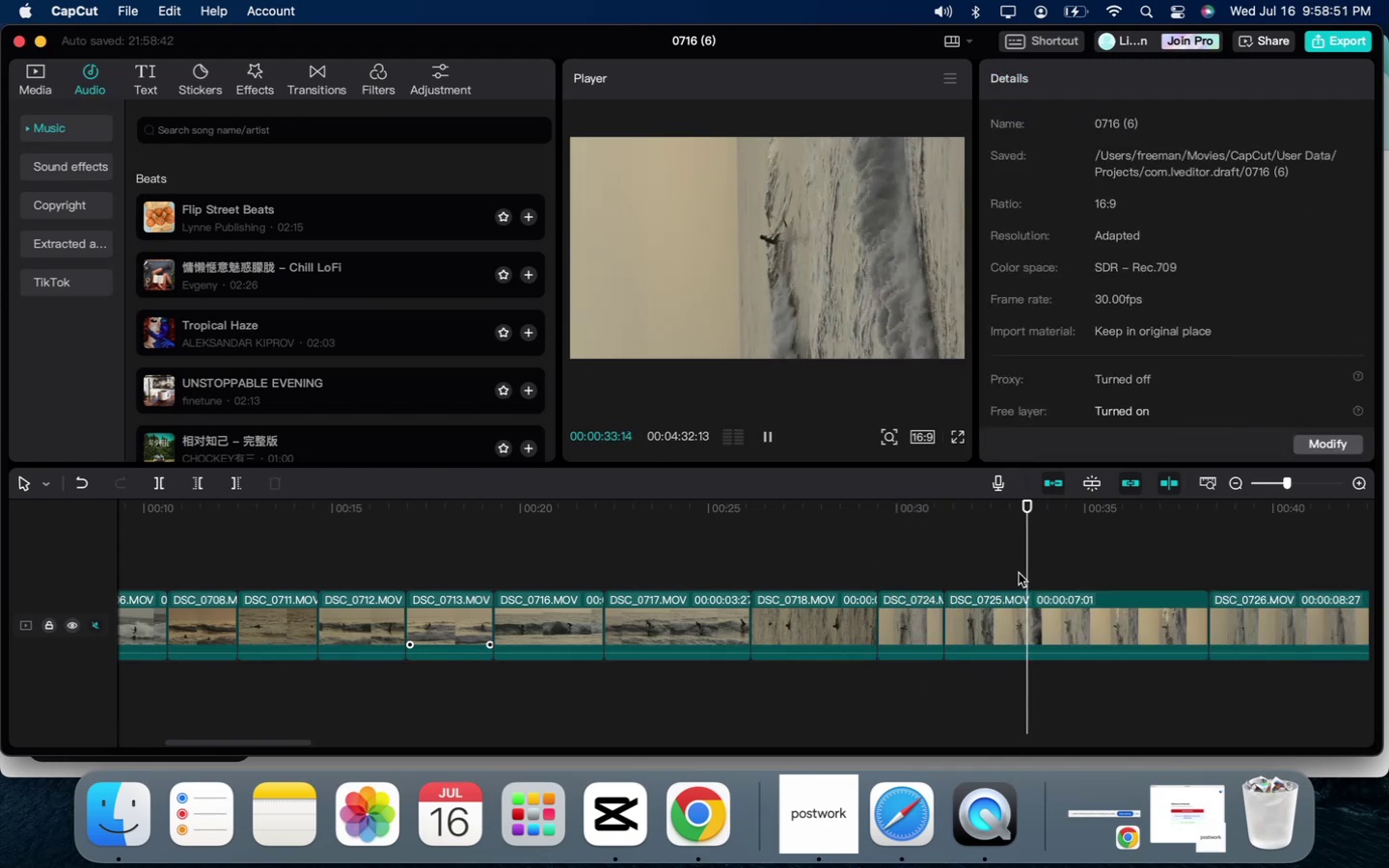 
key(Space)
 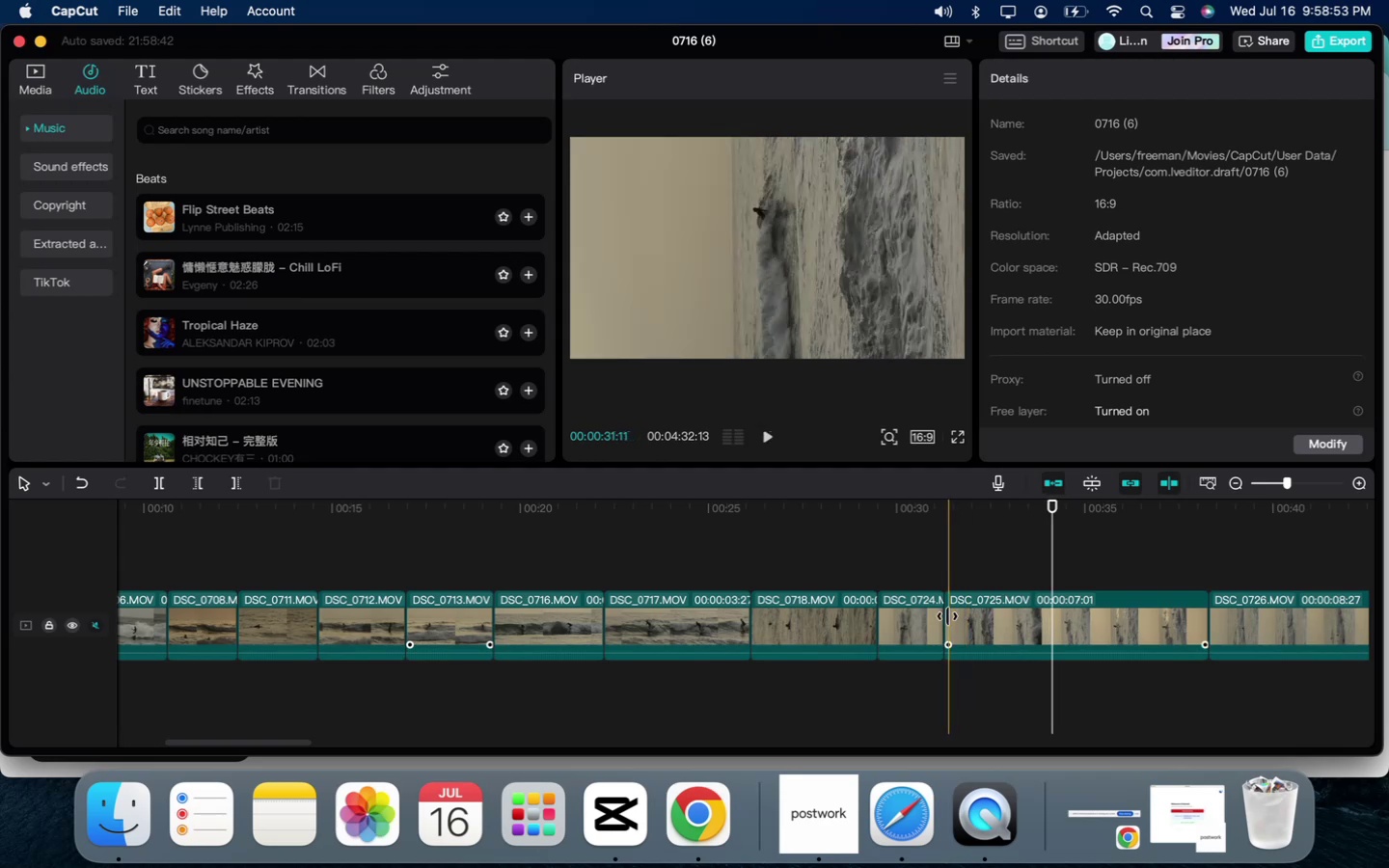 
left_click_drag(start_coordinate=[947, 616], to_coordinate=[1019, 631])
 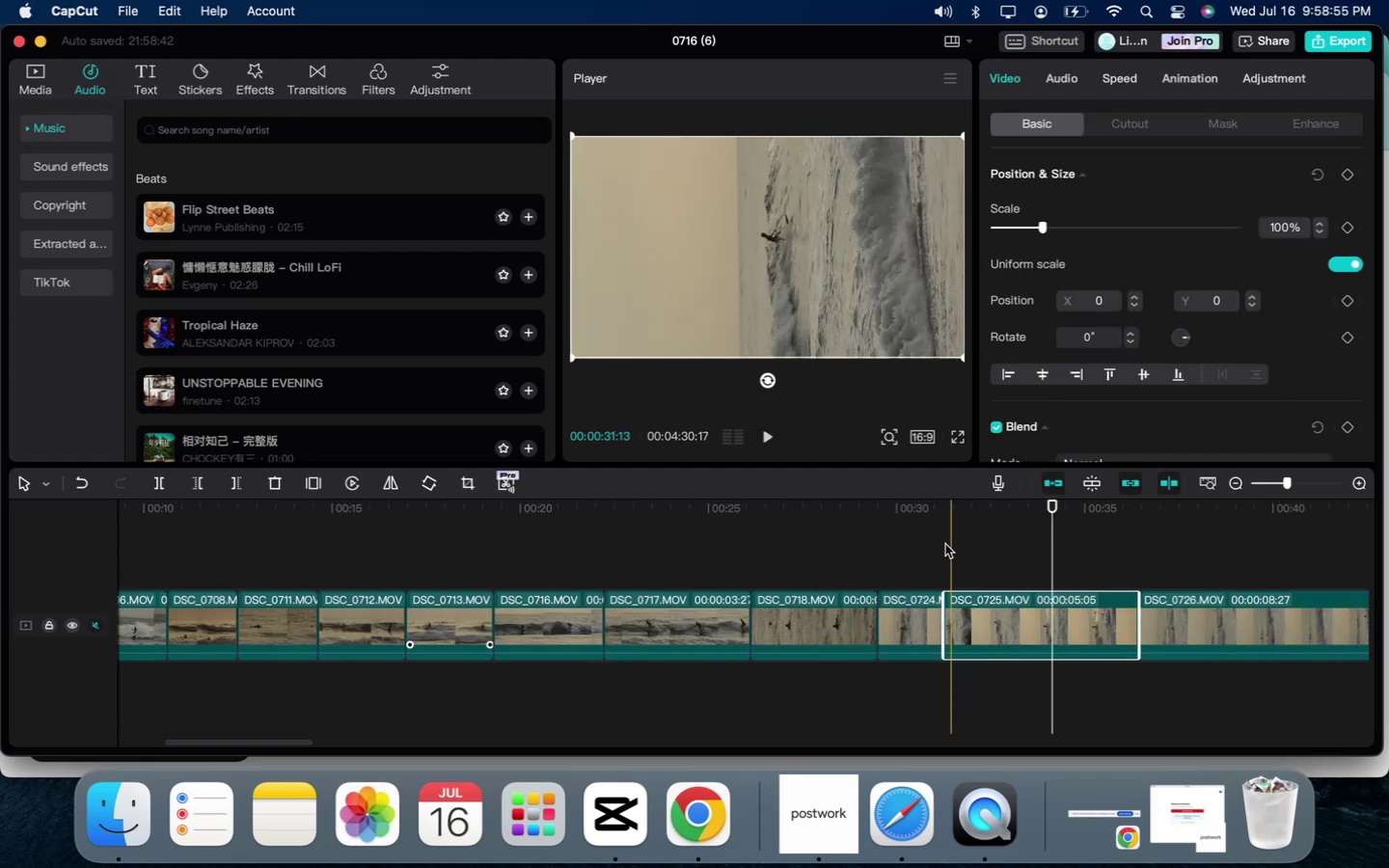 
left_click([945, 543])
 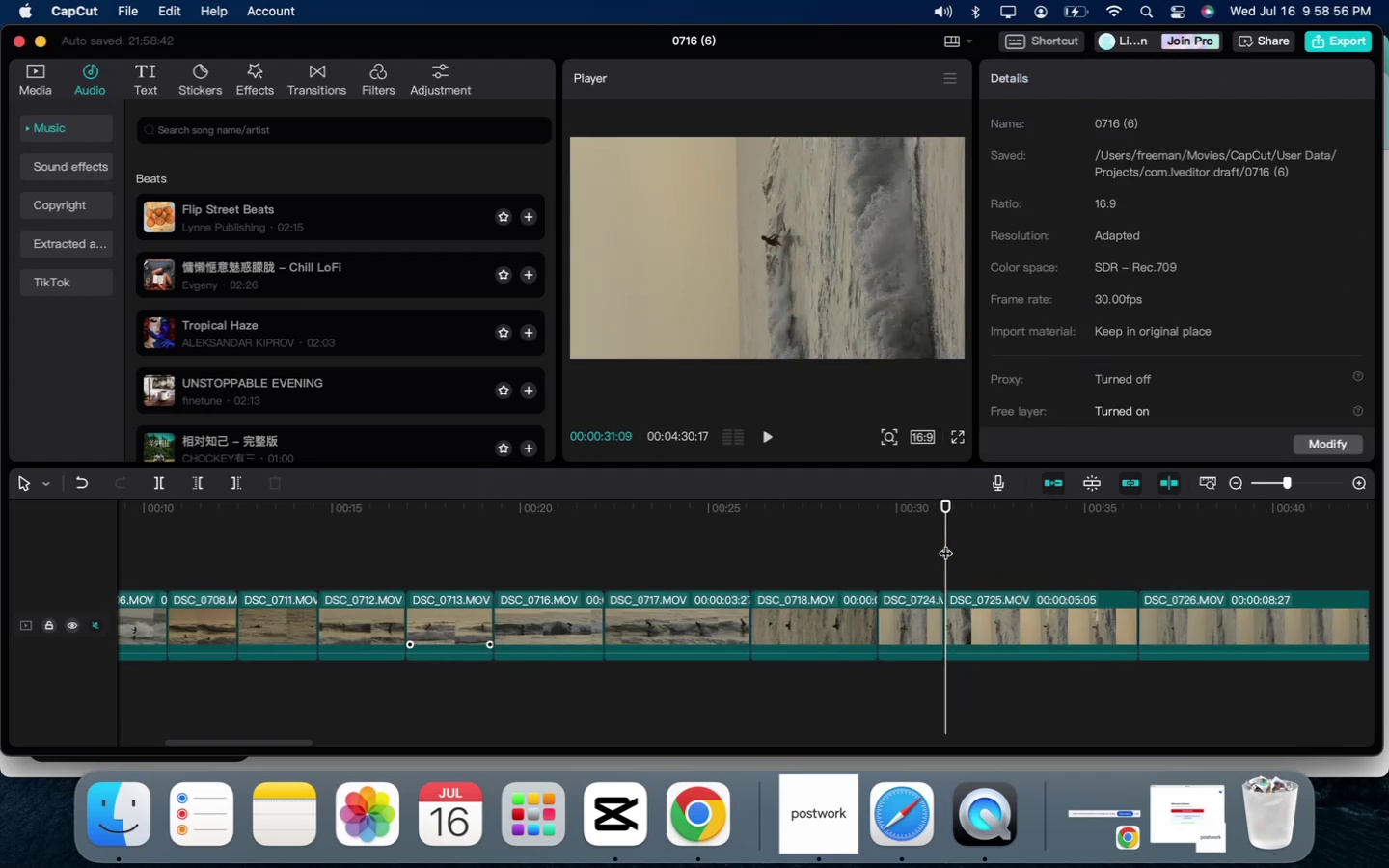 
key(Space)
 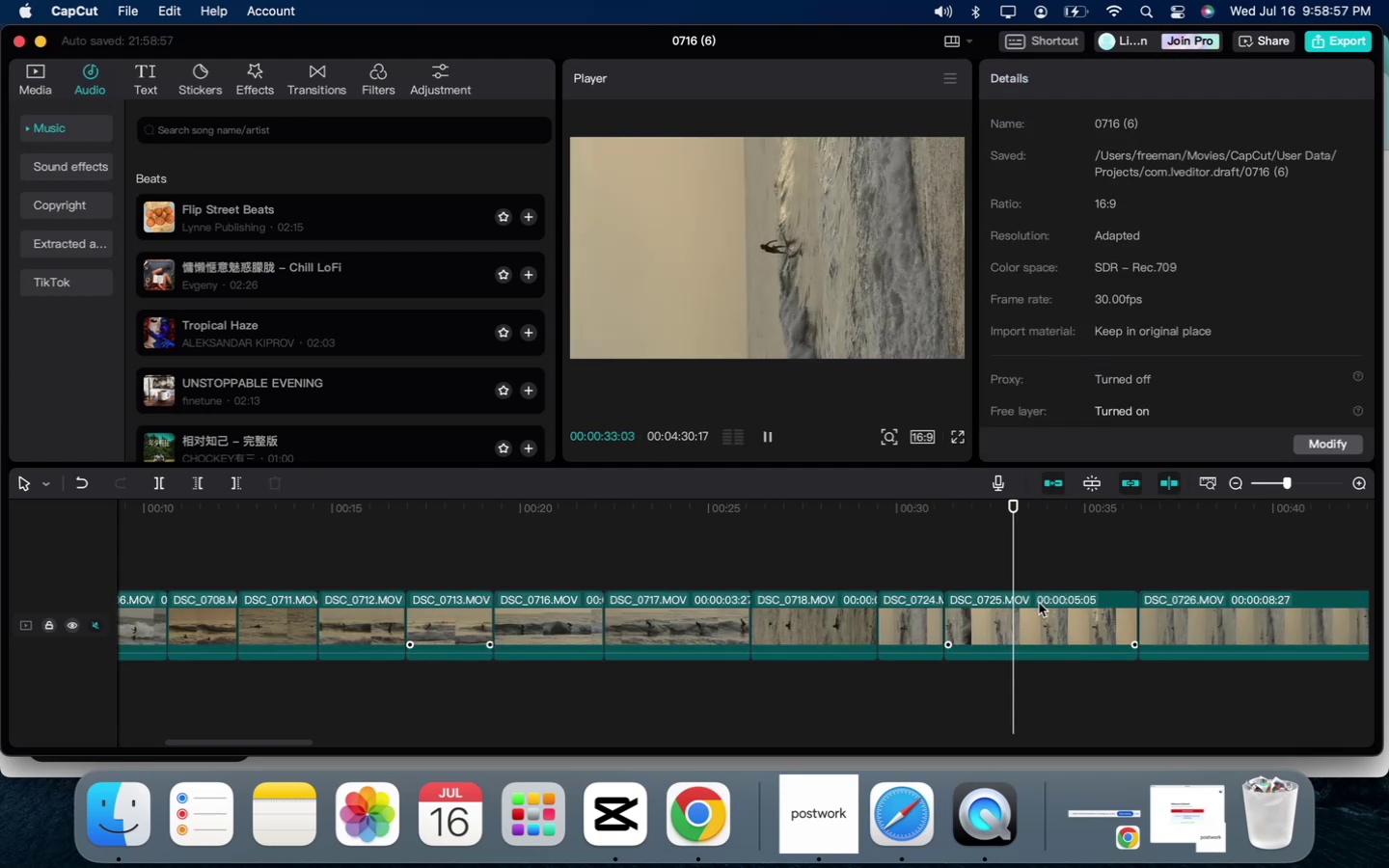 
key(Space)
 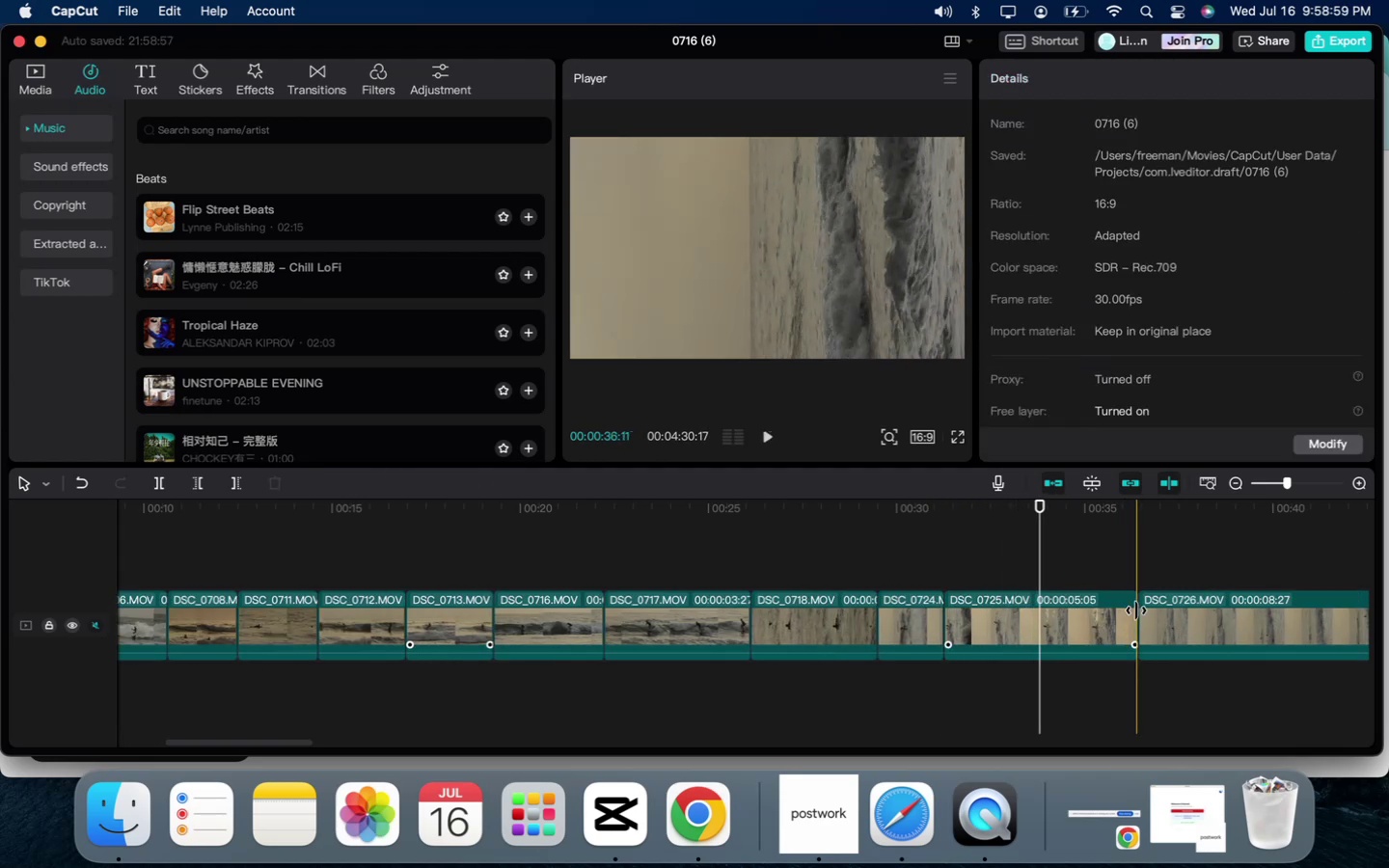 
left_click_drag(start_coordinate=[1135, 614], to_coordinate=[1027, 610])
 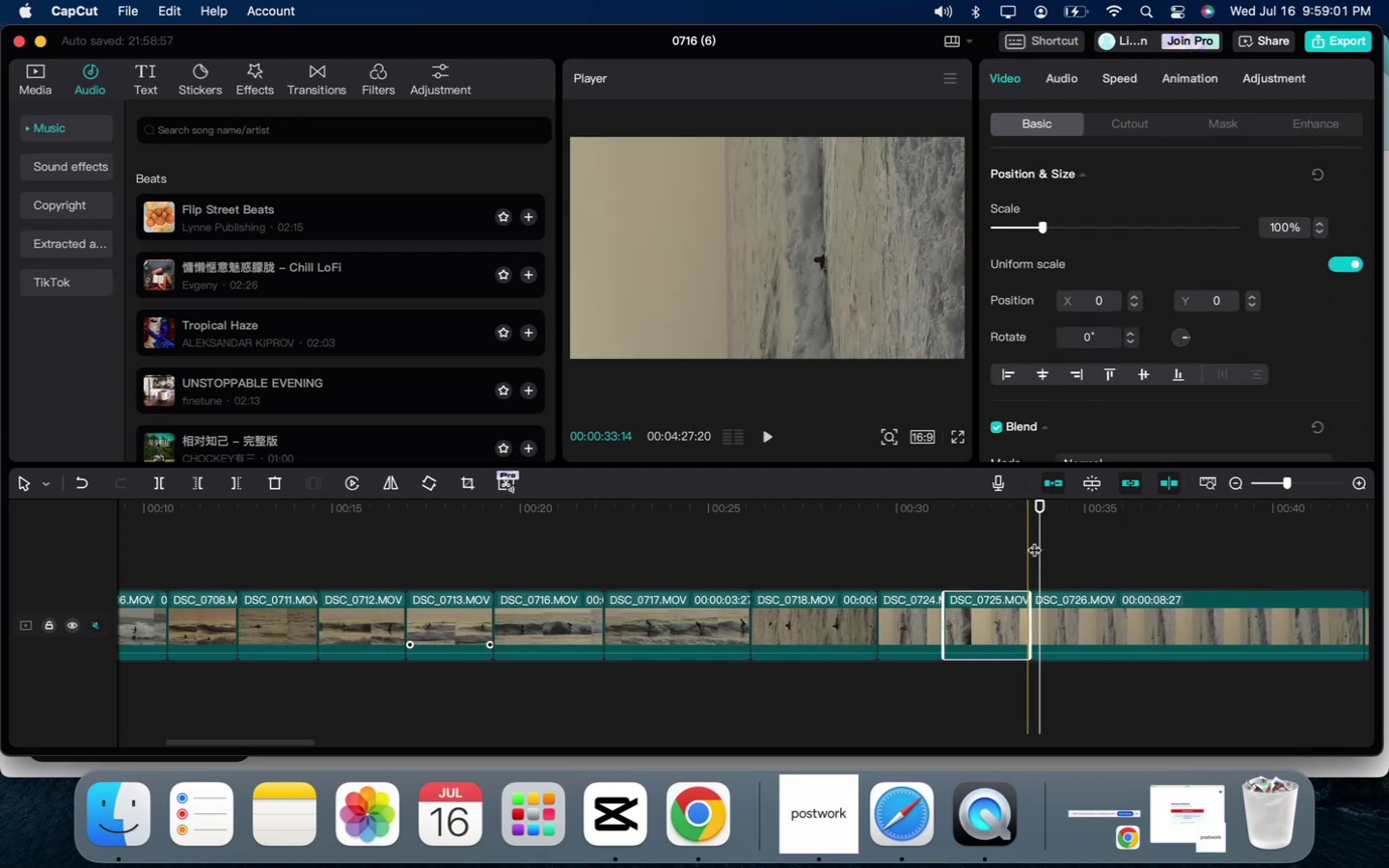 
left_click([1034, 540])
 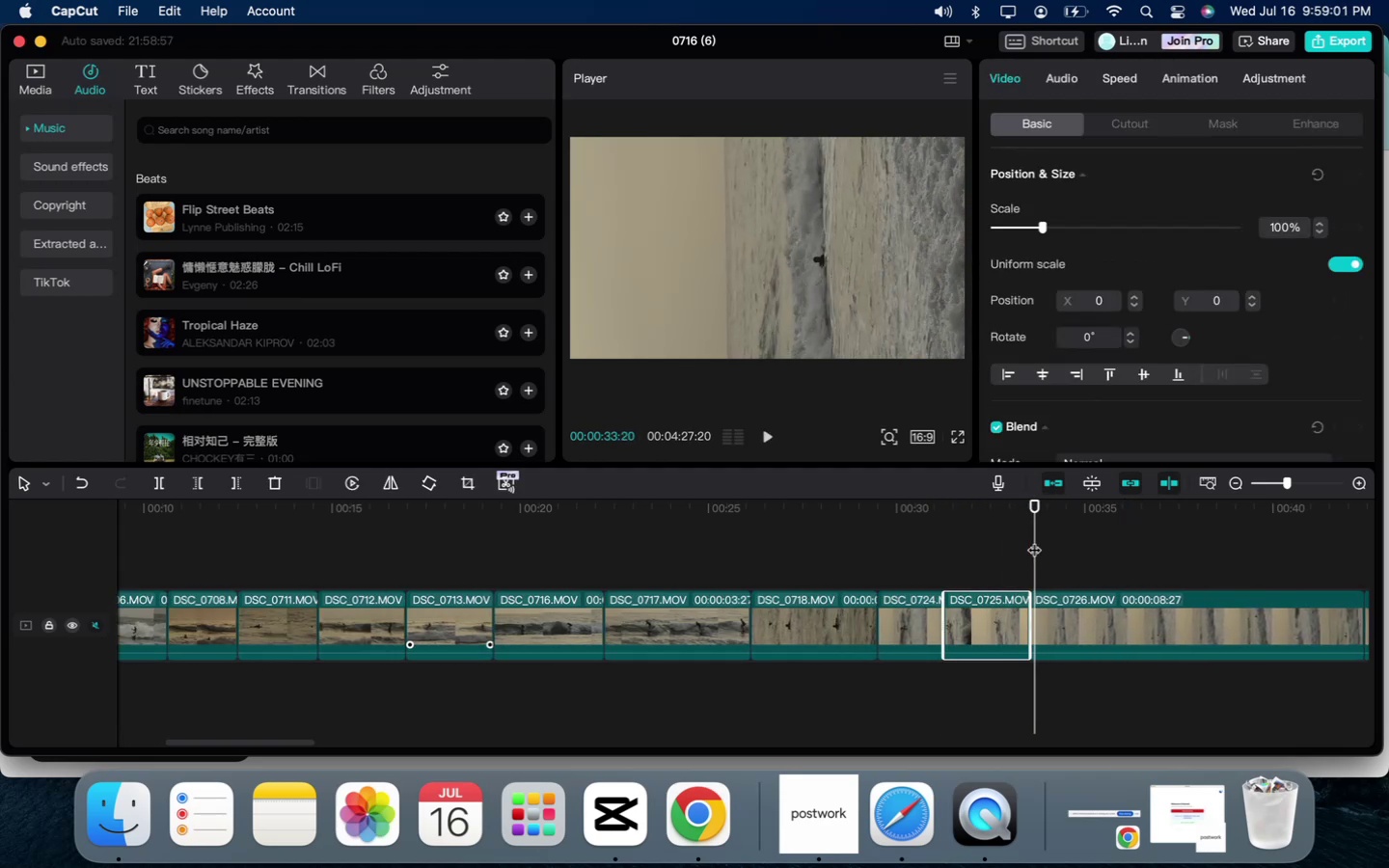 
key(Space)
 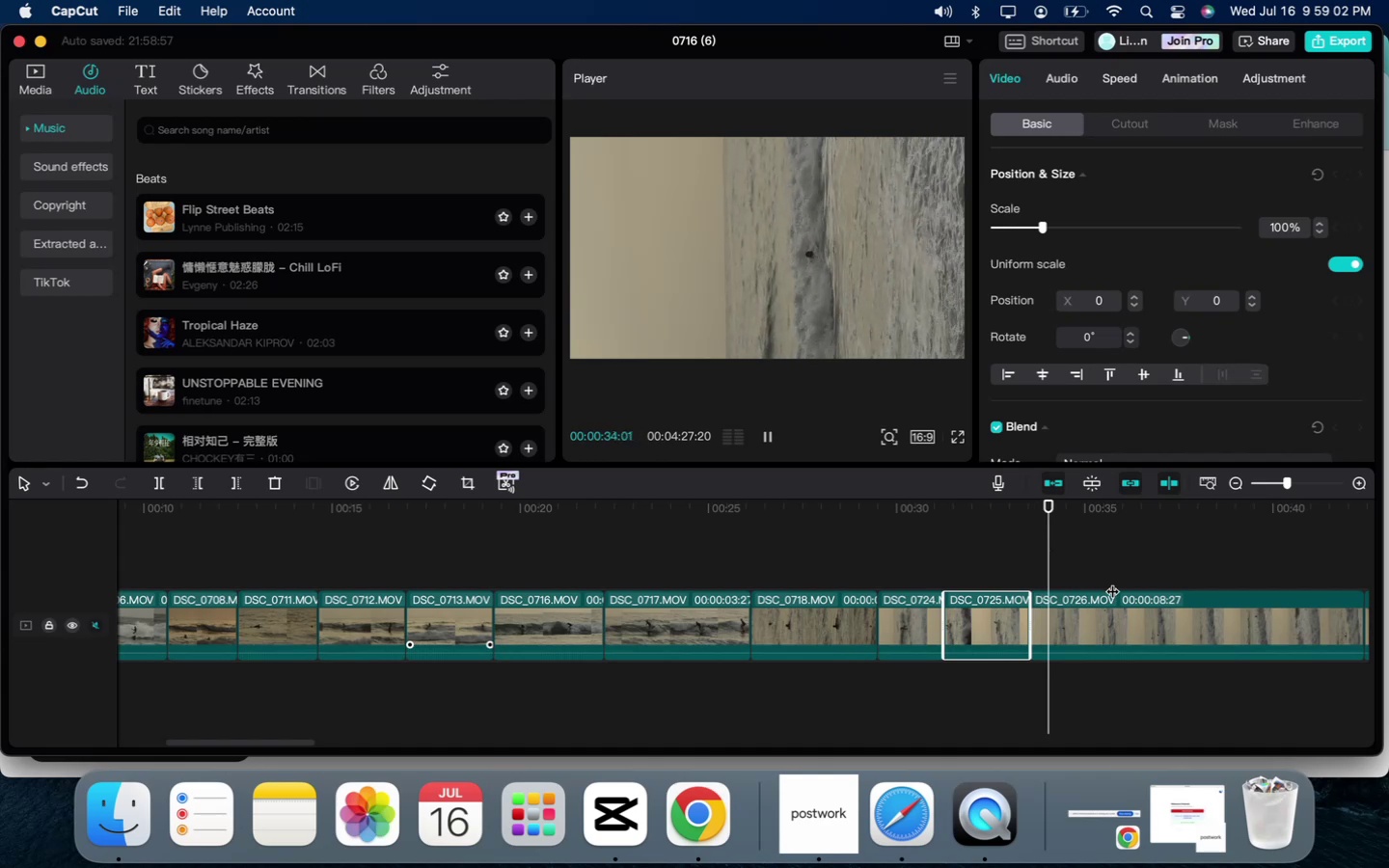 
scroll: coordinate [1112, 582], scroll_direction: down, amount: 24.0
 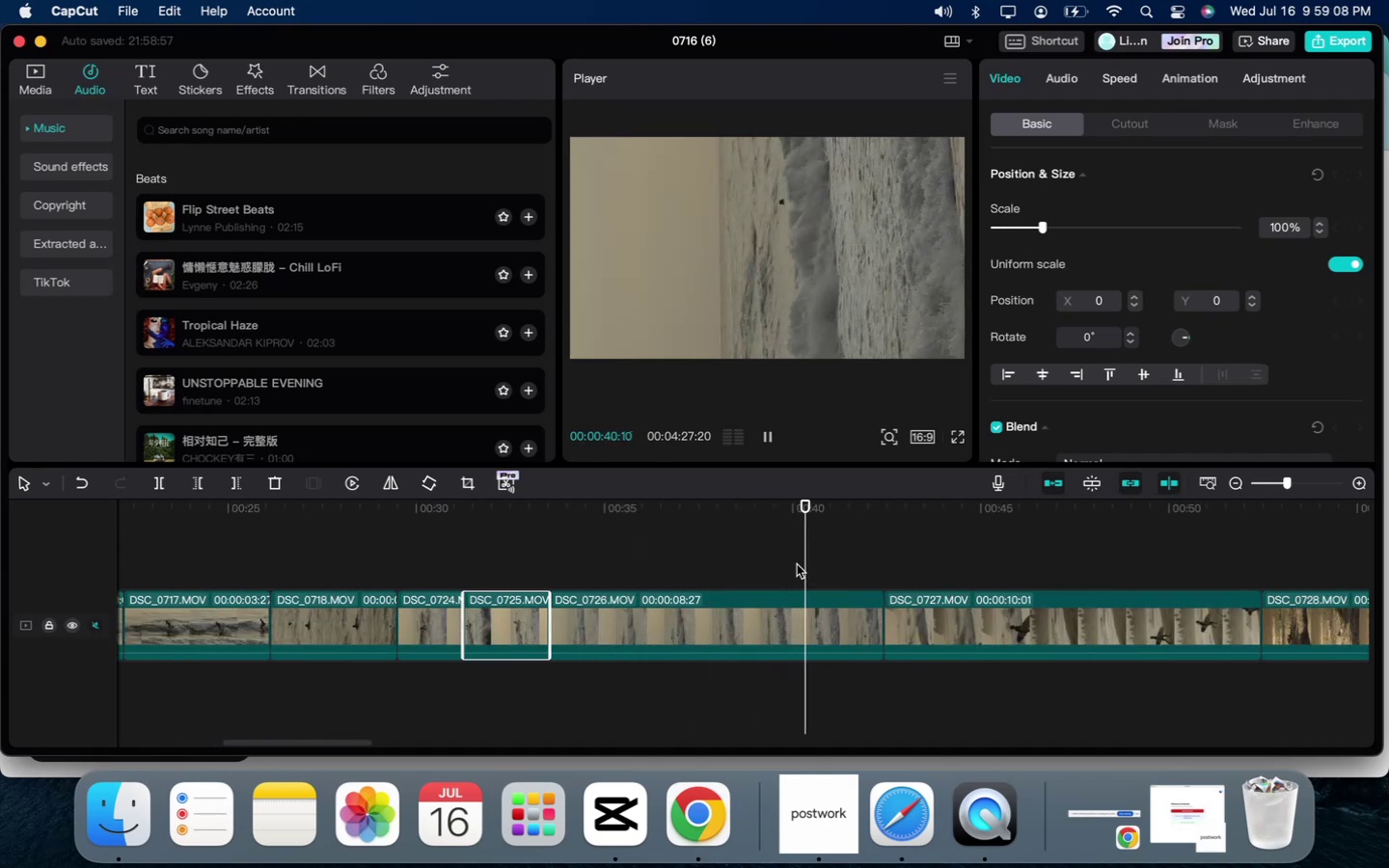 
wait(6.52)
 